 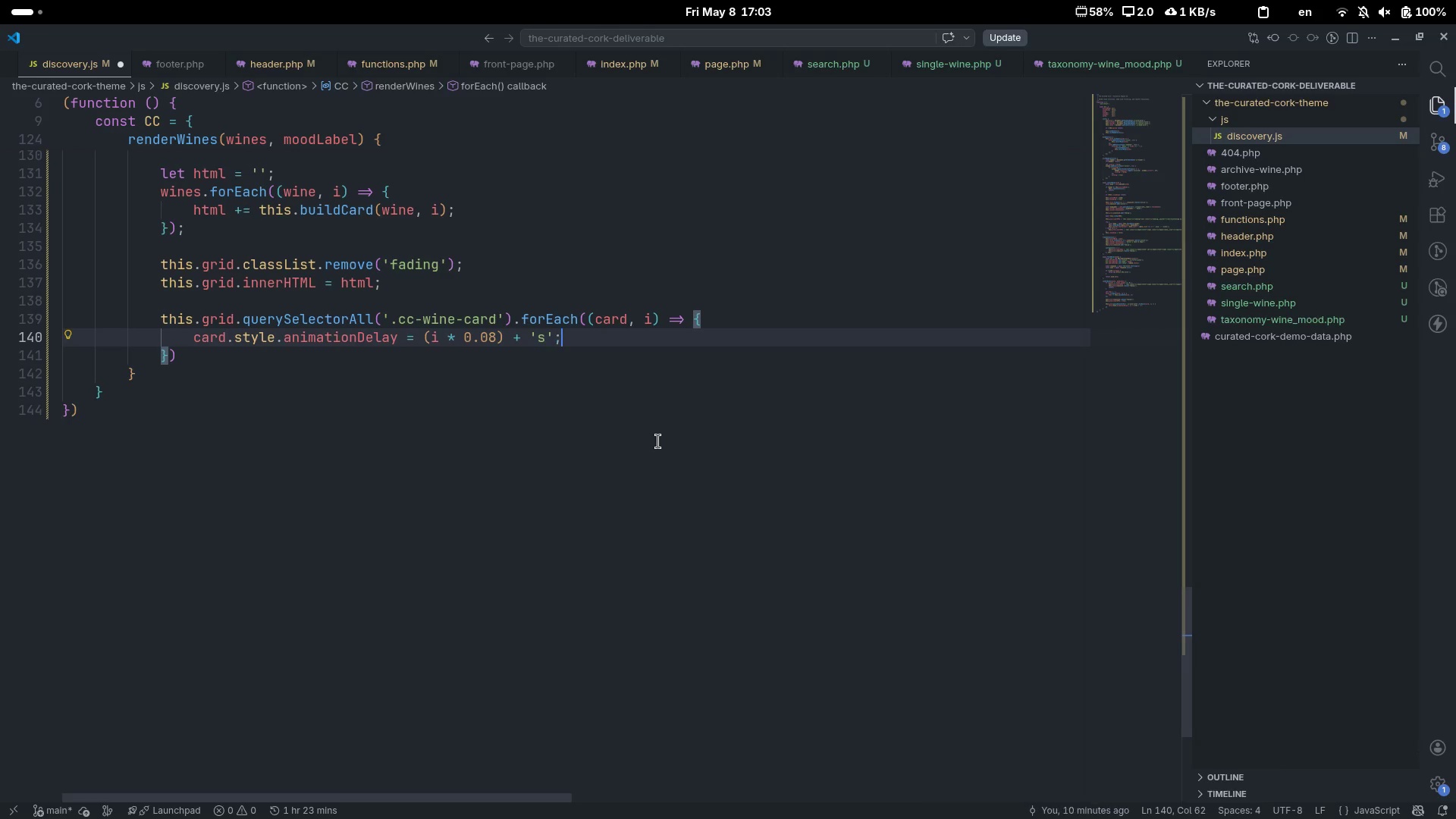 
key(Semicolon)
 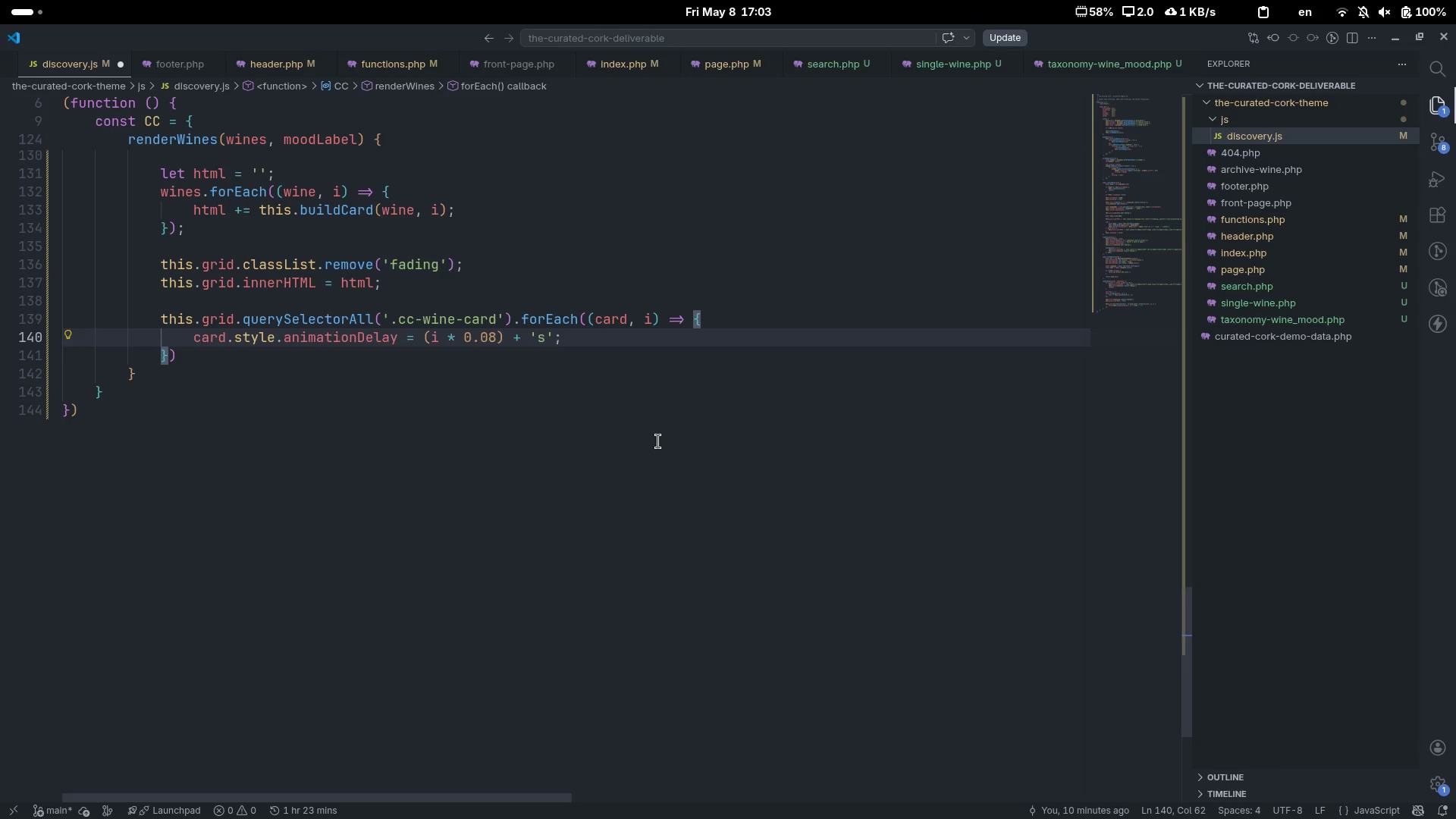 
key(ArrowDown)
 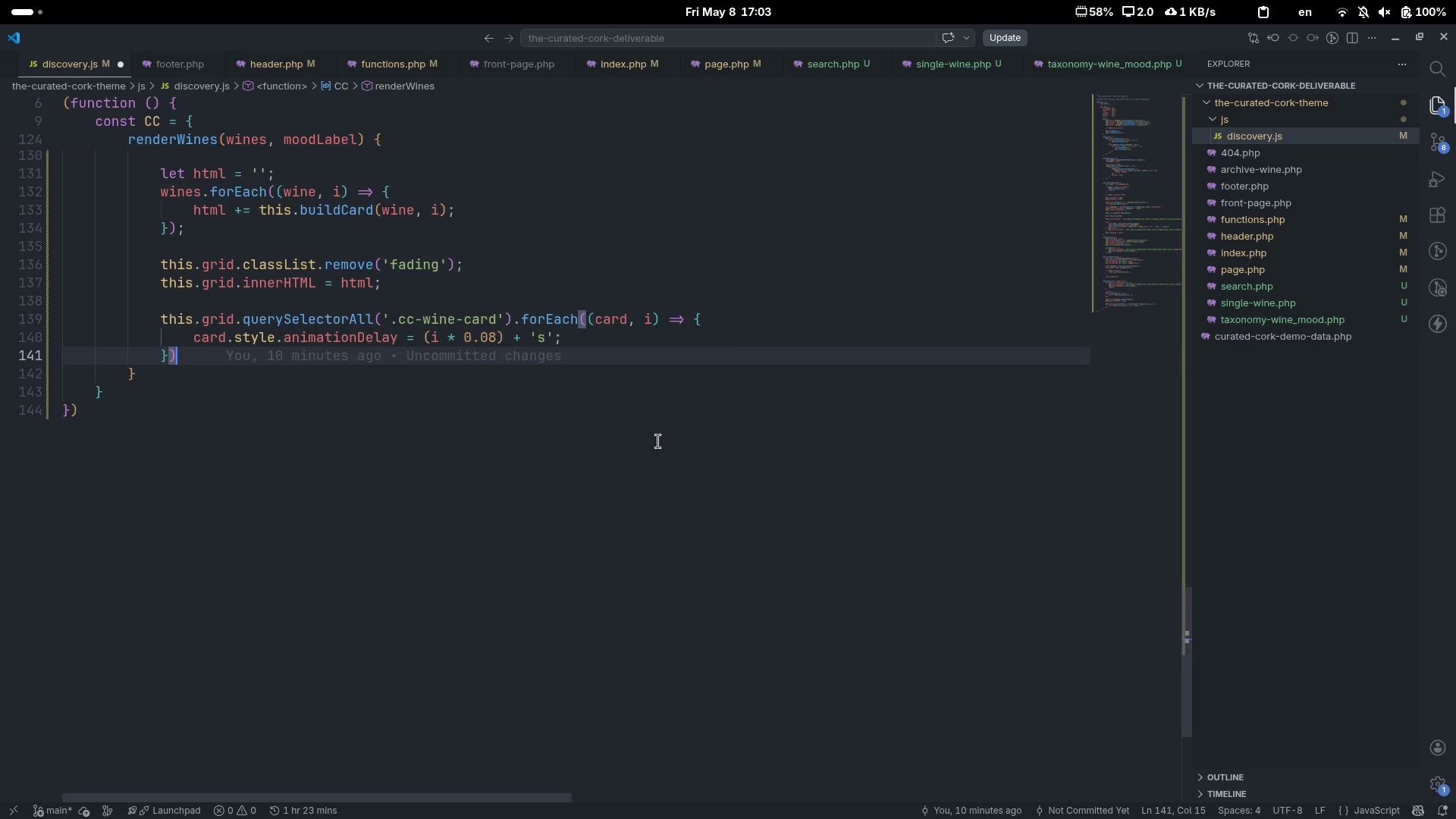 
key(Semicolon)
 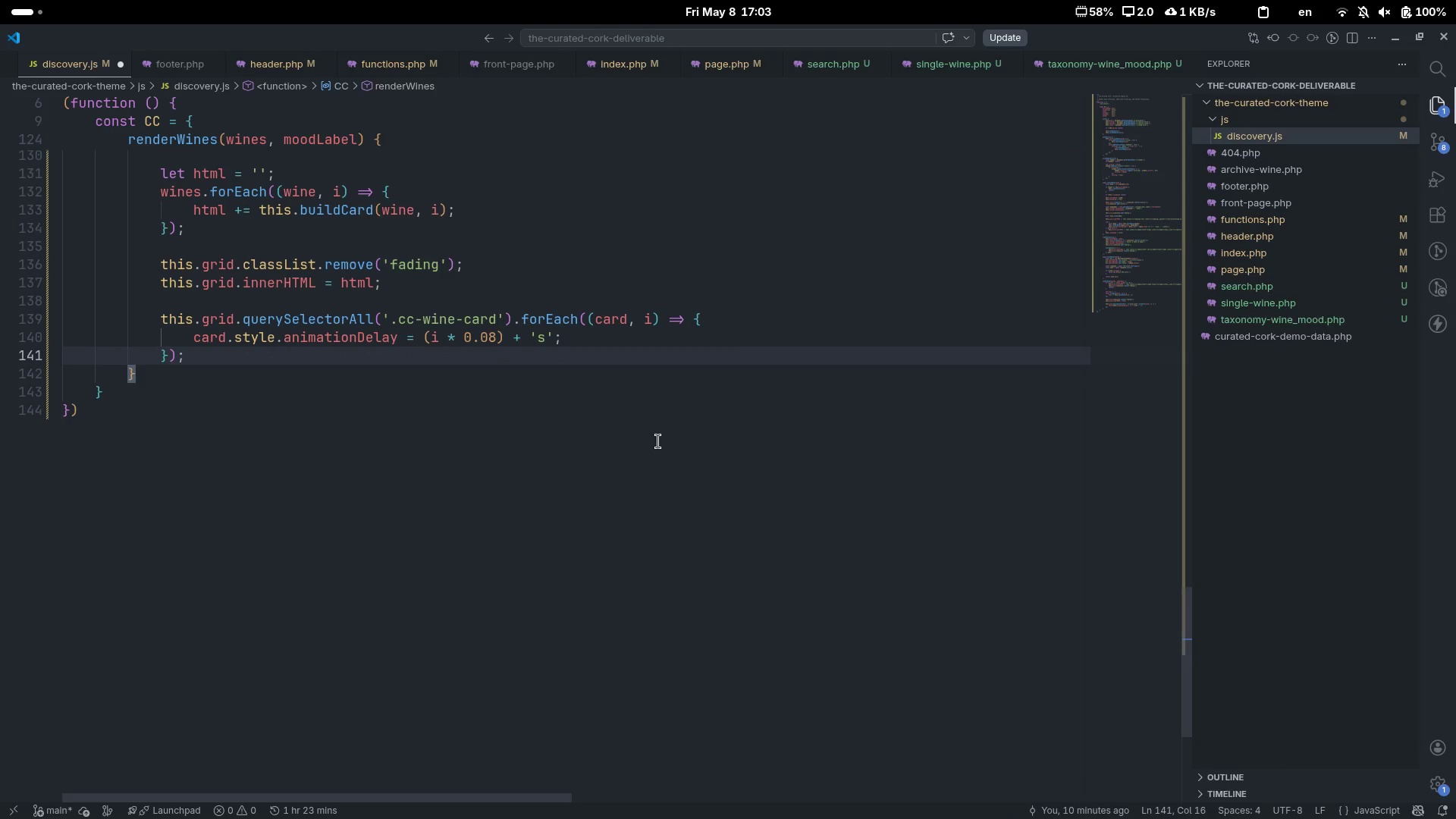 
key(ArrowDown)
 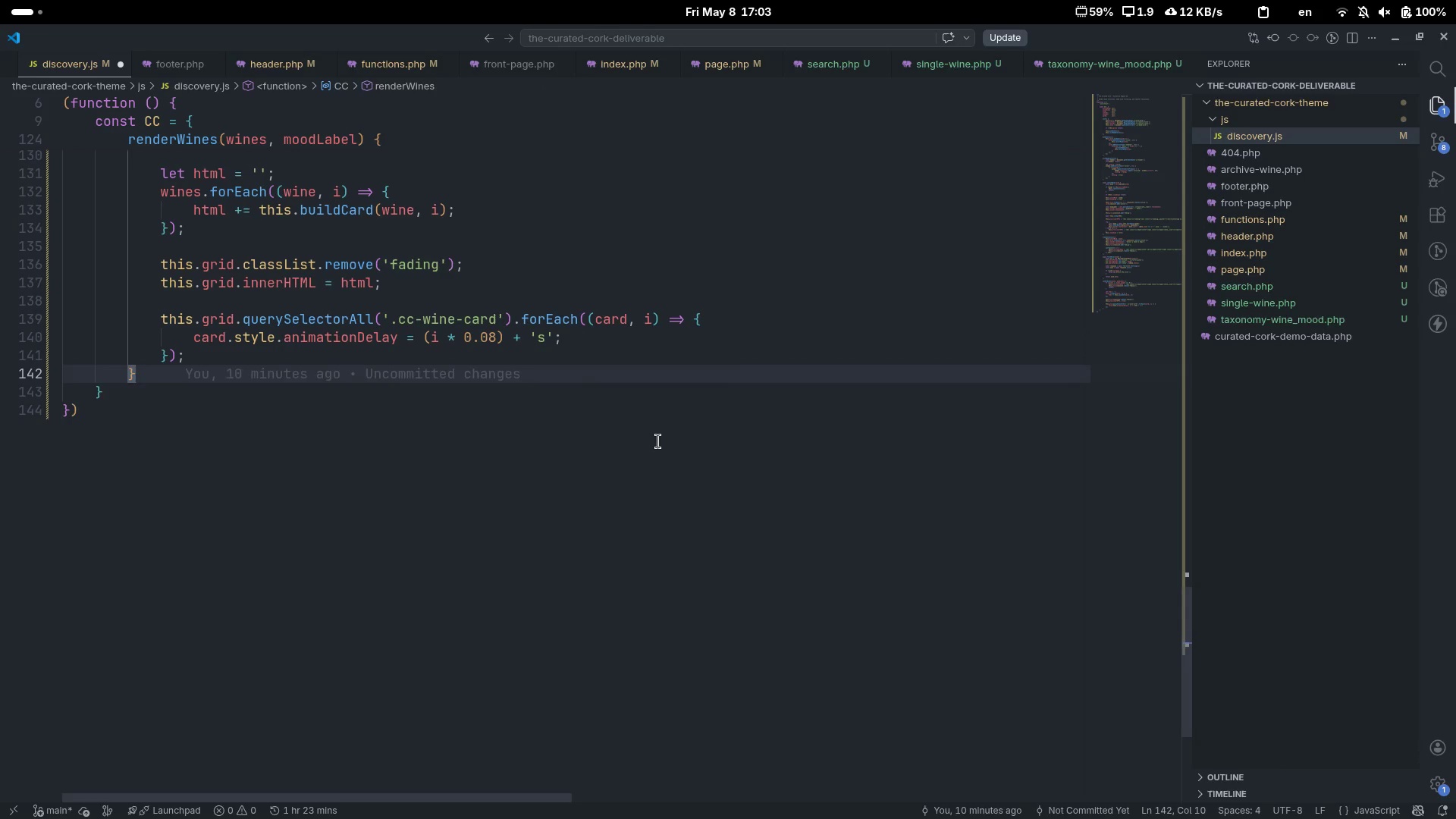 
key(Comma)
 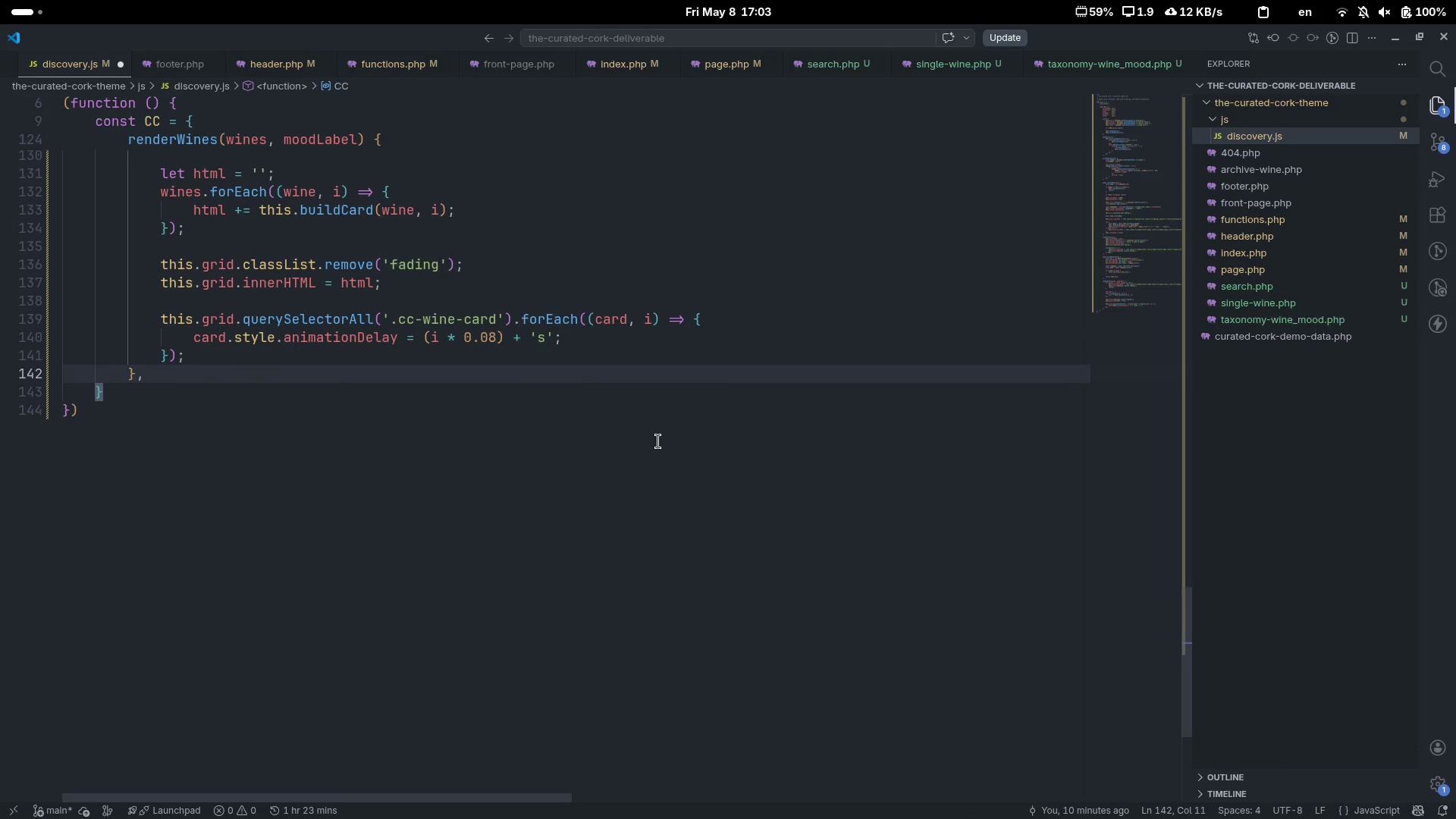 
key(Enter)
 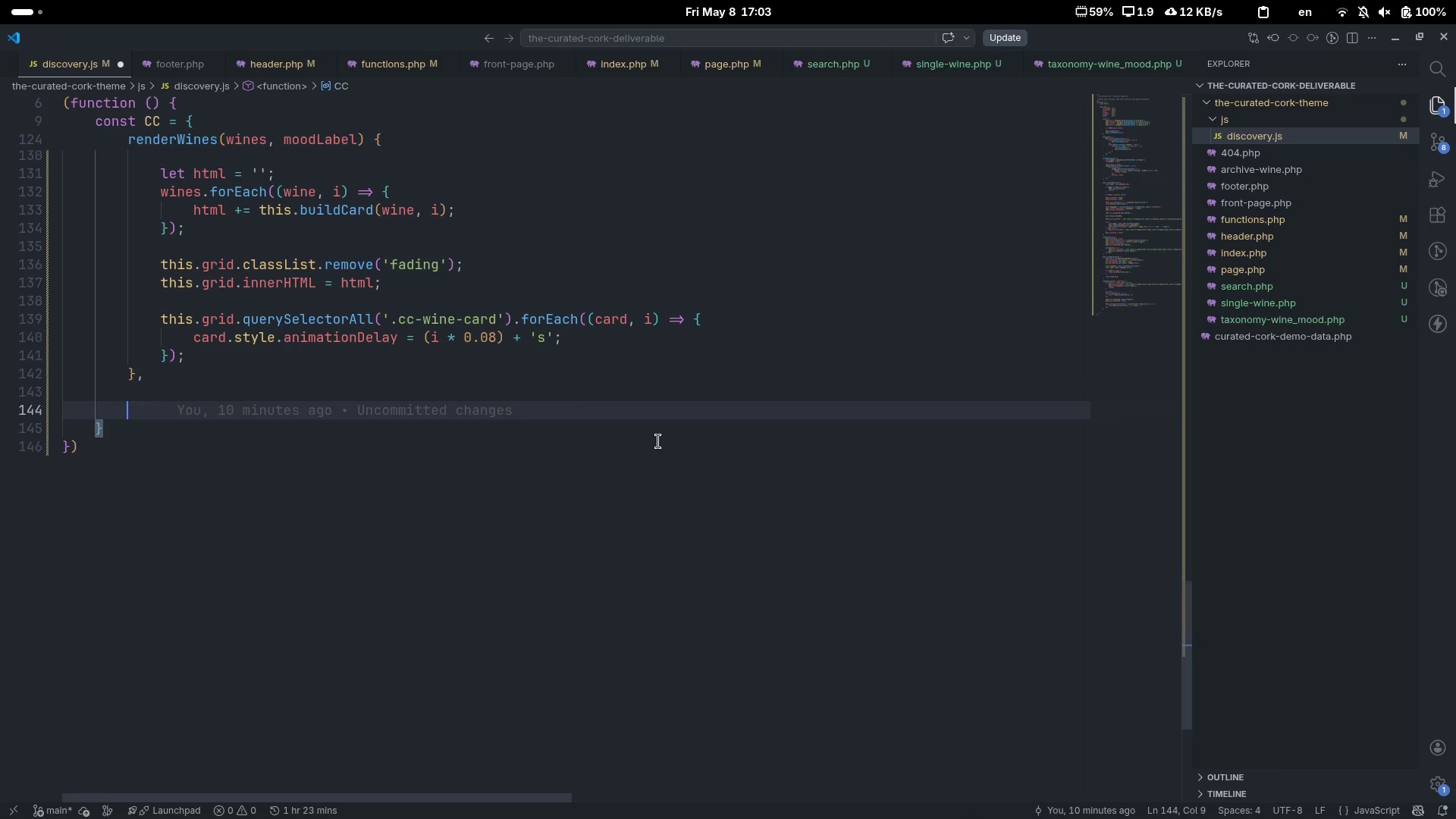 
key(Enter)
 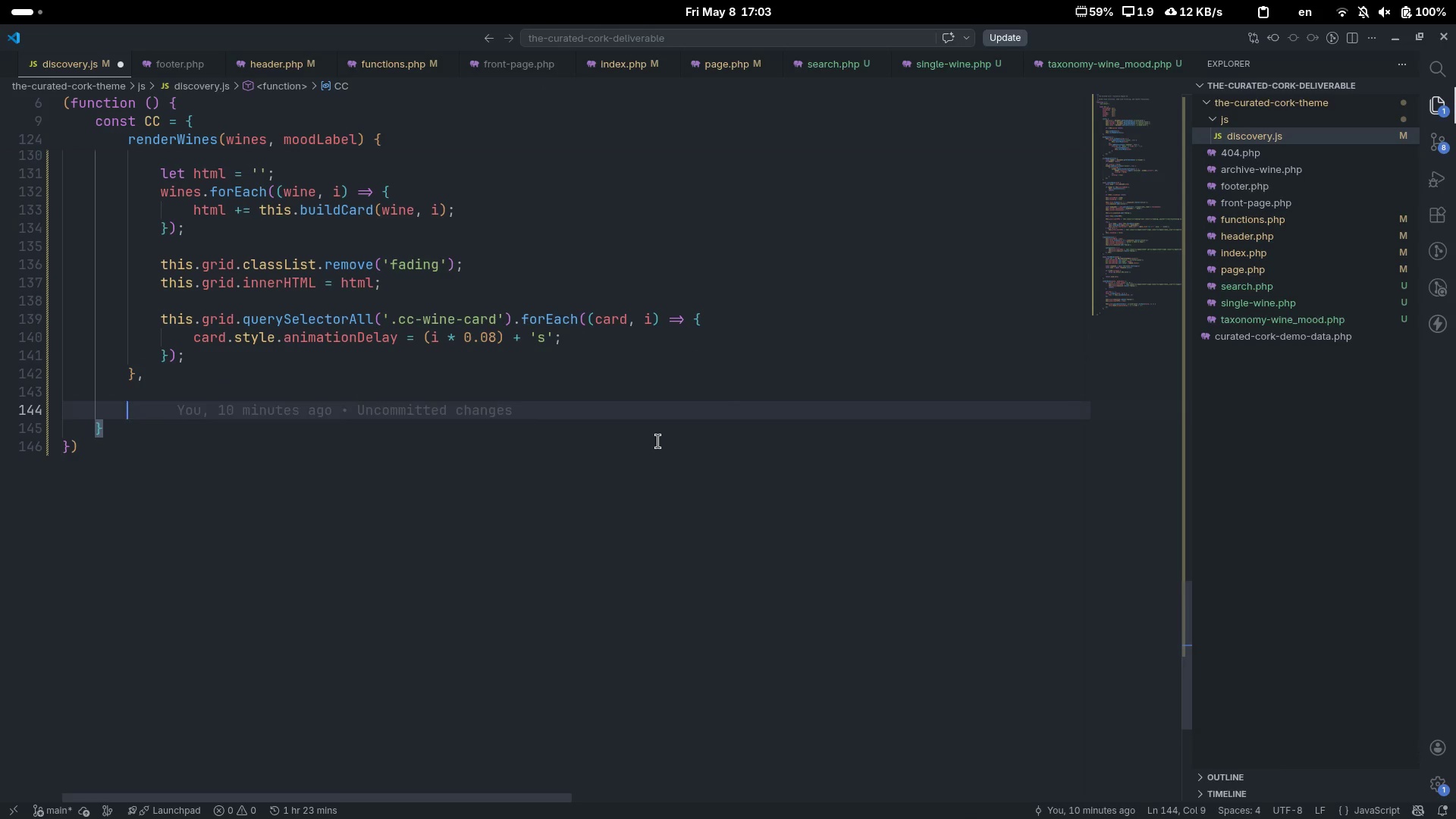 
type(n)
key(Backspace)
type(build)
key(Tab)
type((wine, index)
 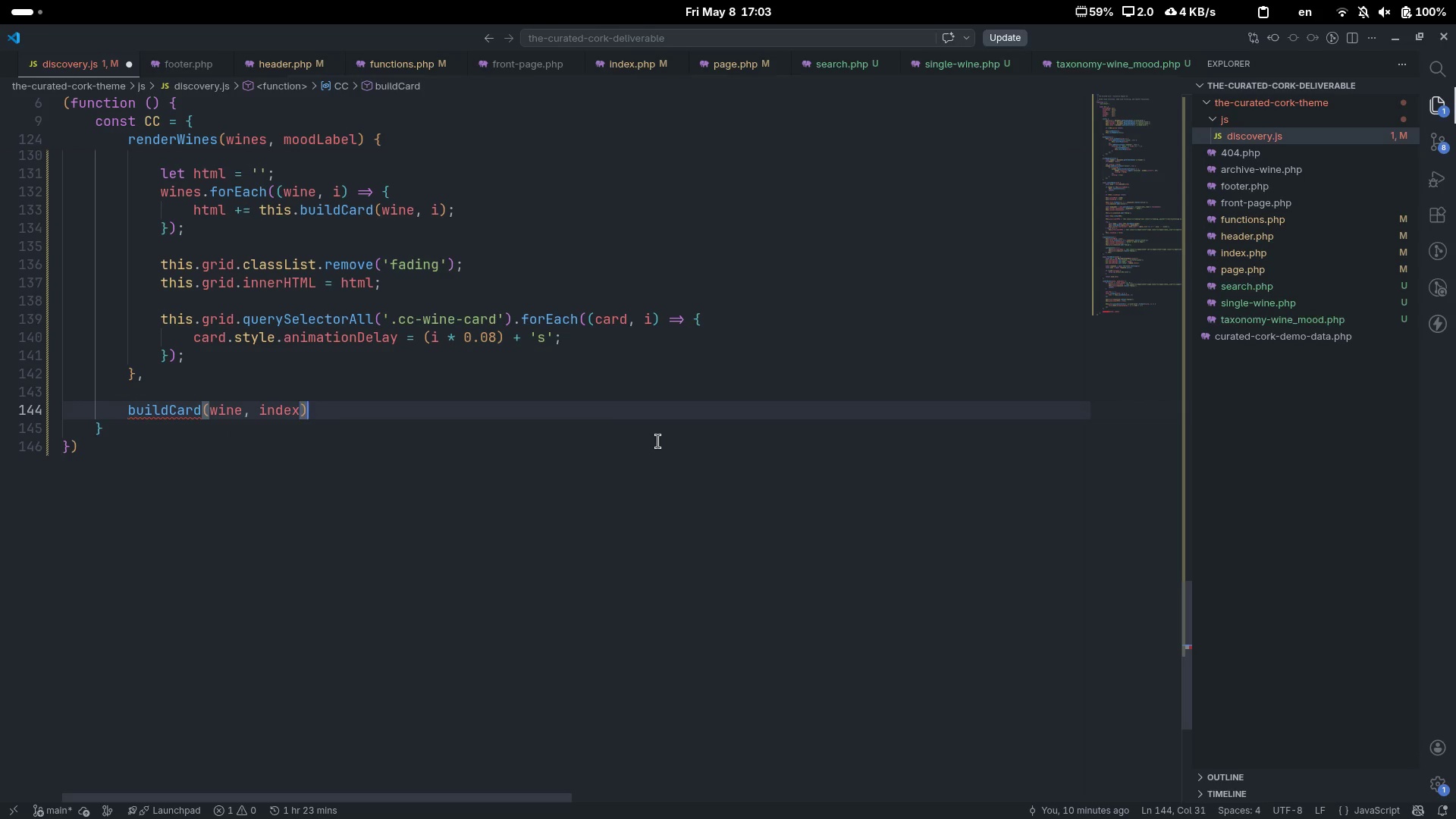 
key(ArrowRight)
 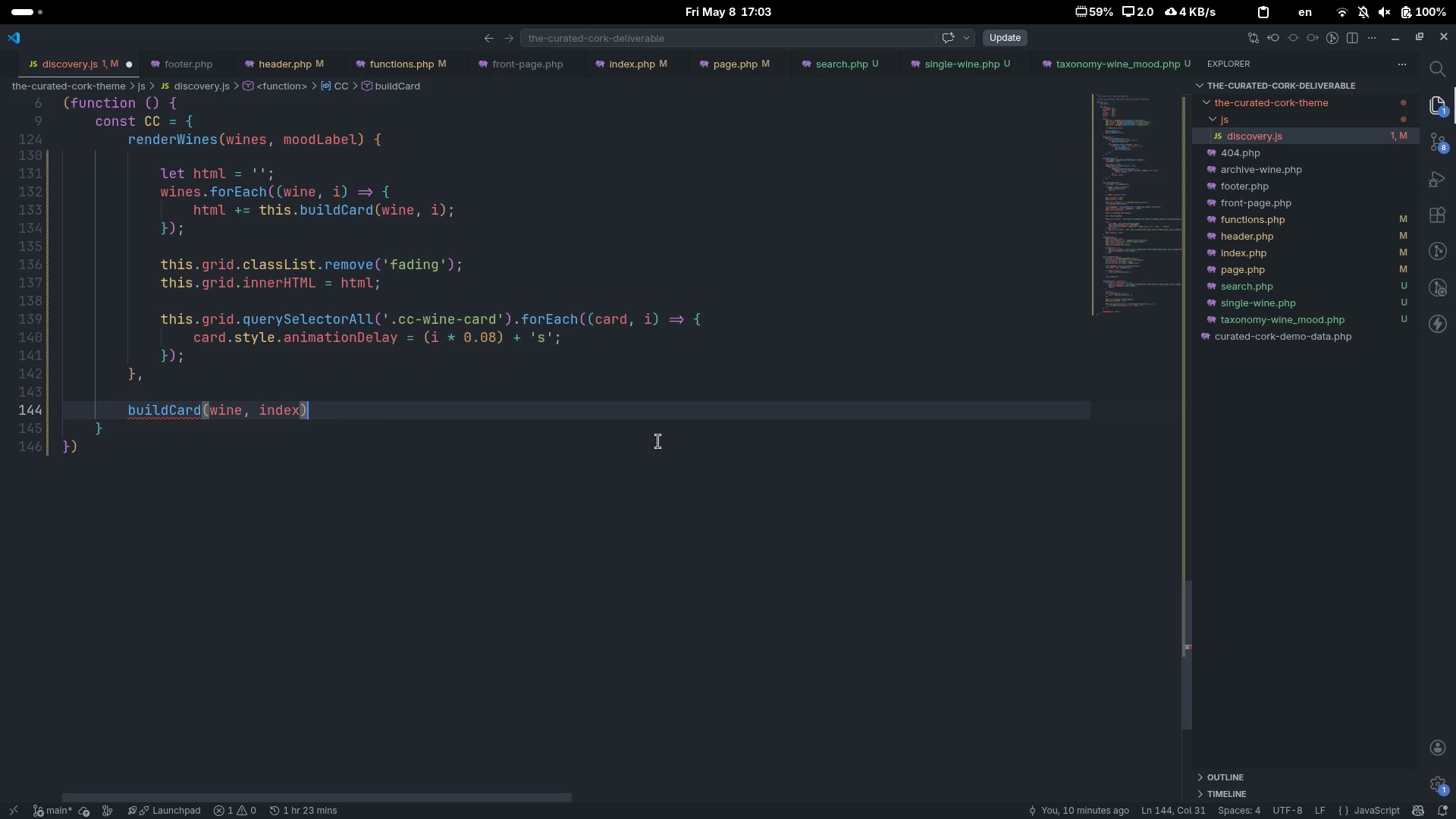 
key(Space)
 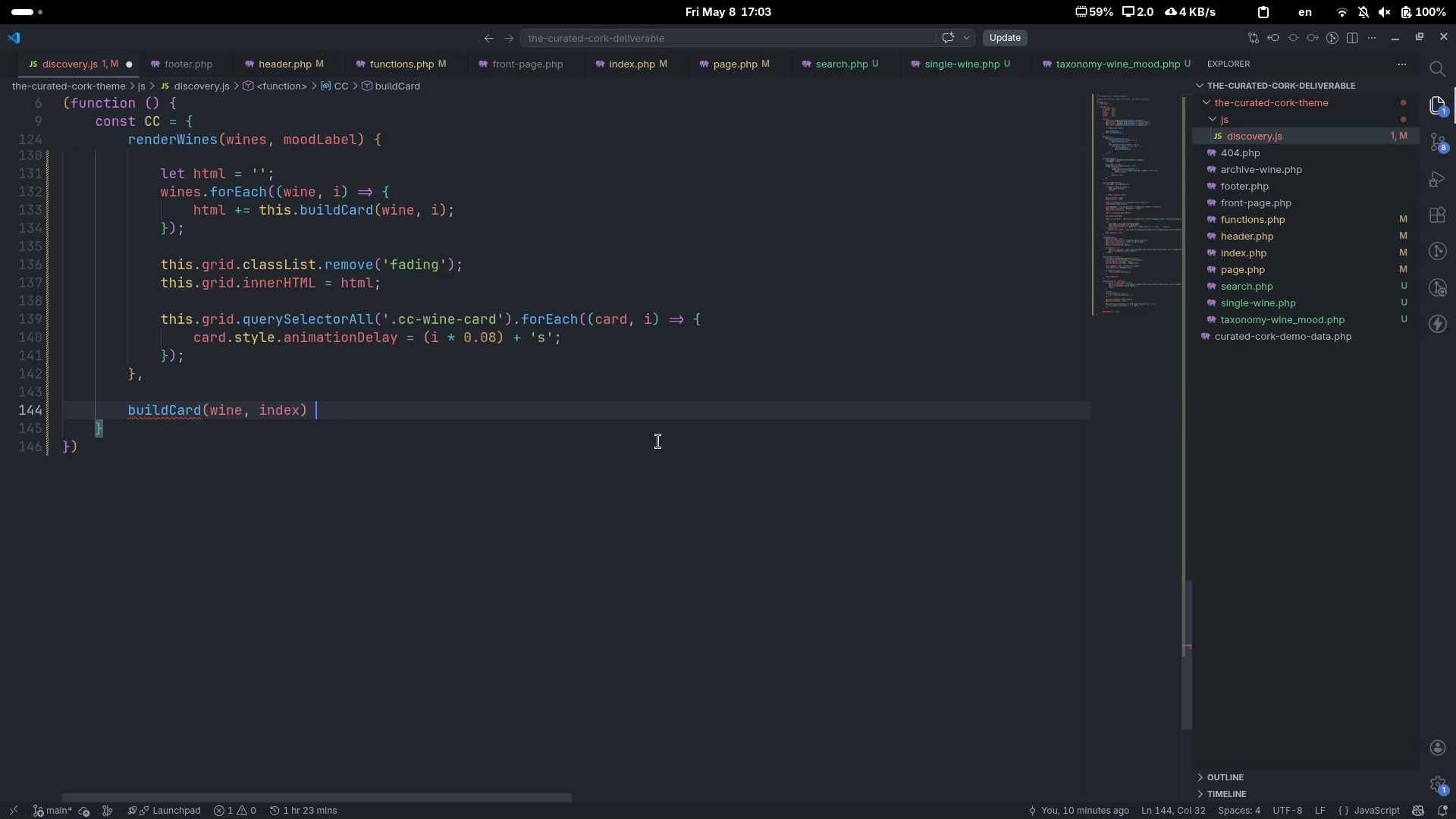 
key(Shift+ShiftLeft)
 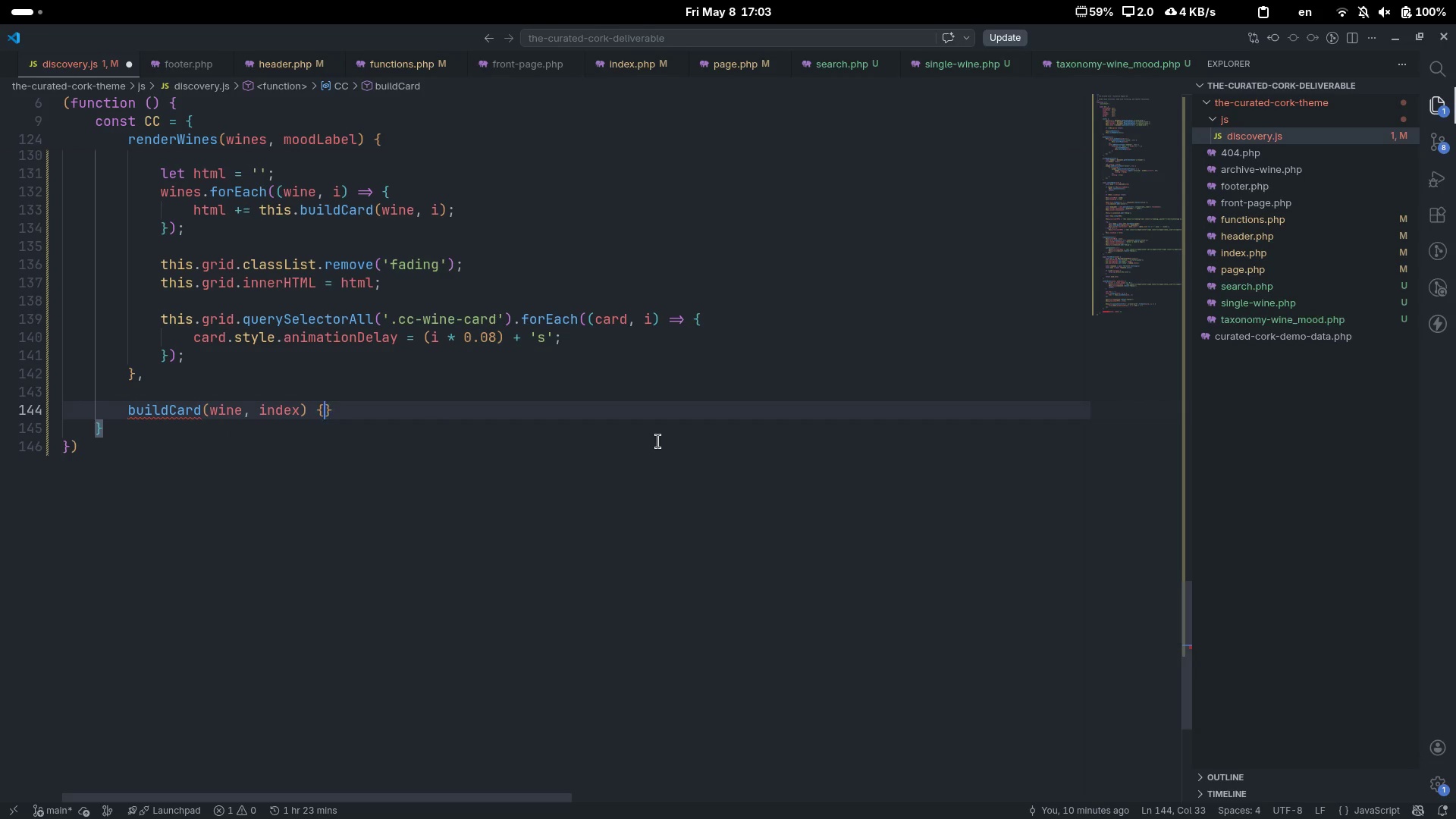 
key(Shift+BracketLeft)
 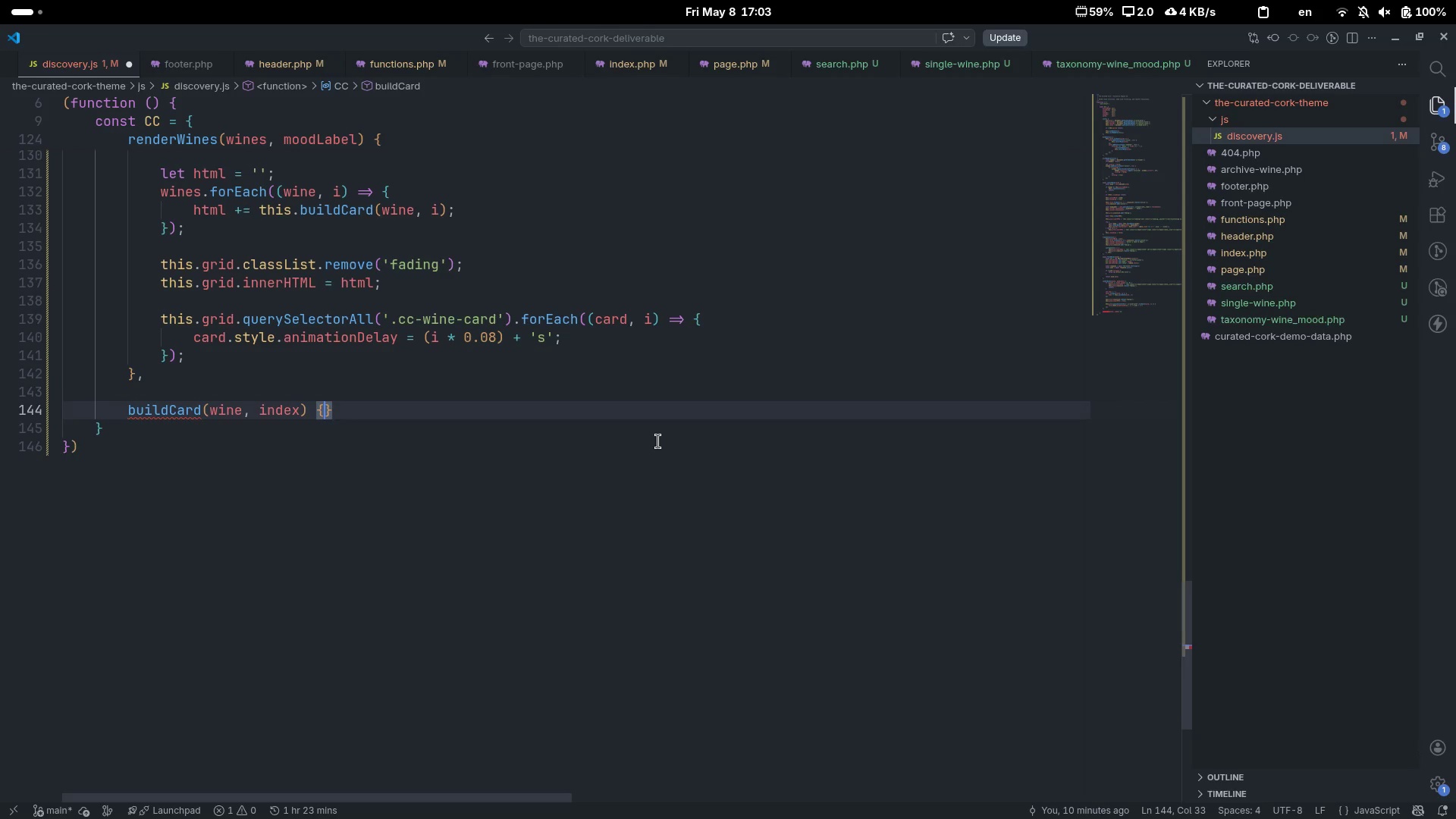 
key(Enter)
 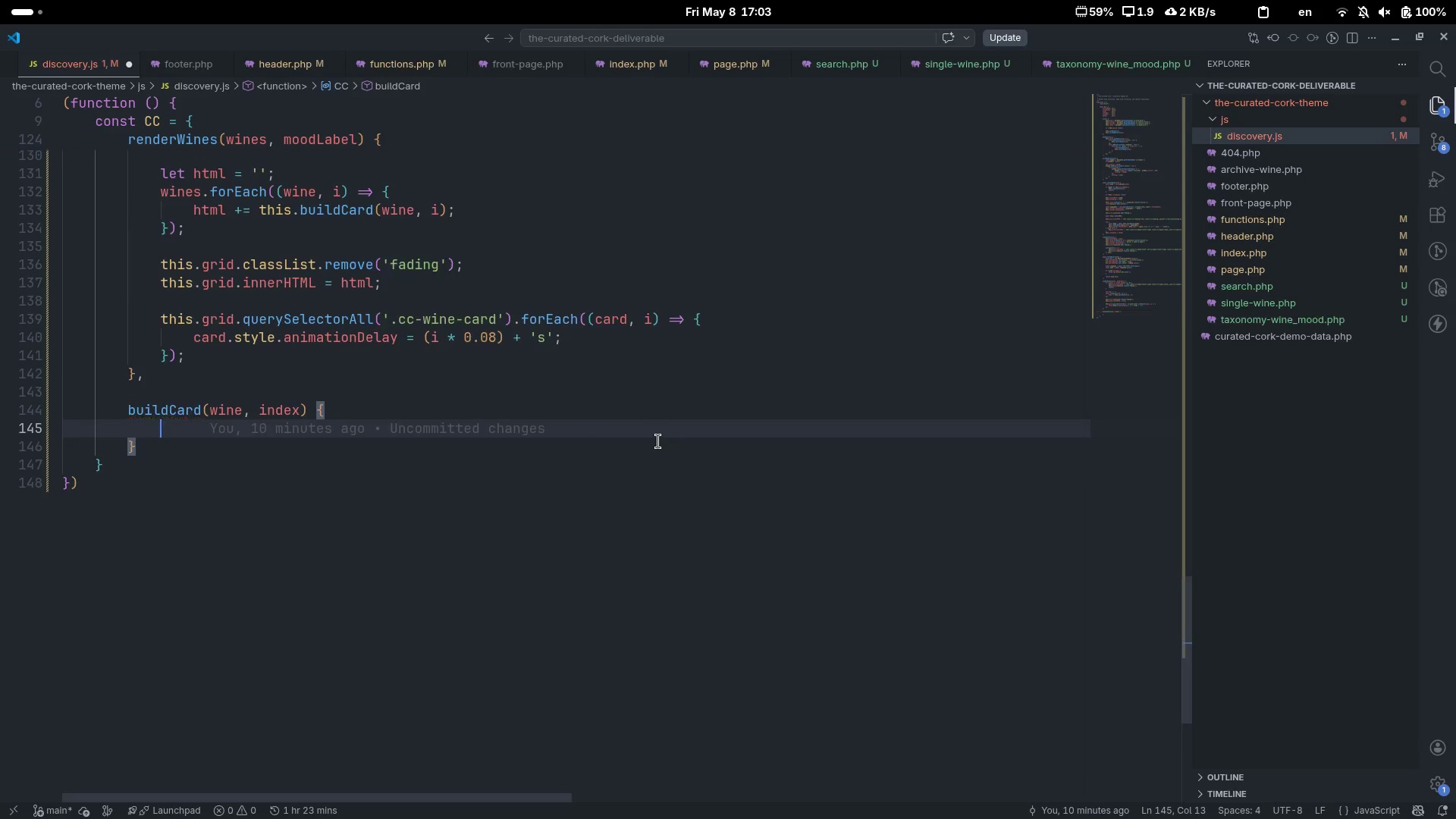 
scroll: coordinate [658, 441], scroll_direction: down, amount: 4.0
 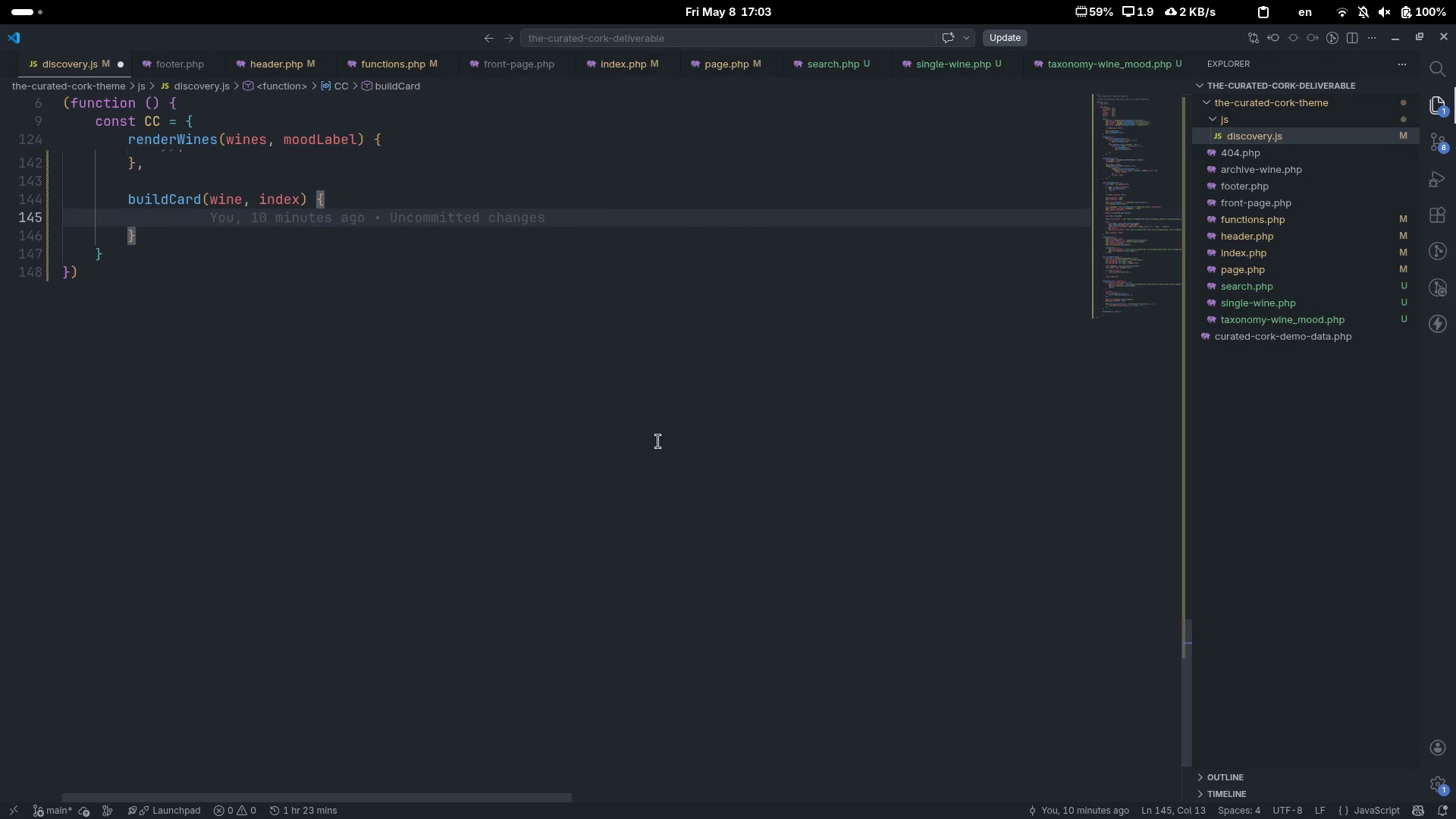 
type(const moodTags = wine.moods.map((,)
key(Backspace)
type(m)
 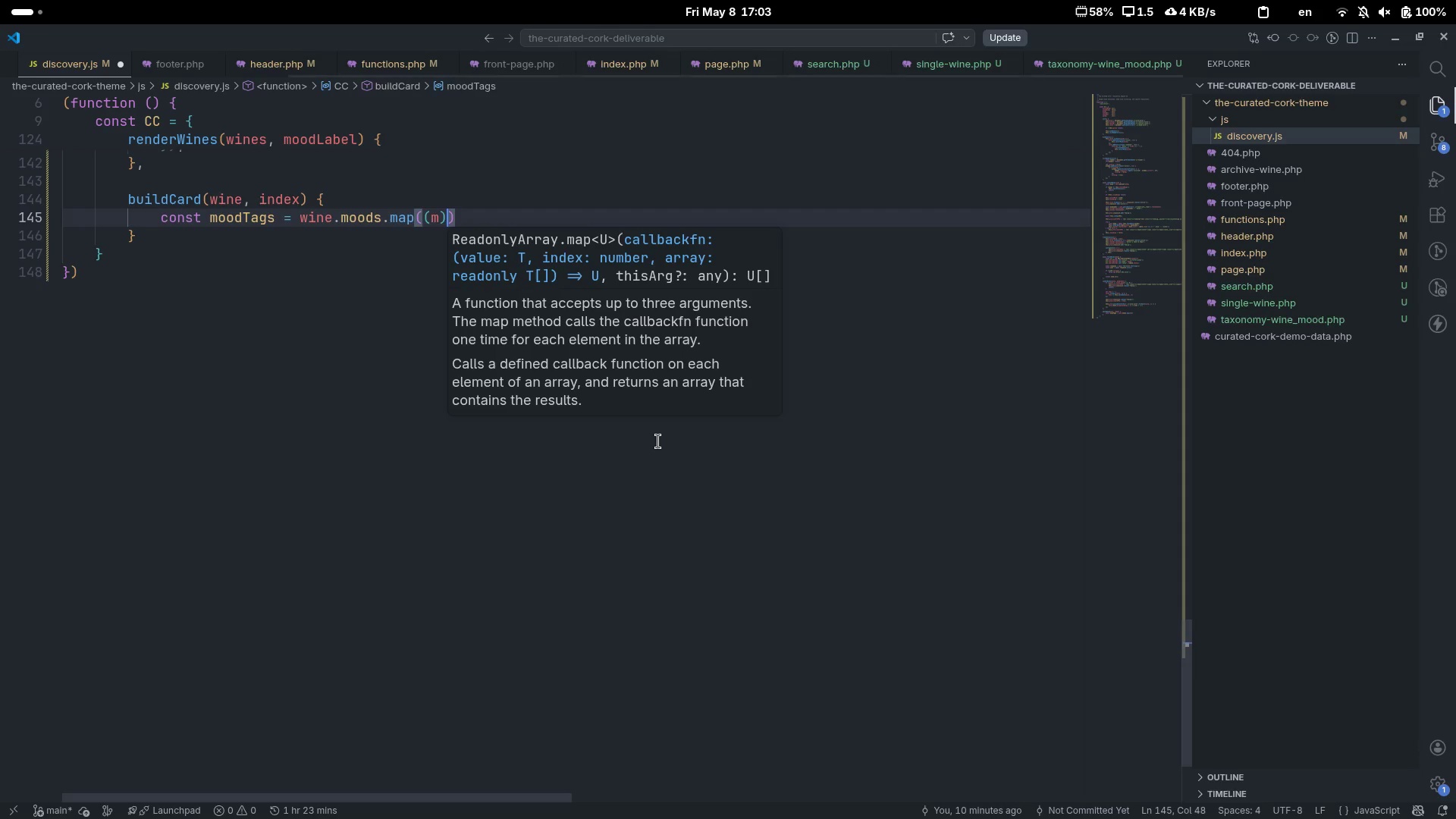 
 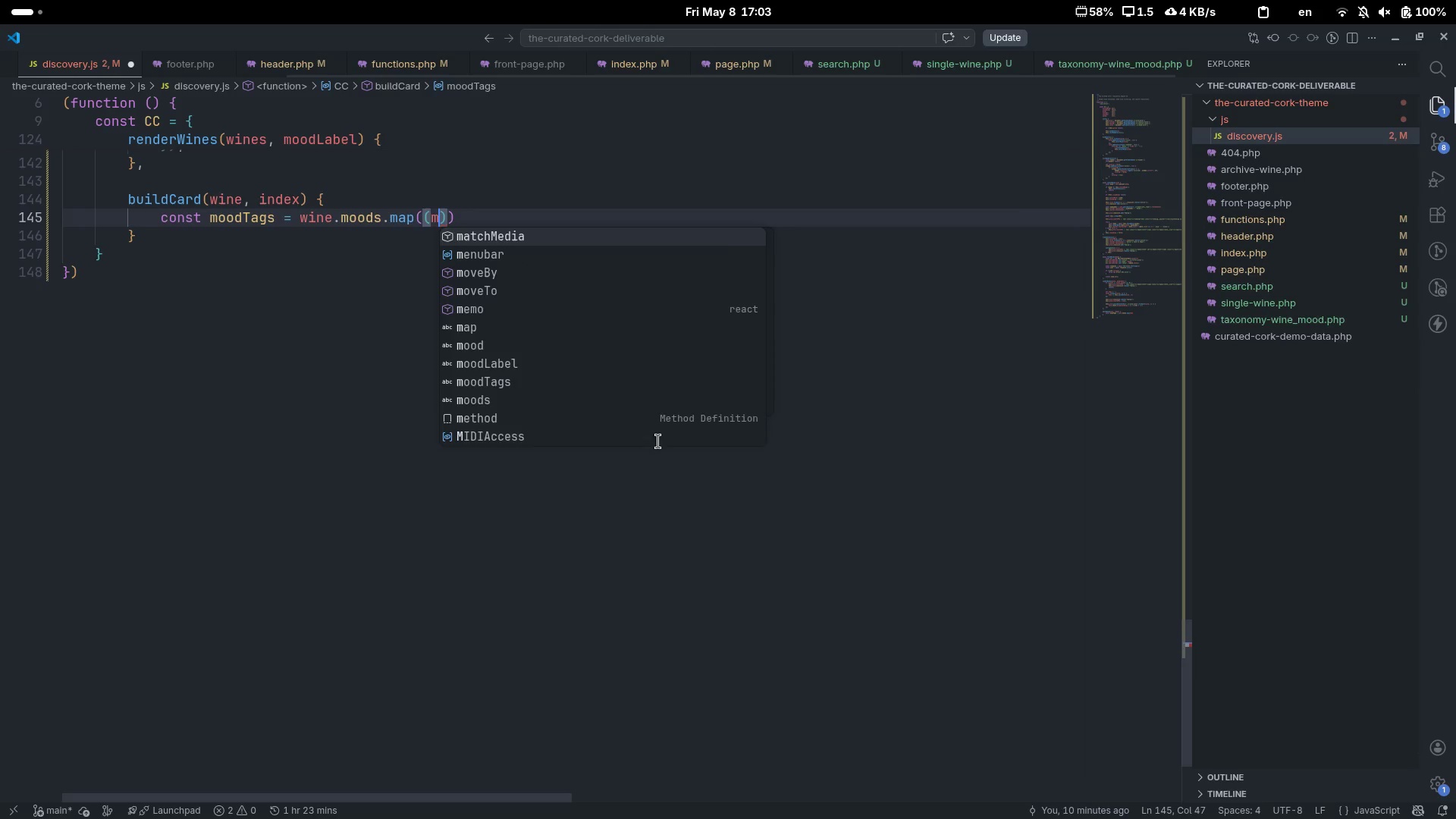 
key(ArrowRight)
 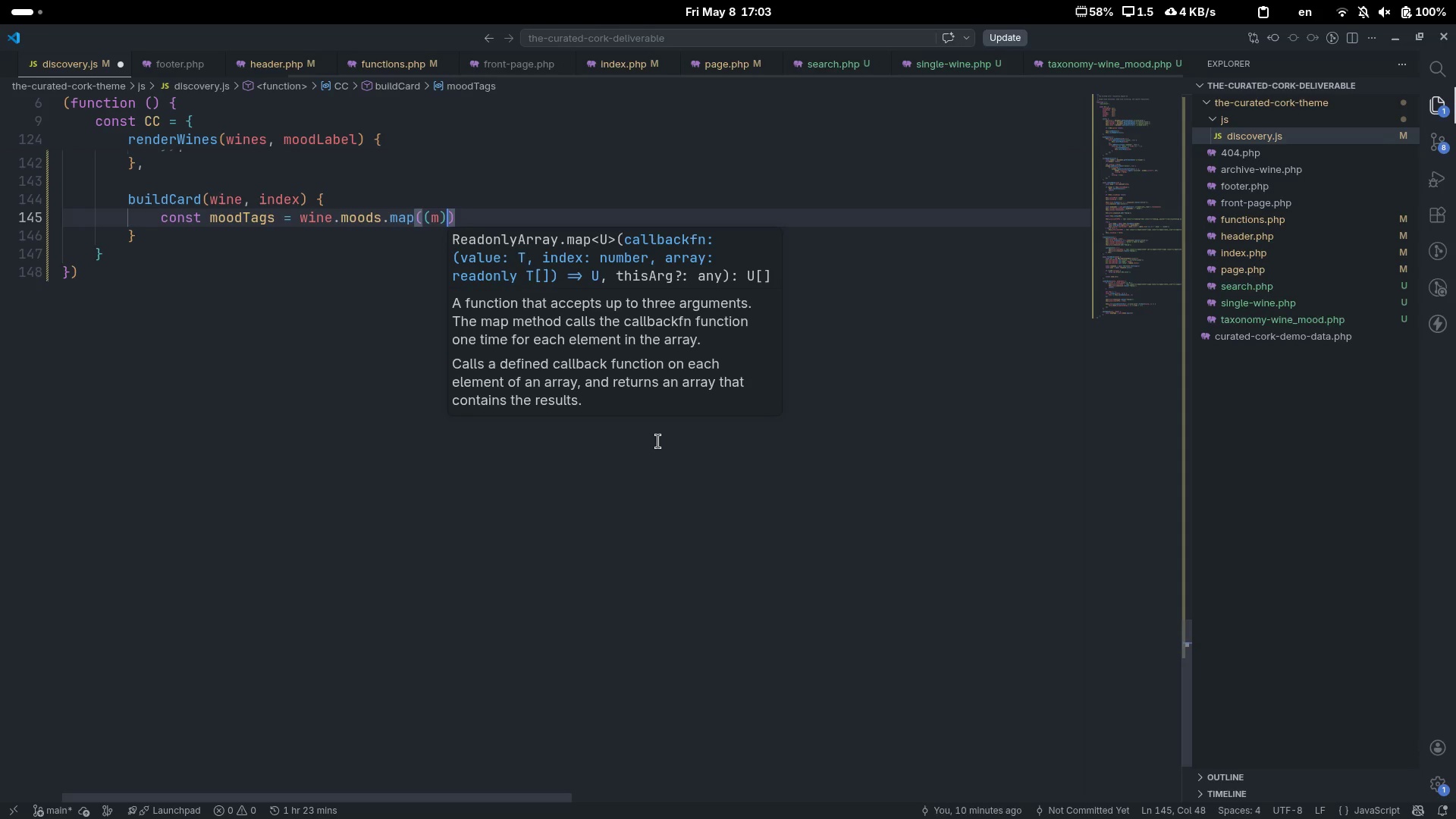 
key(Space)
 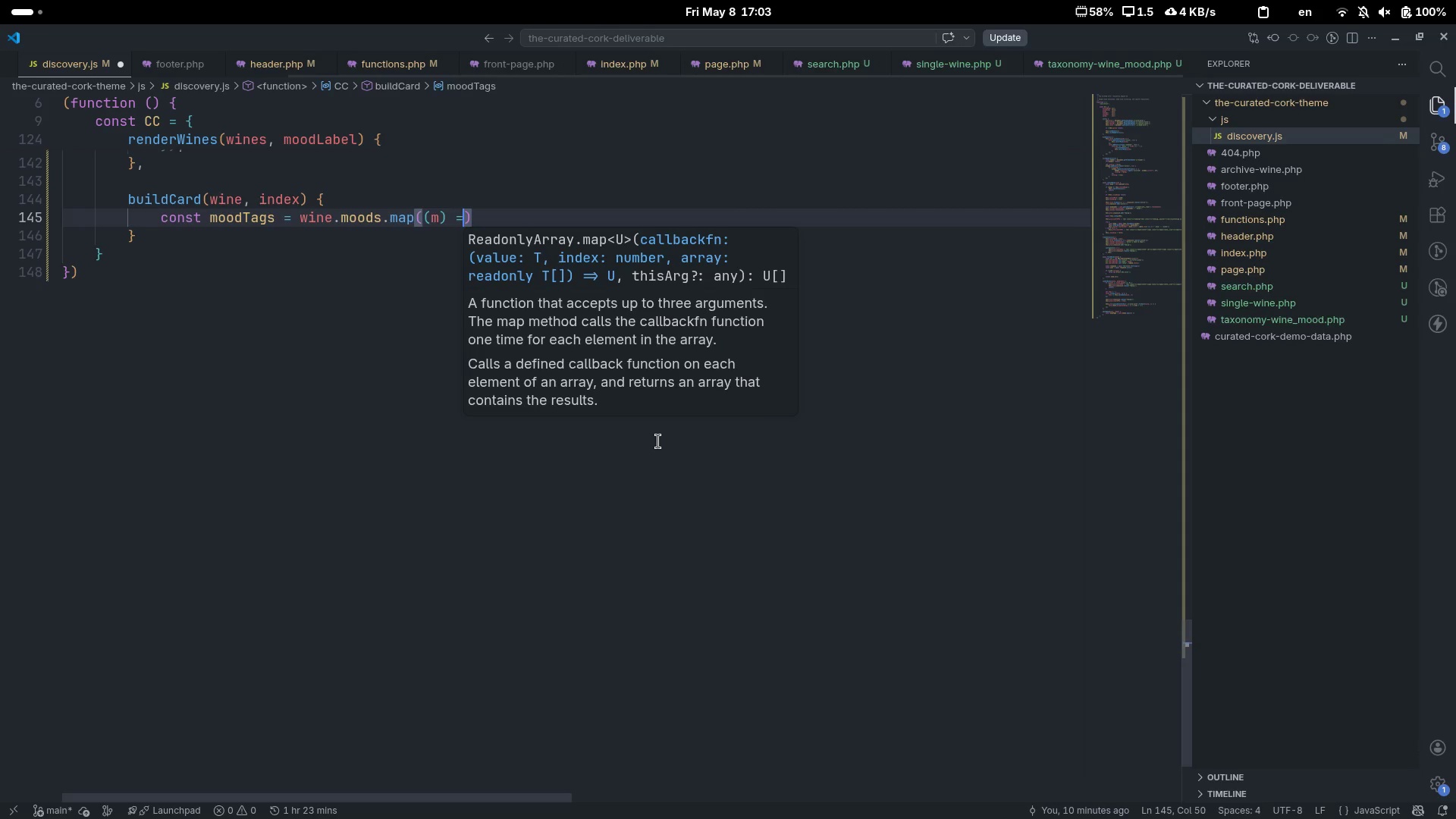 
key(Equal)
 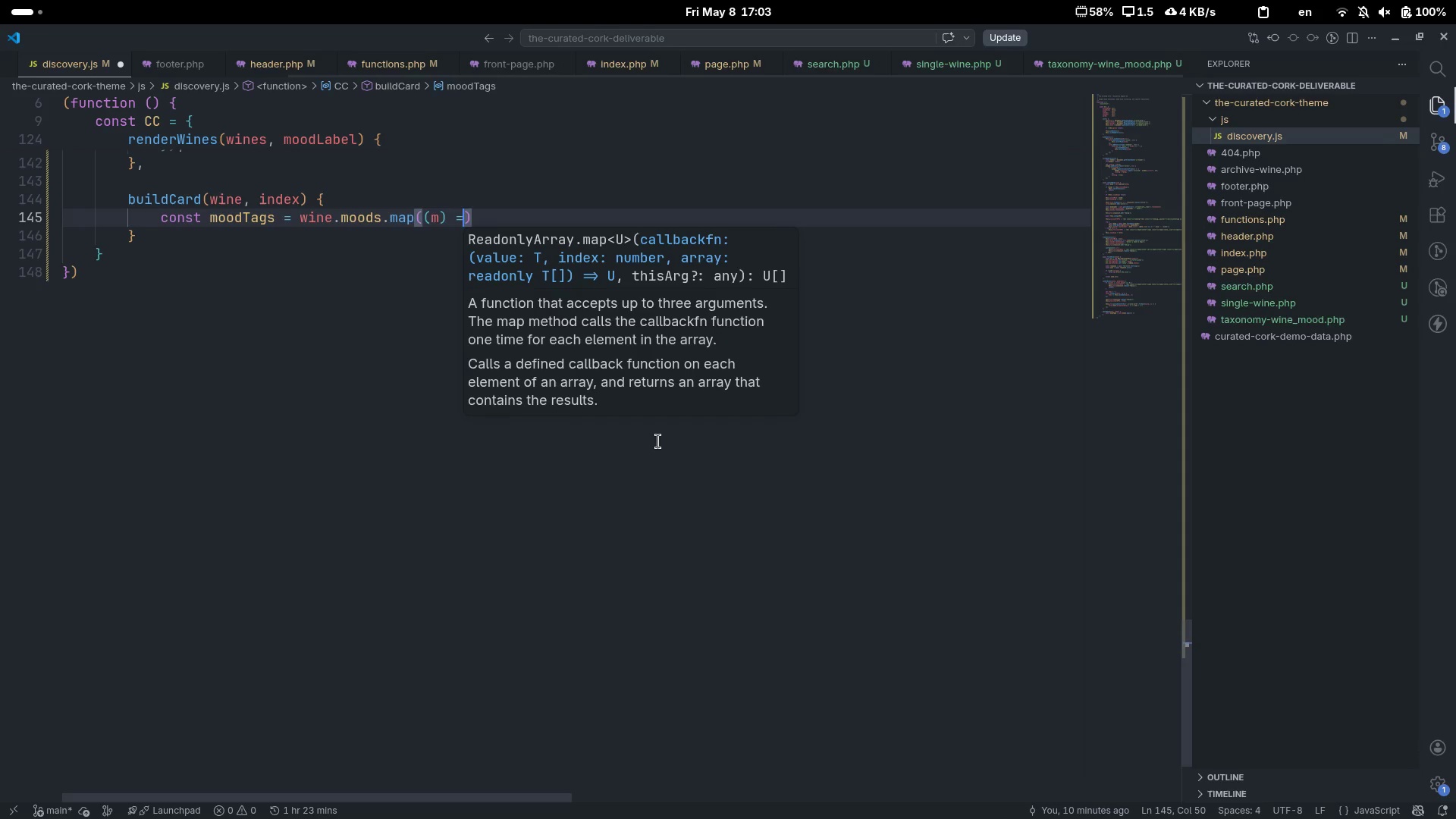 
key(Shift+ShiftLeft)
 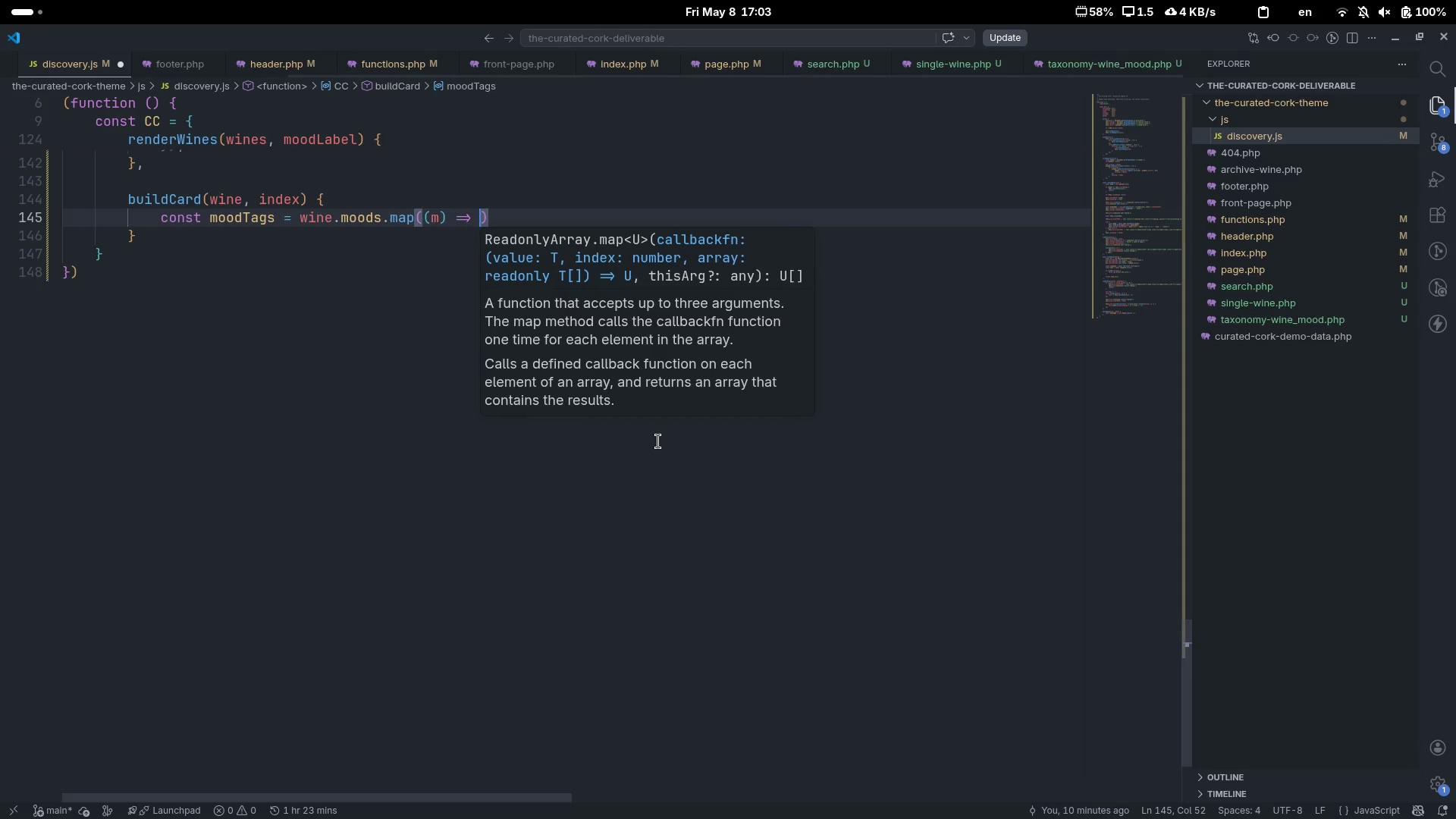 
key(Shift+Period)
 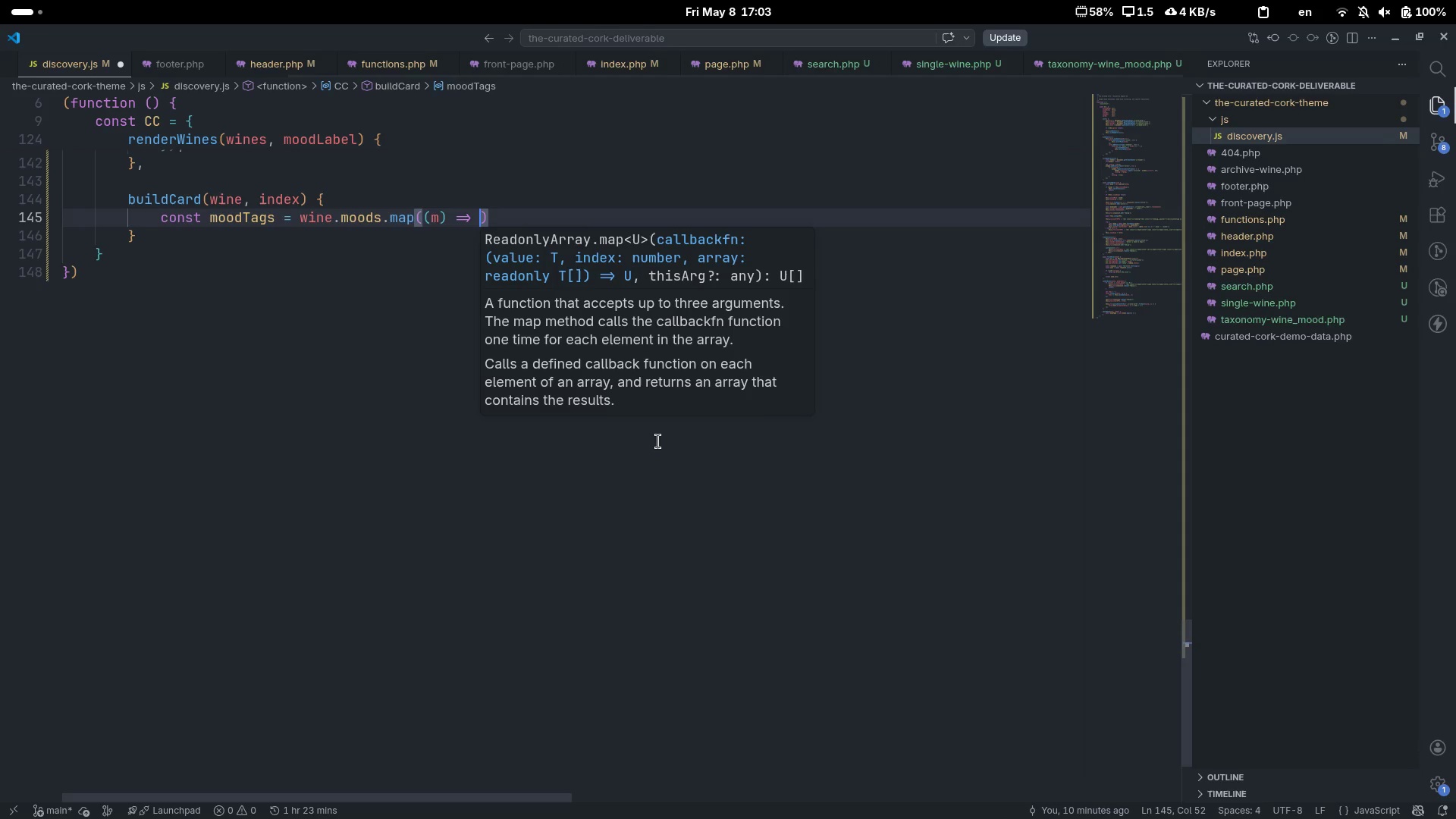 
key(Shift+Space)
 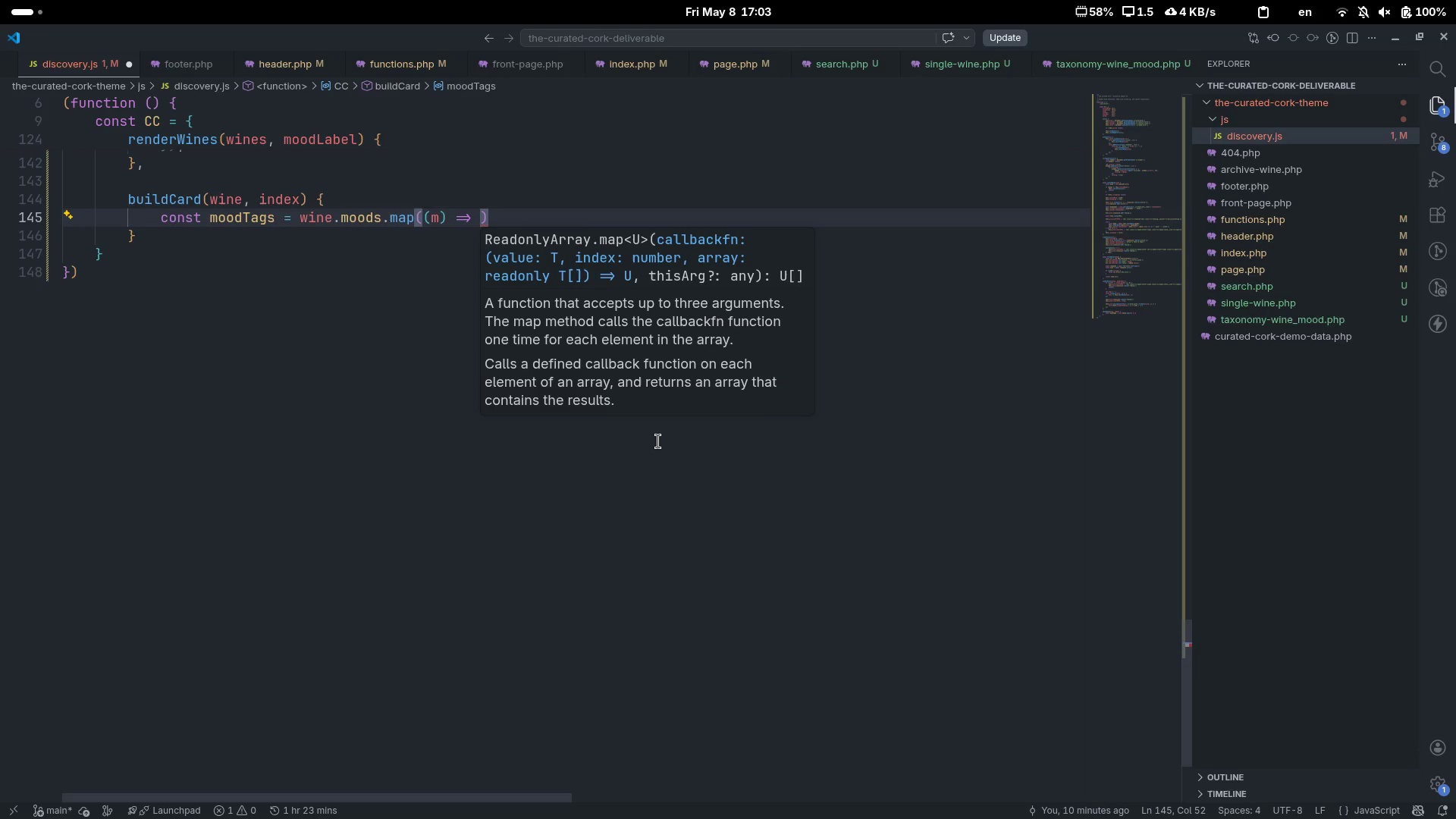 
key(Quote)
 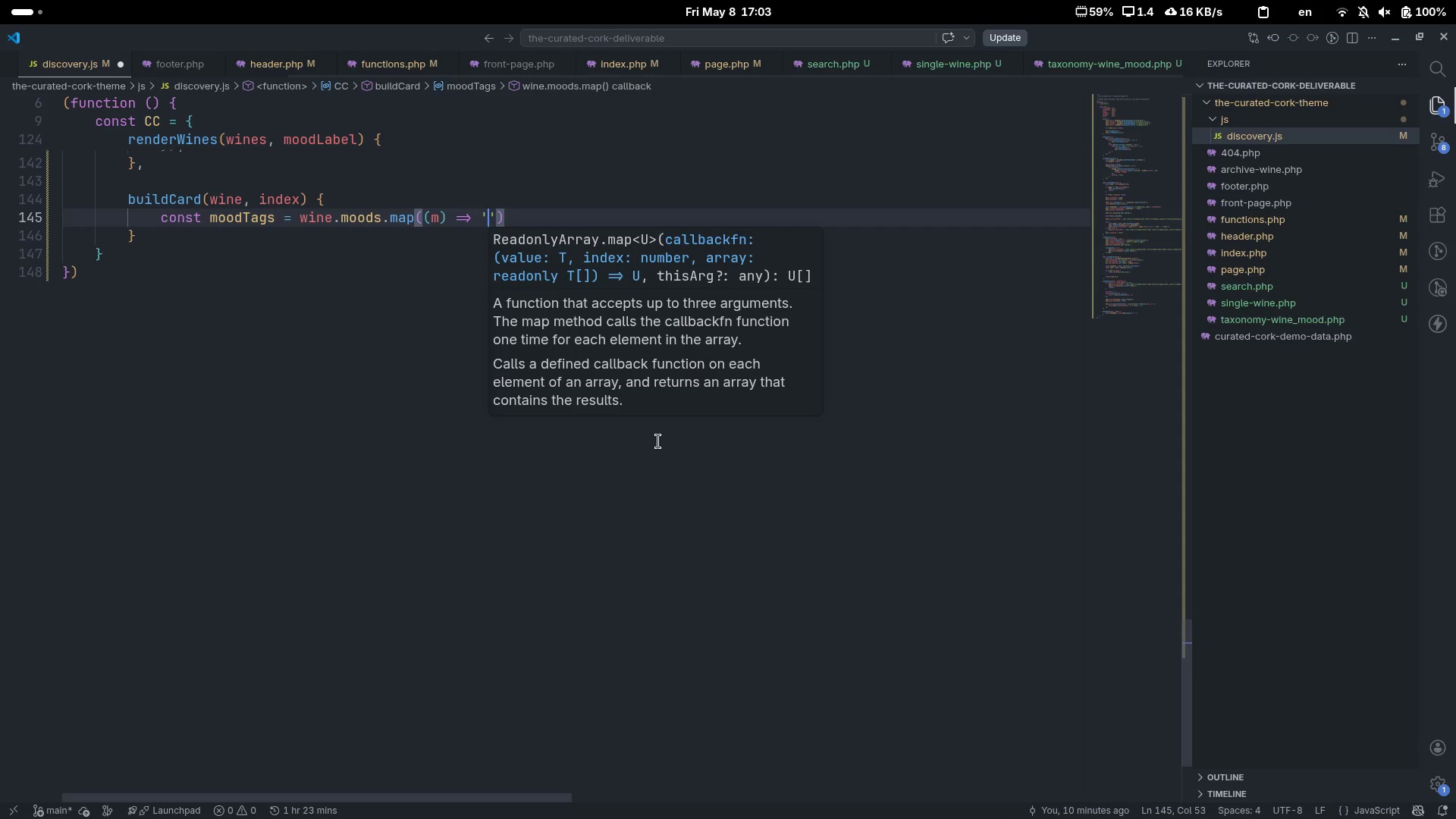 
key(Shift+Comma)
 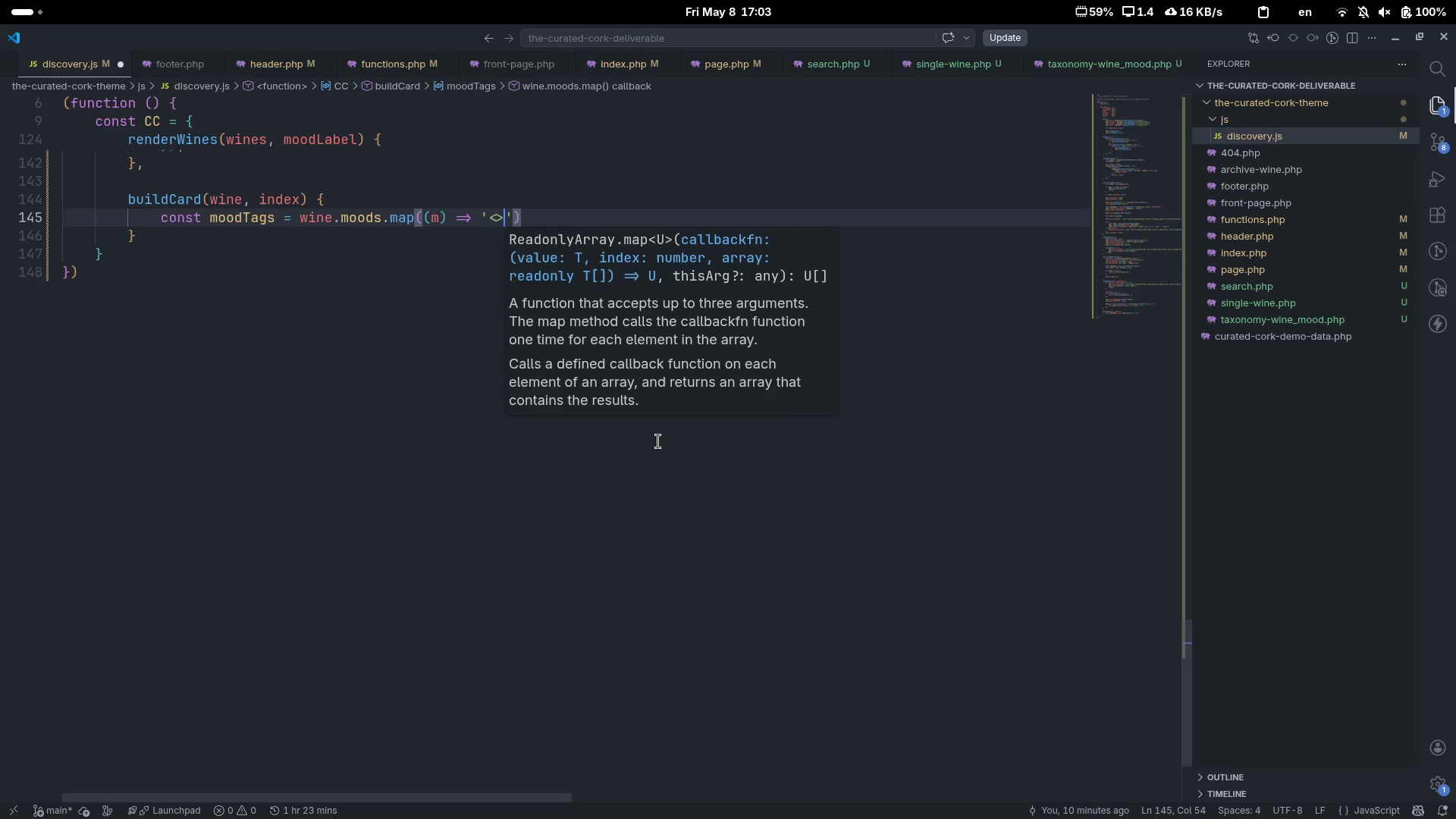 
key(Shift+Period)
 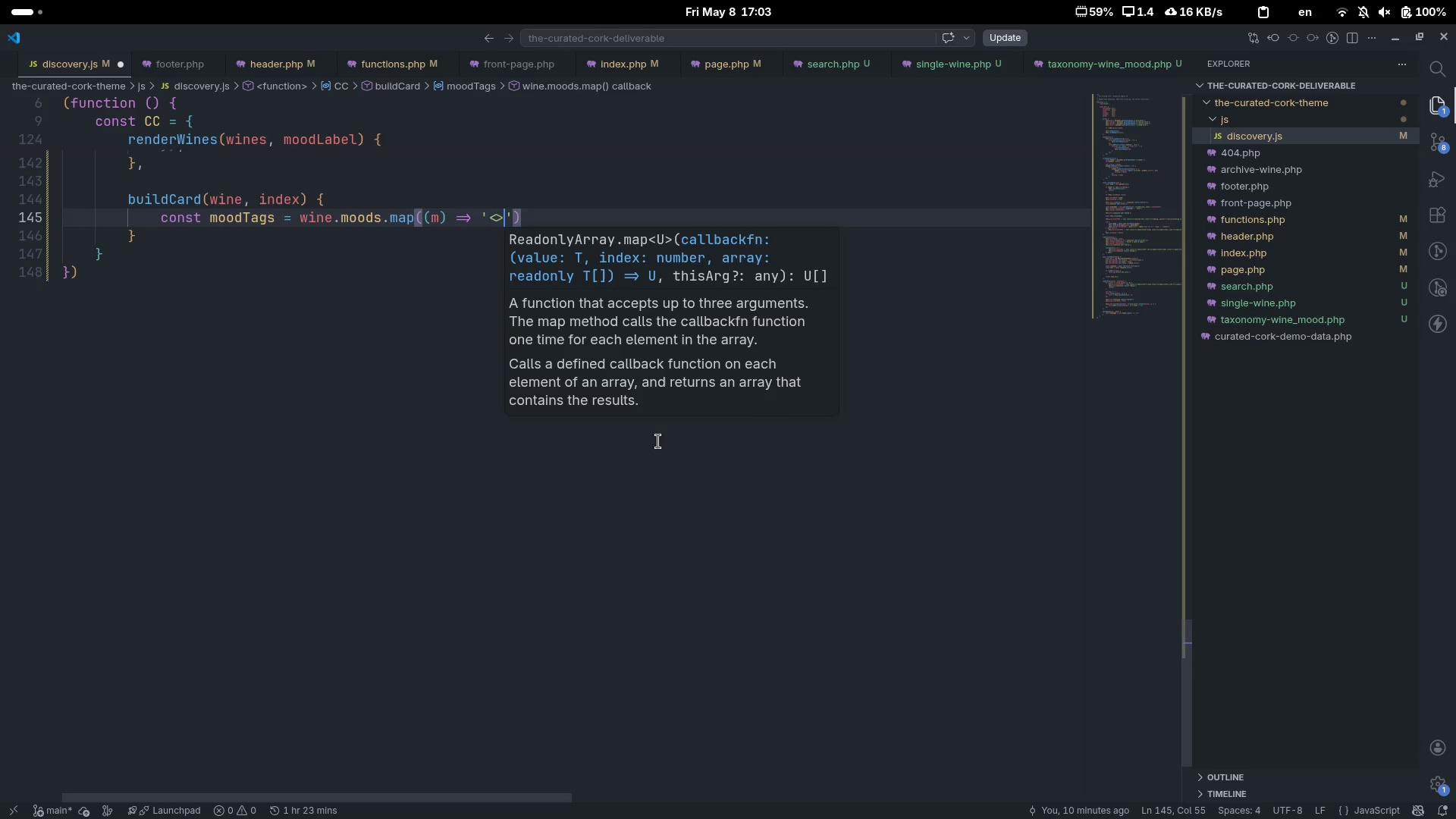 
key(ArrowLeft)
 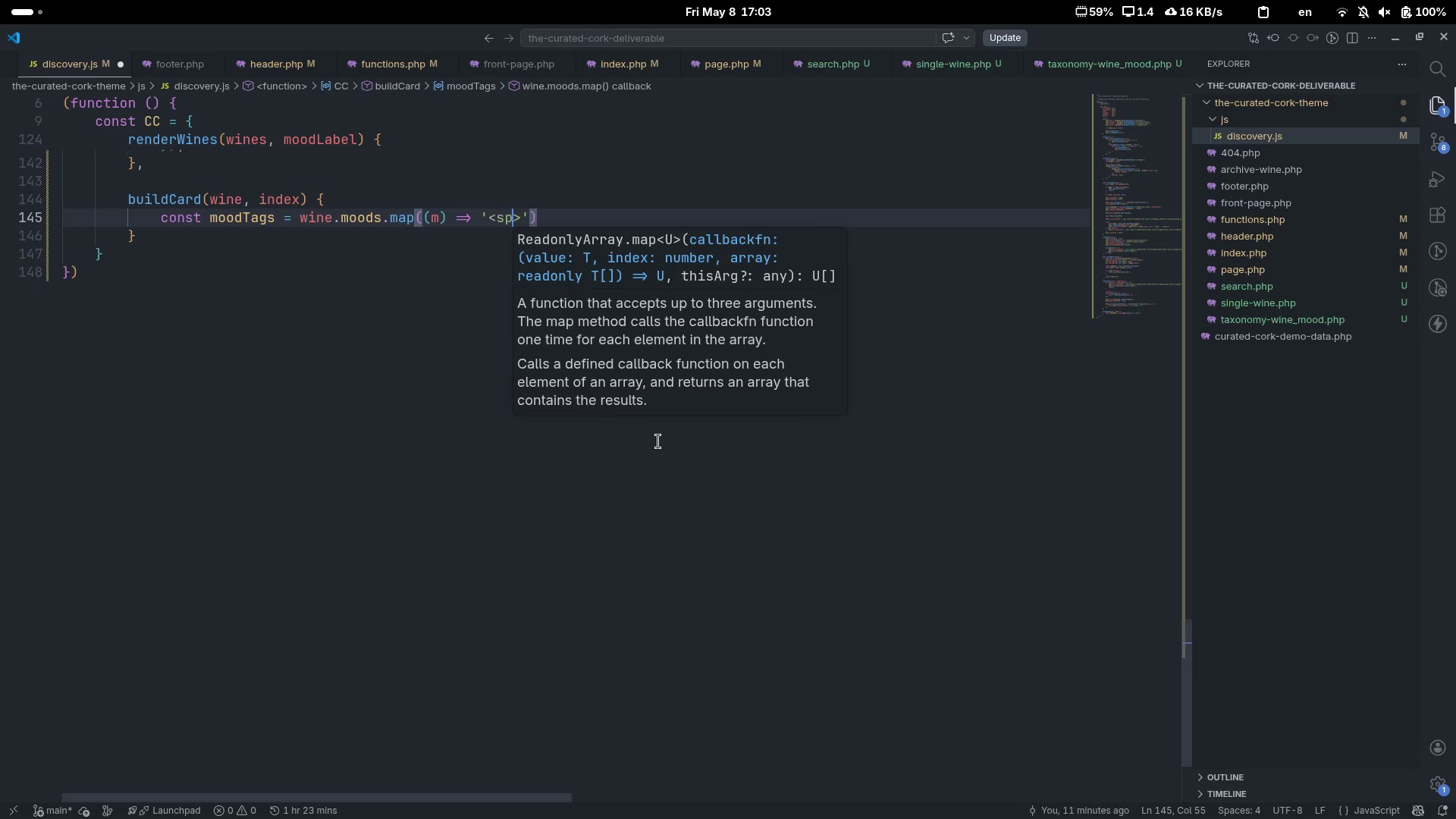 
type(span)
 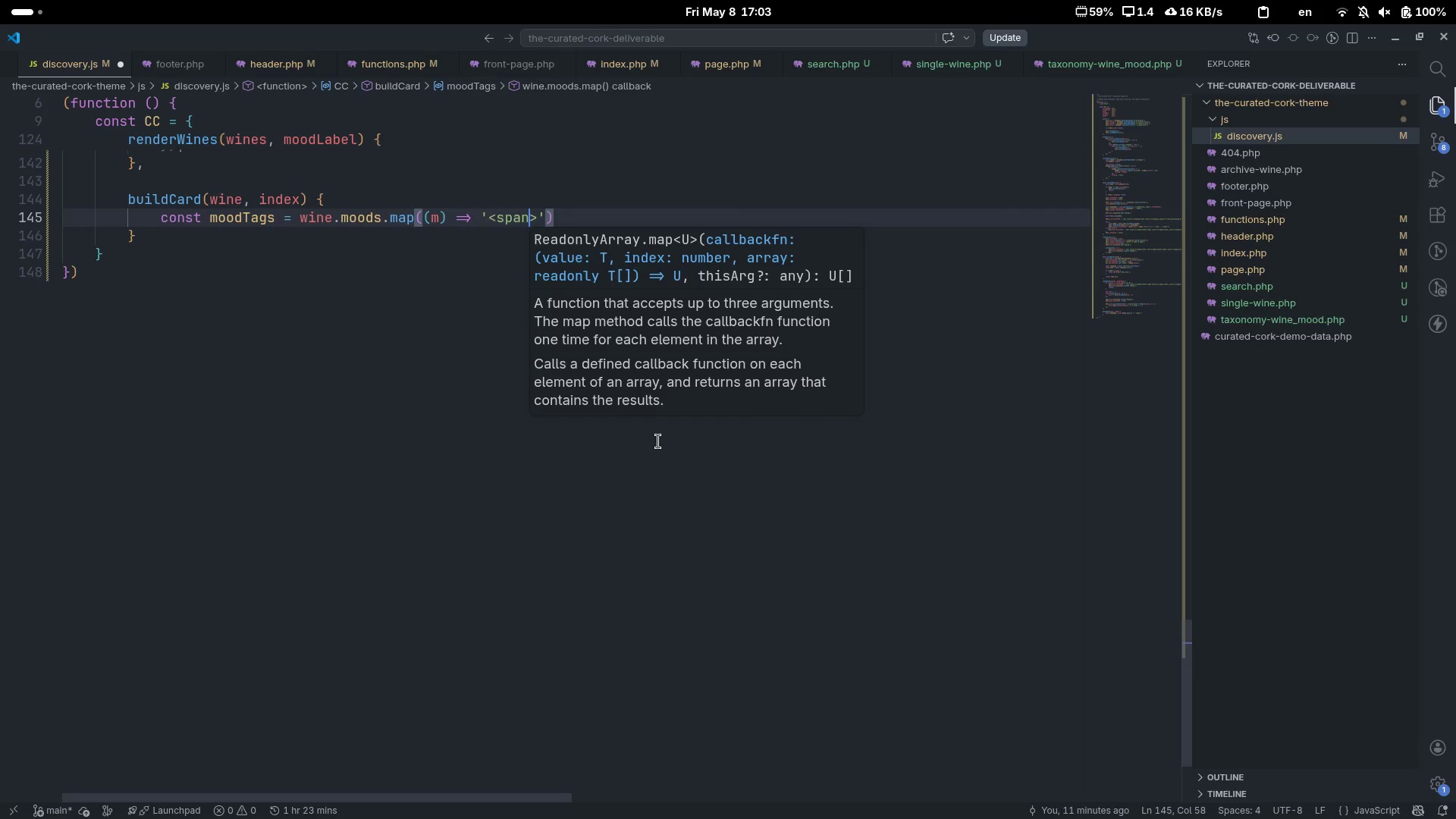 
key(ArrowRight)
 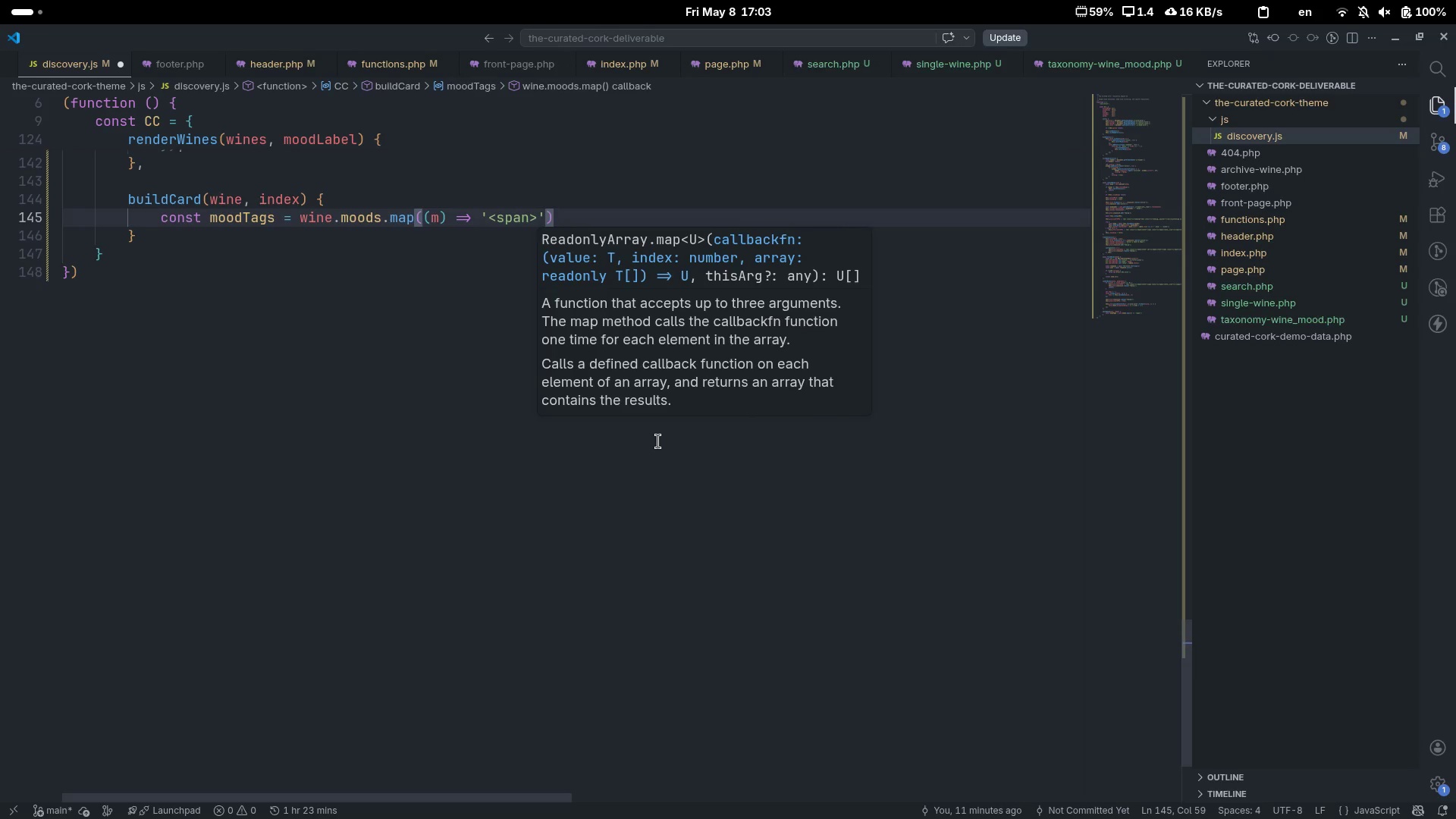 
key(ArrowLeft)
 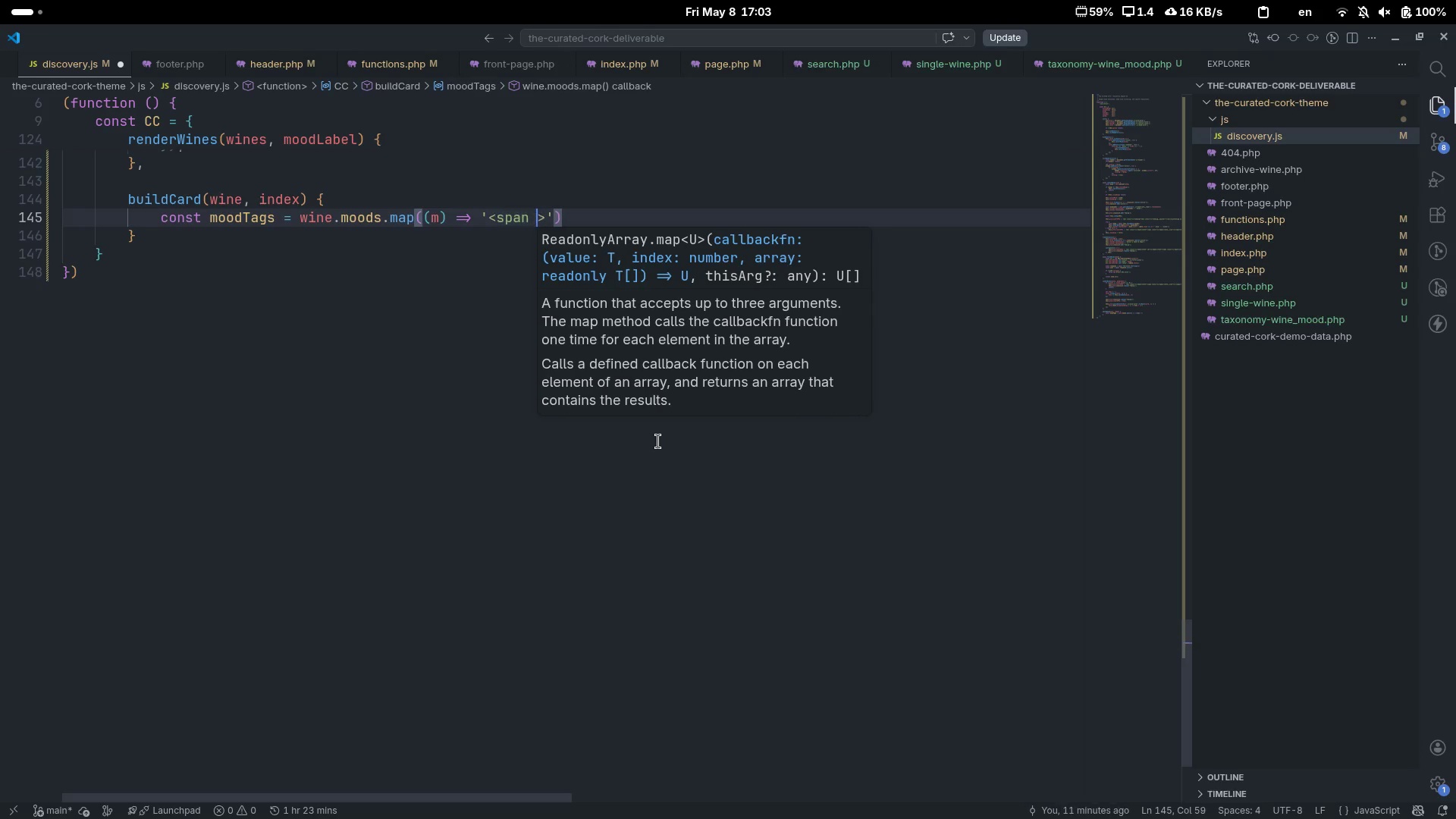 
type( class="")
 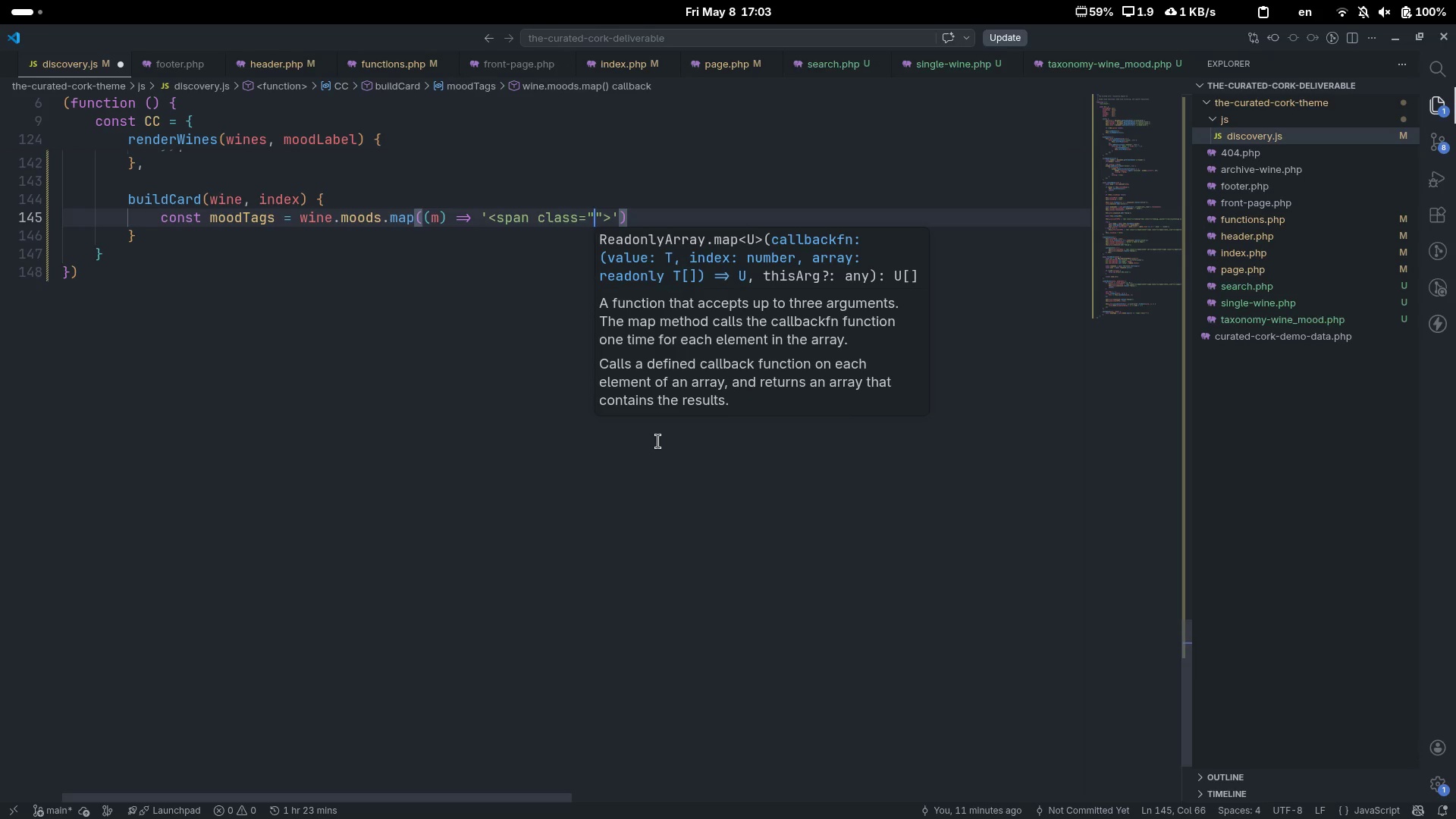 
 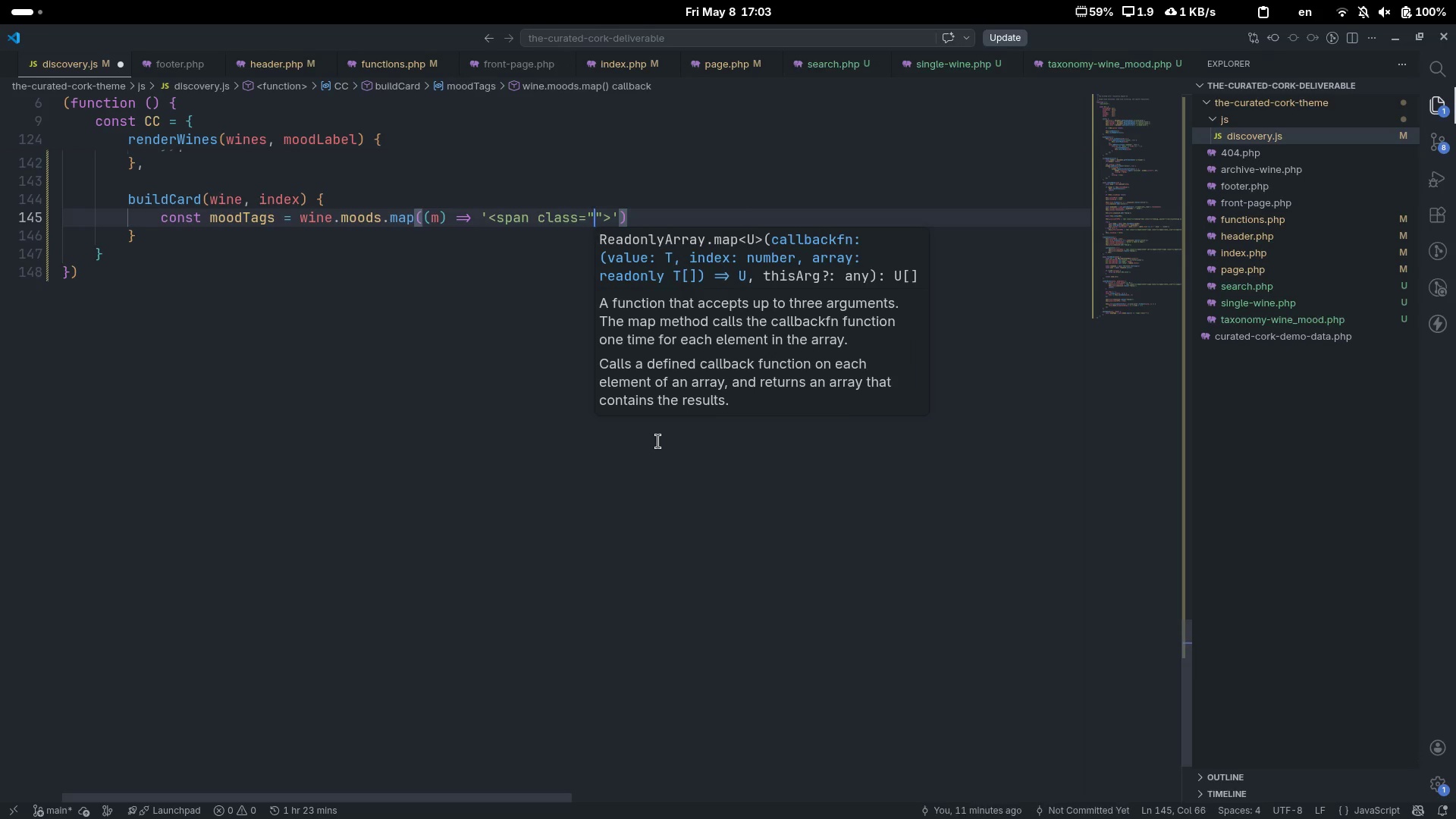 
key(ArrowLeft)
 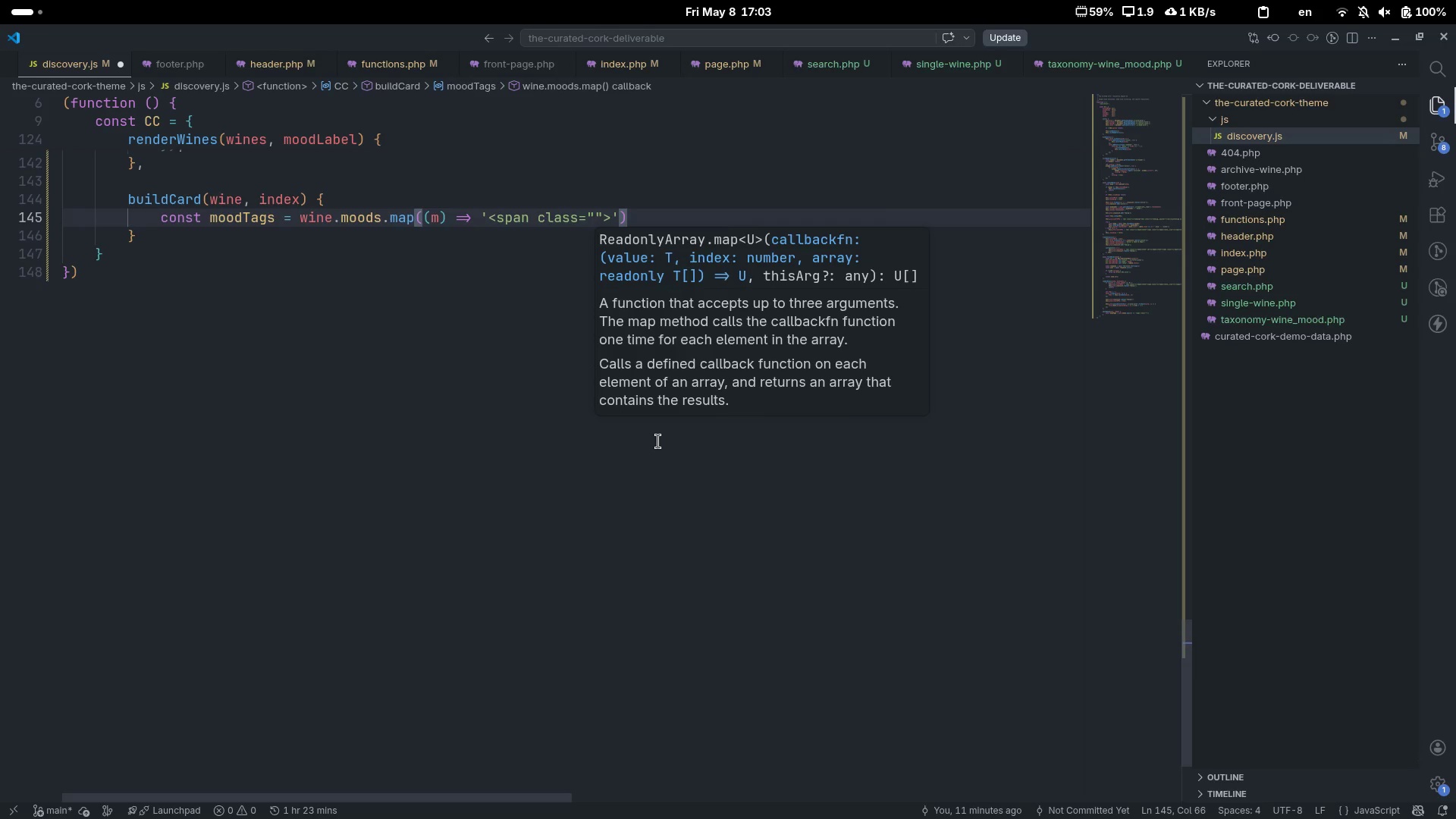 
type(cc-wine-card__mood-tag)
 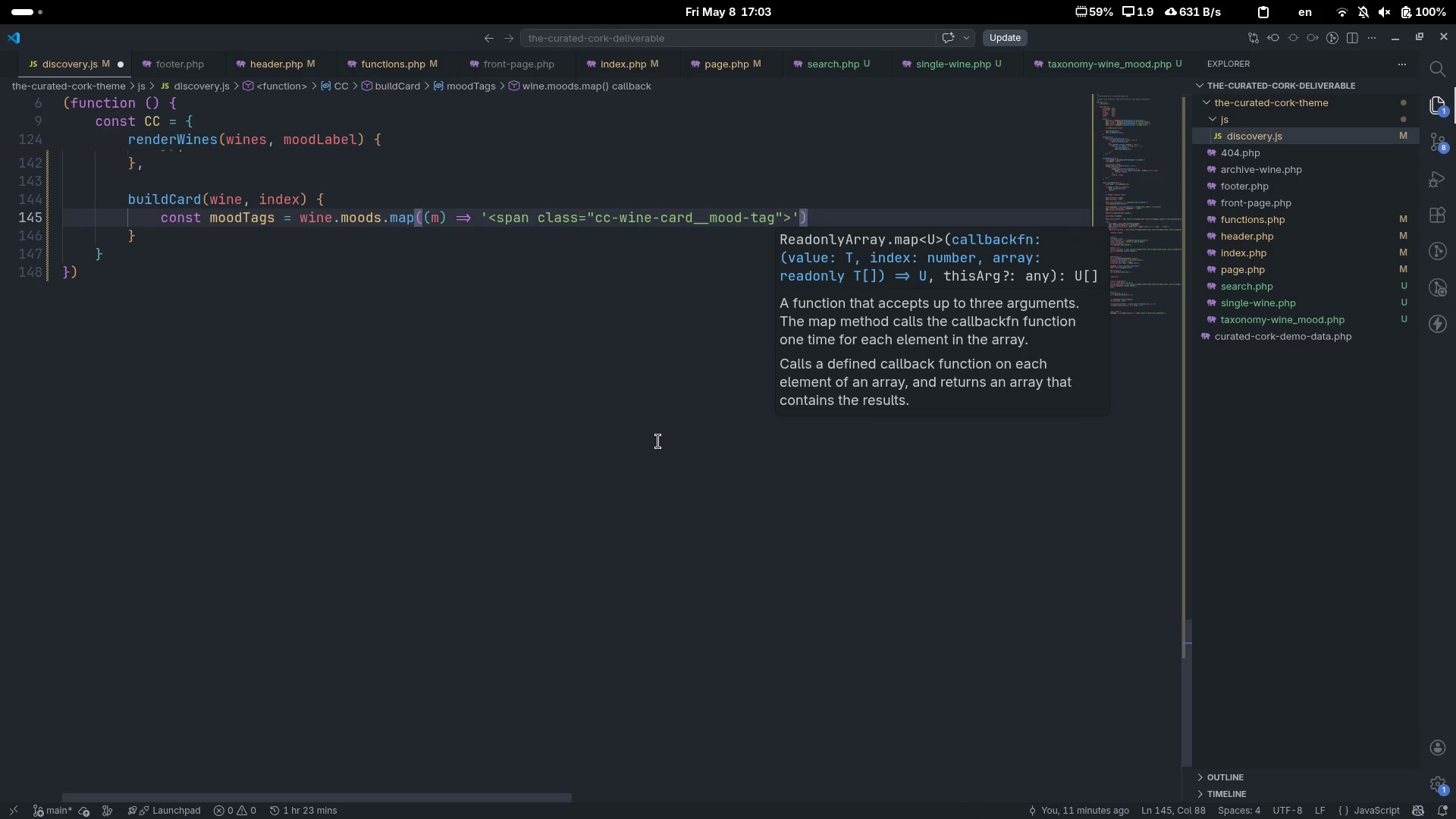 
key(ArrowRight)
 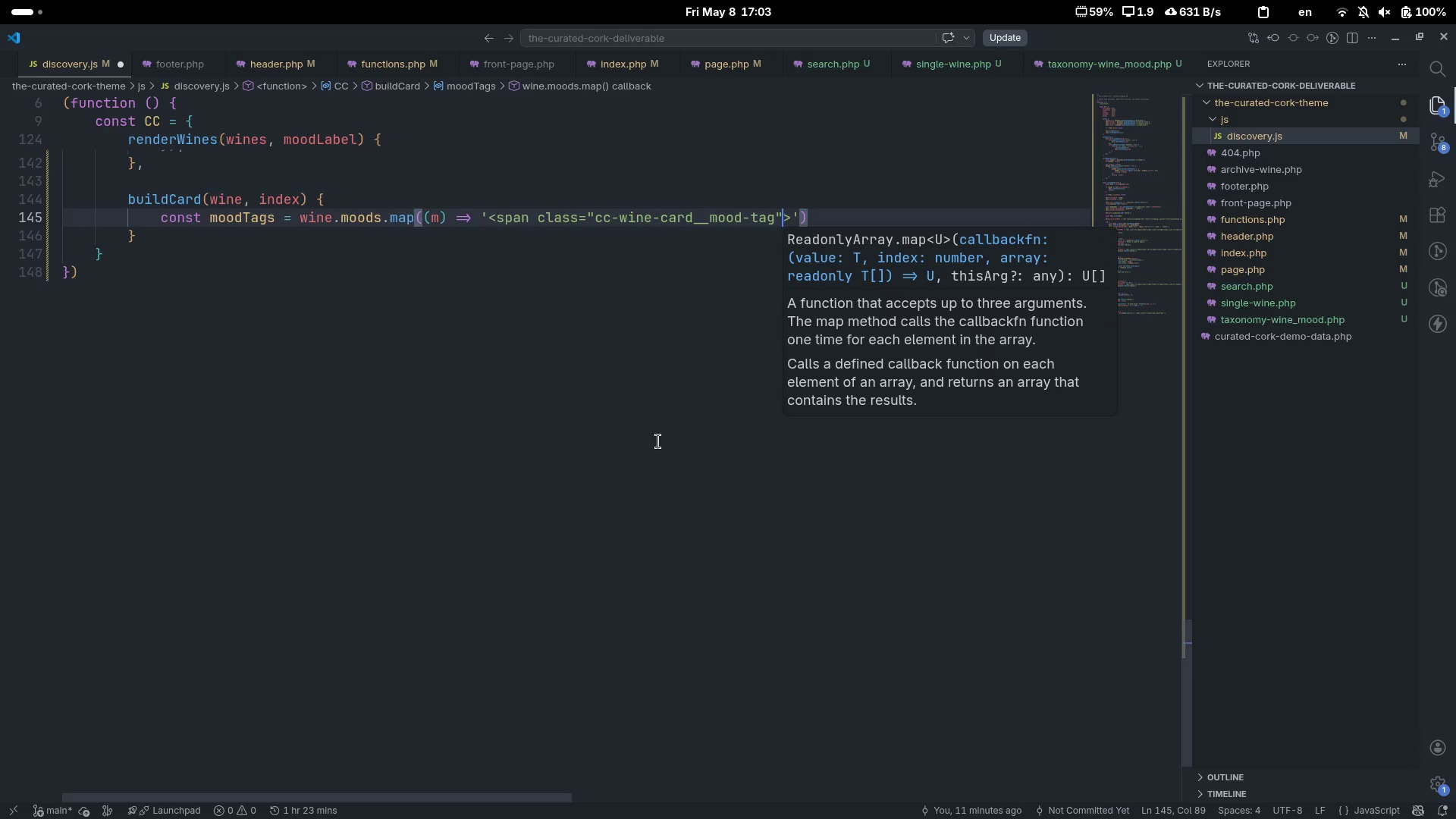 
key(ArrowRight)
 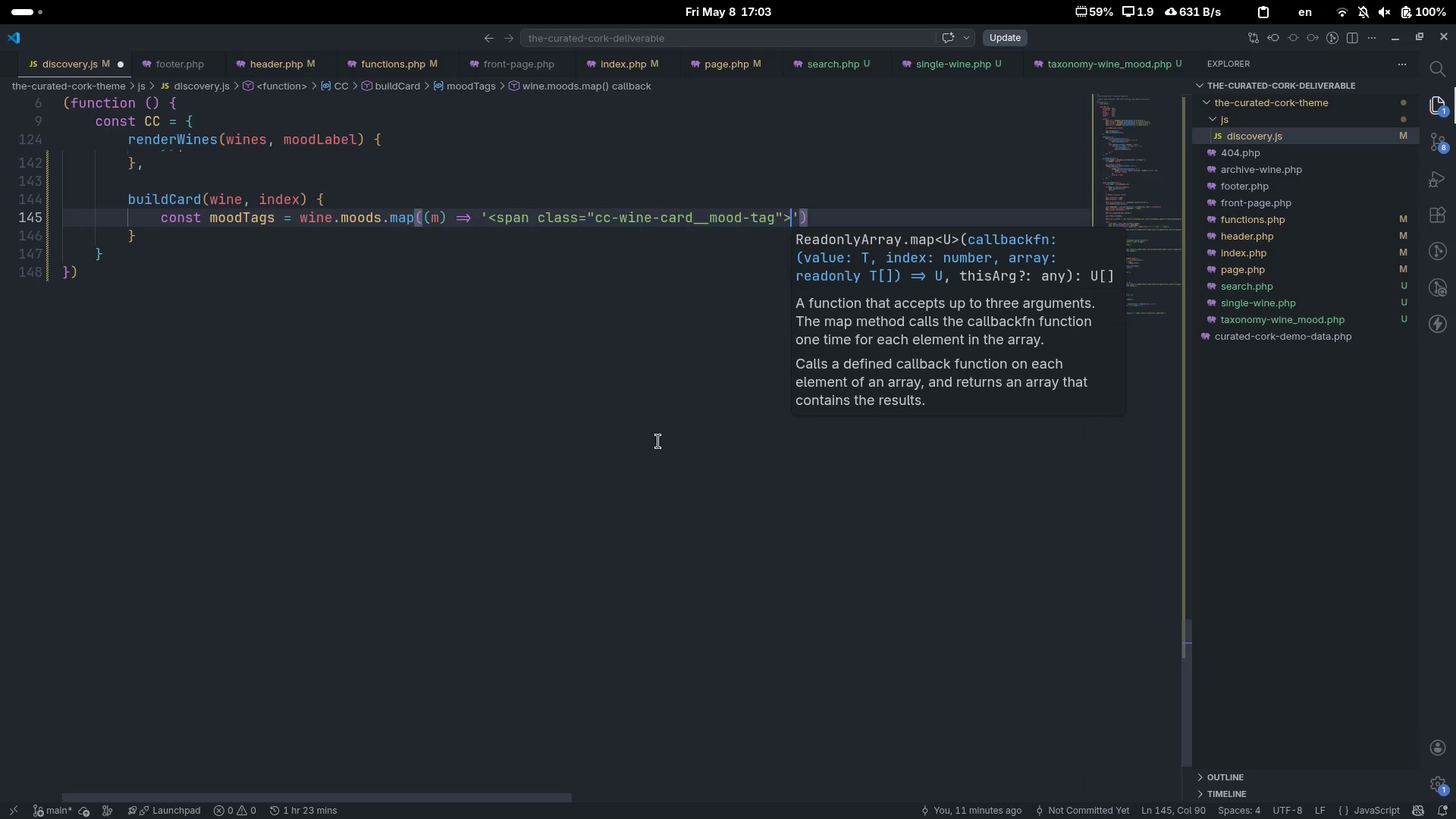 
key(ArrowRight)
 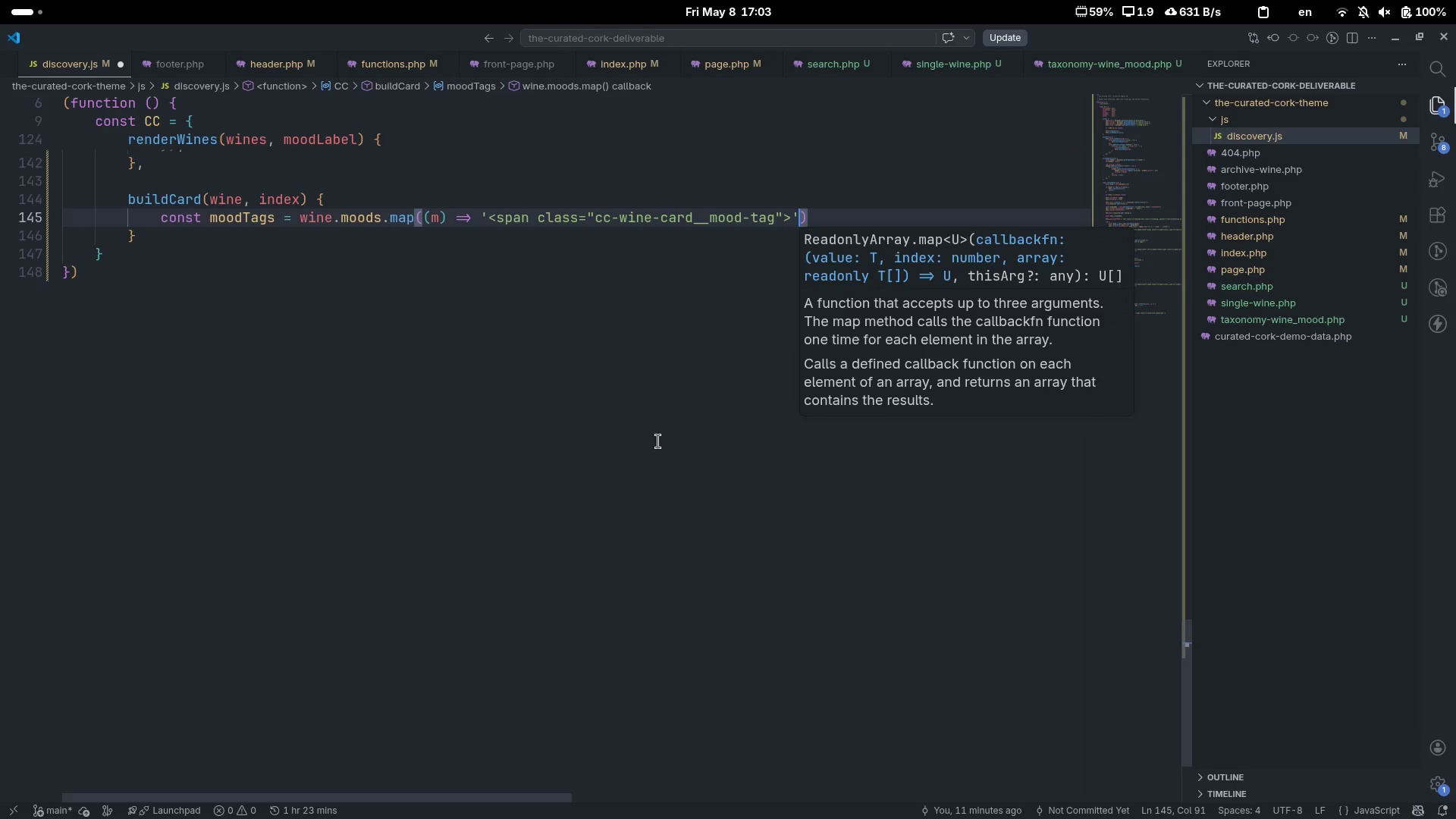 
type( ?)
key(Backspace)
type(+ ths)
key(Backspace)
type(is.escHtml(m.name)
 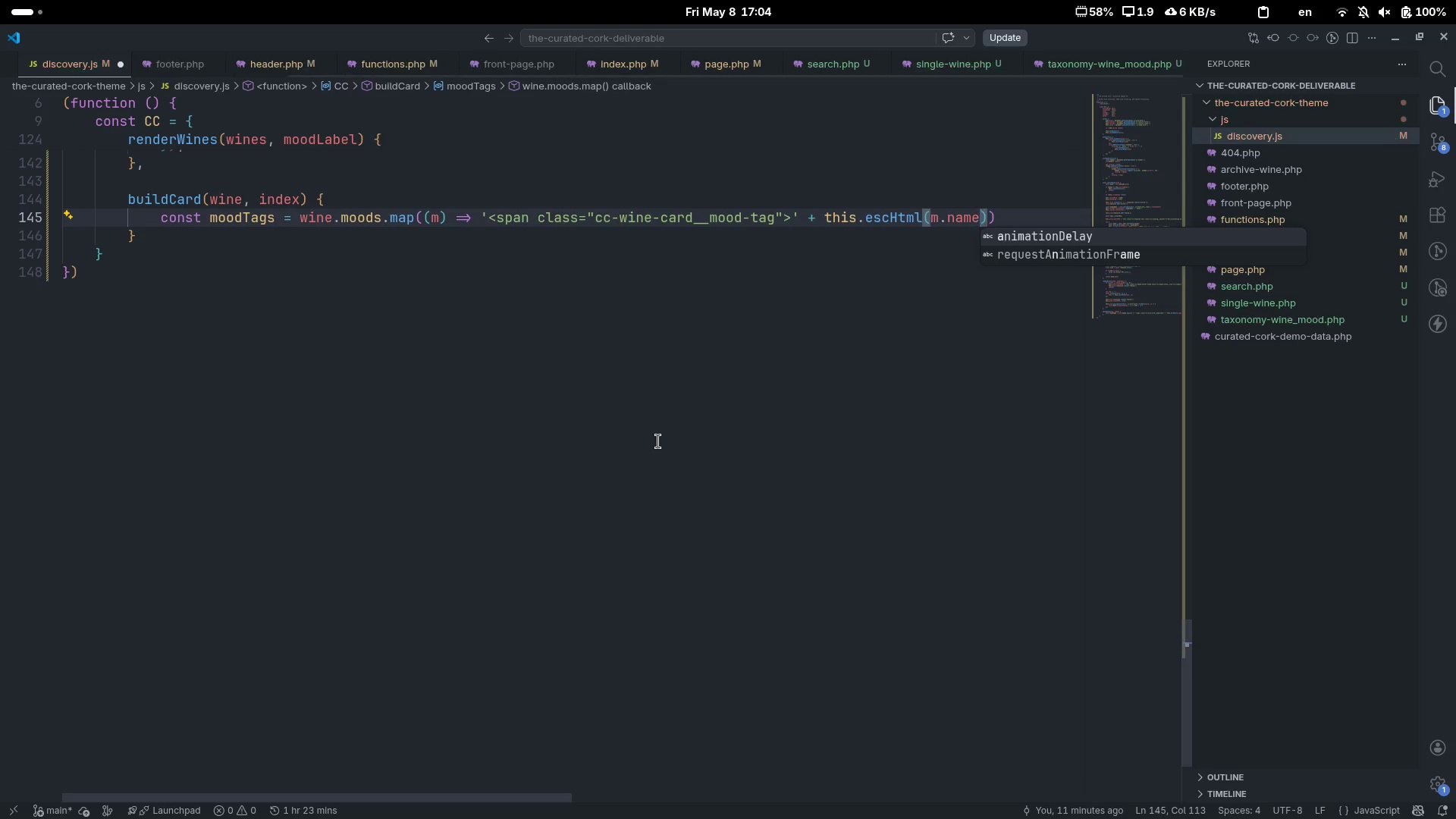 
key(ArrowRight)
 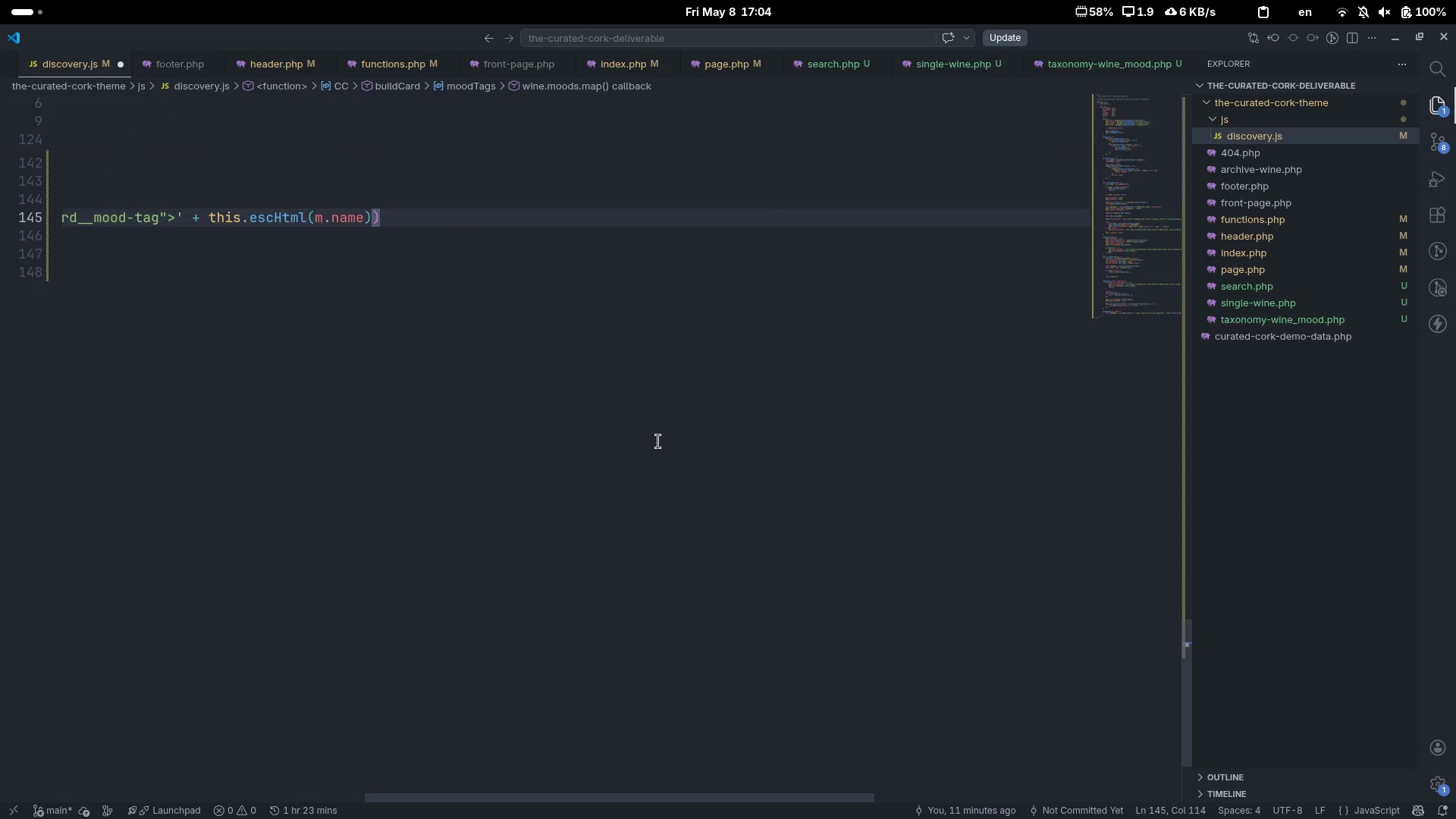 
scroll: coordinate [658, 441], scroll_direction: down, amount: 16.0
 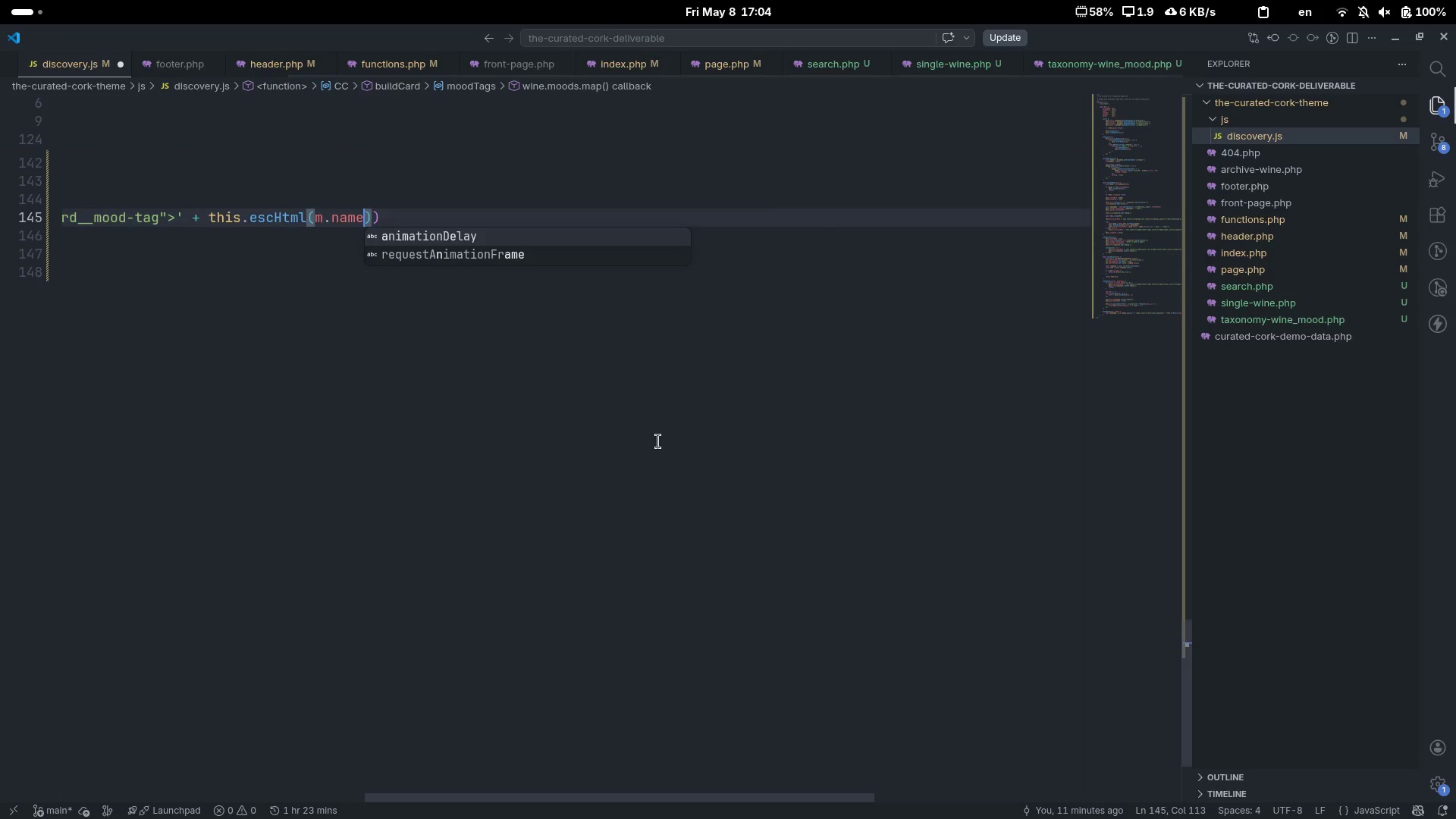 
key(Space)
 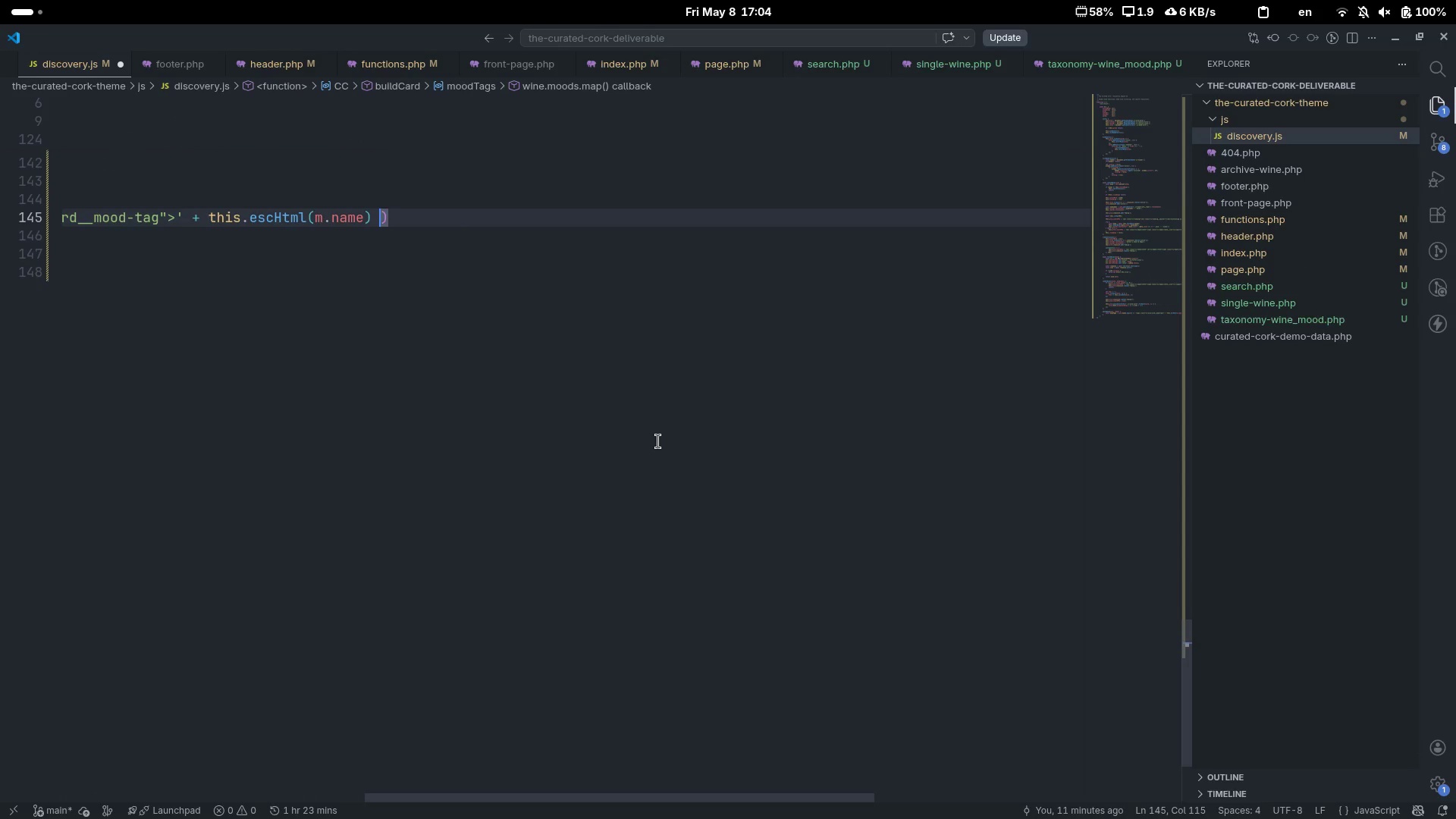 
key(Shift+ShiftLeft)
 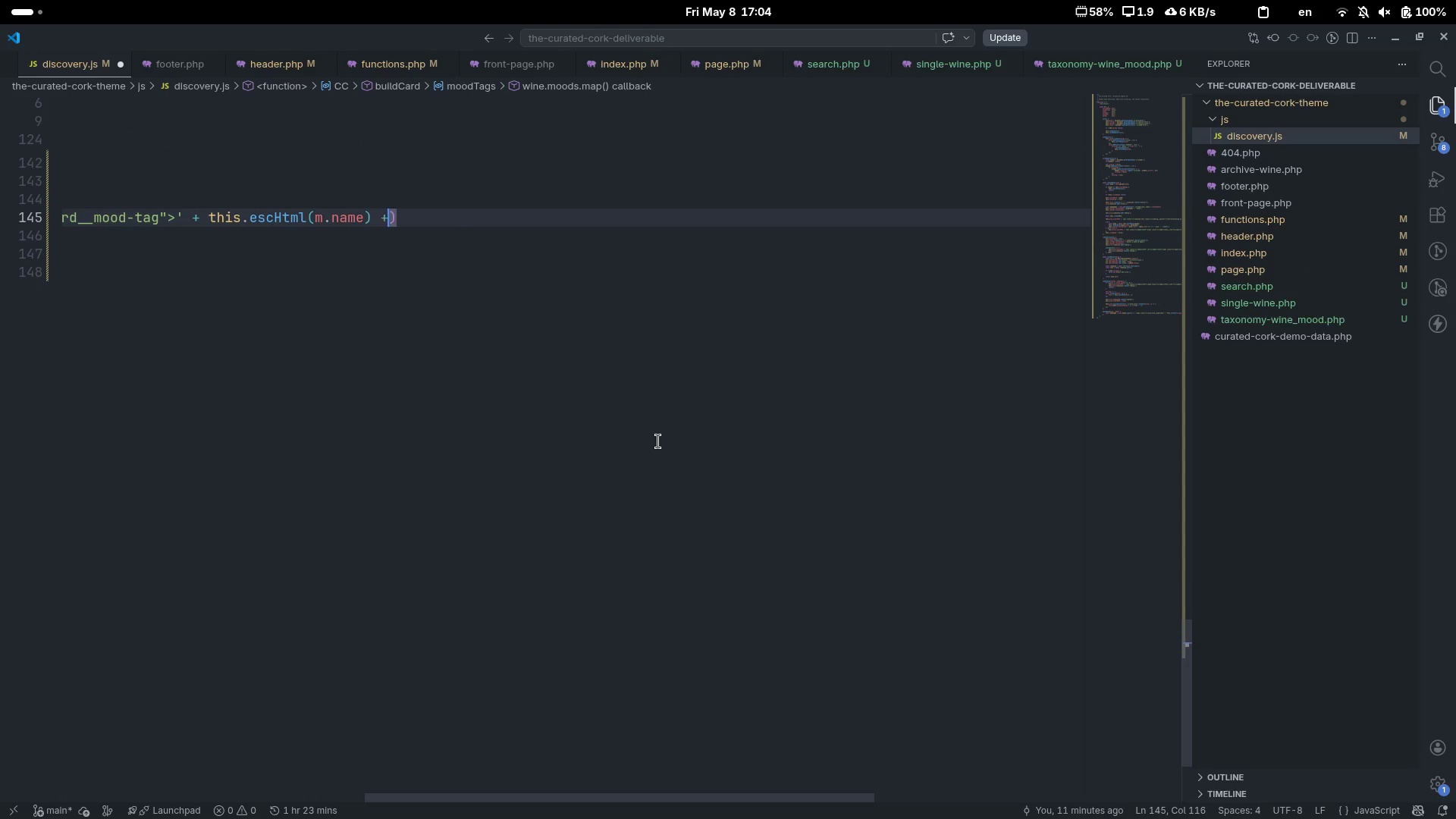 
key(Shift+Equal)
 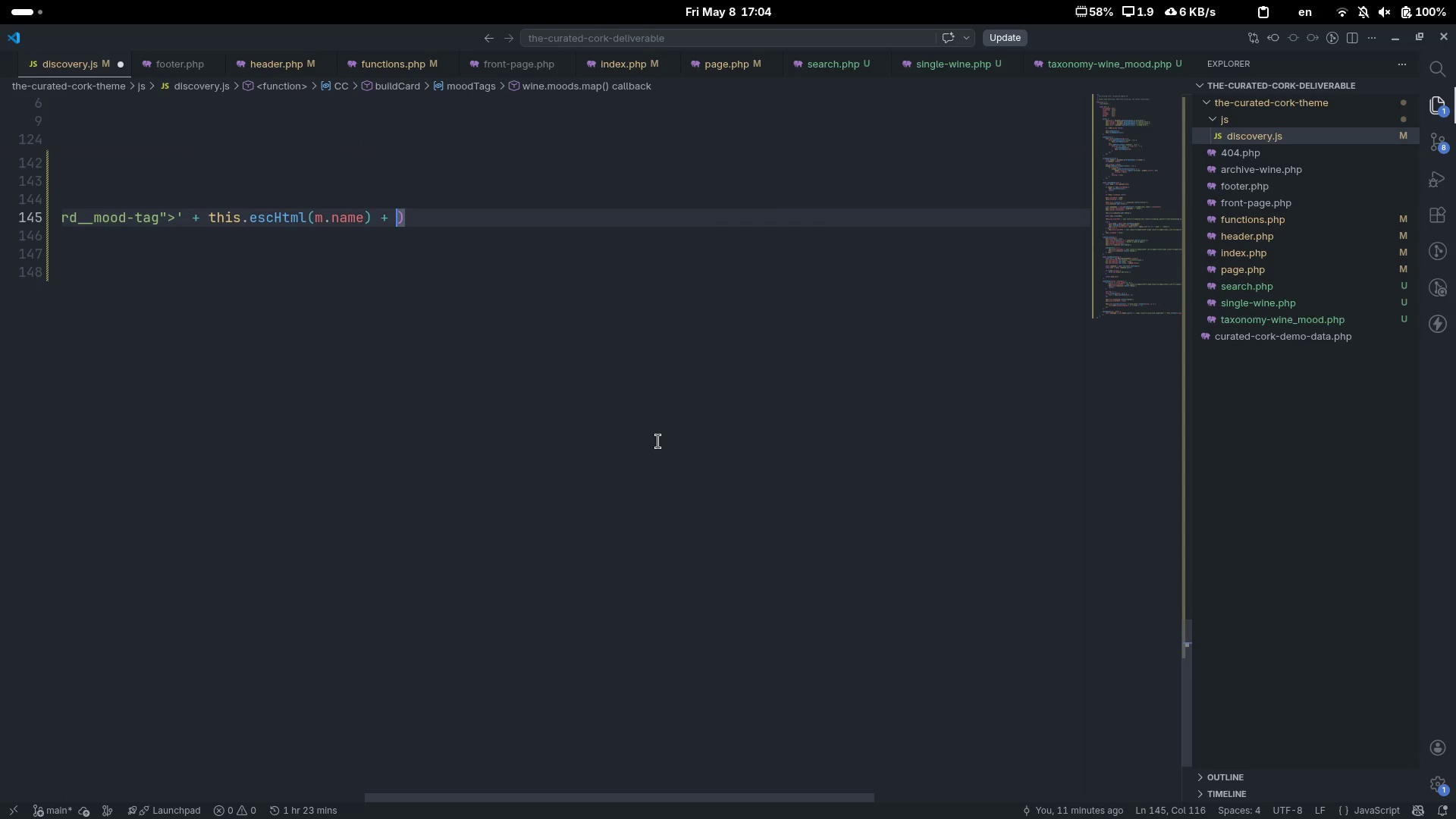 
key(Shift+Space)
 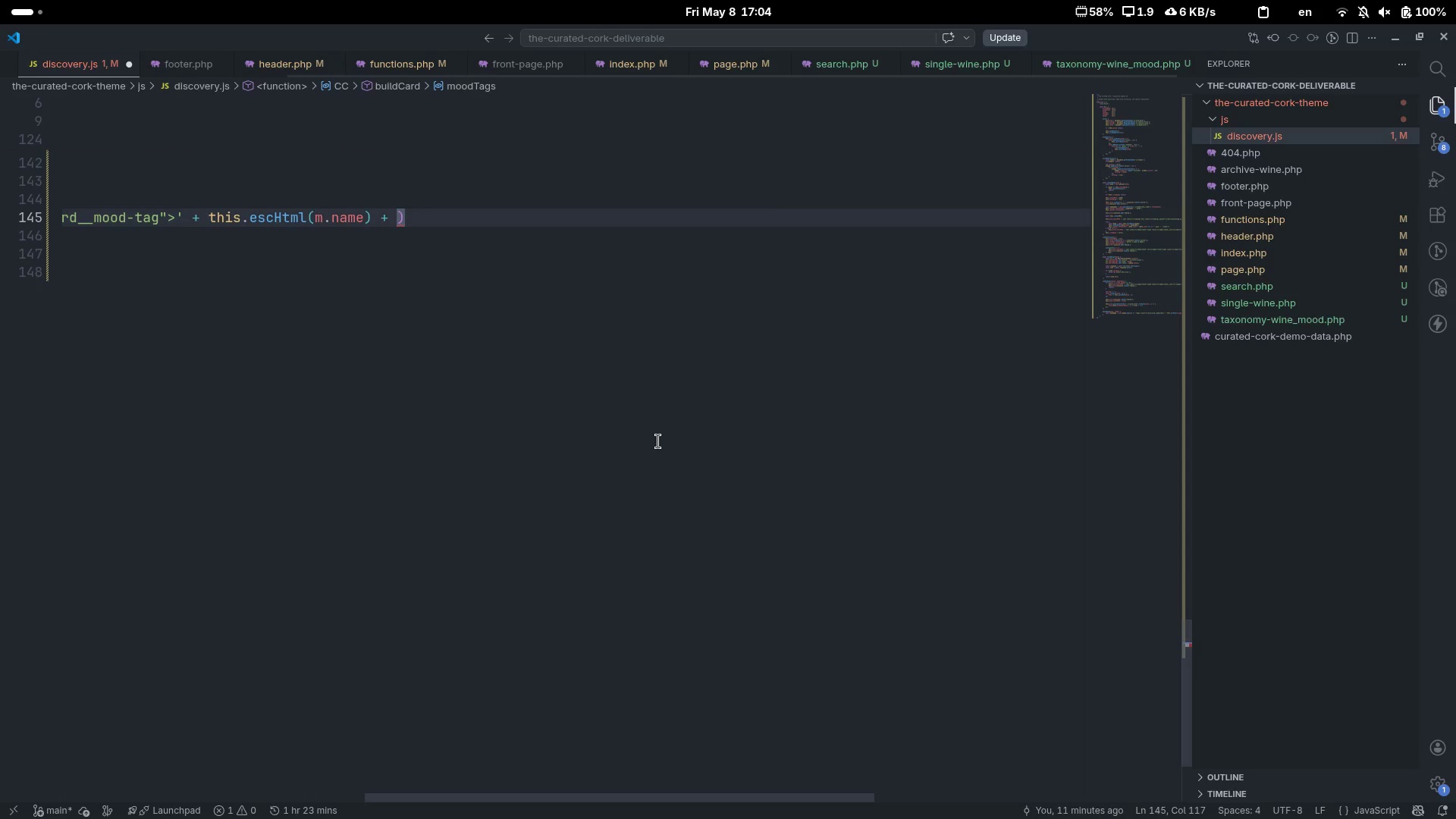 
key(Quote)
 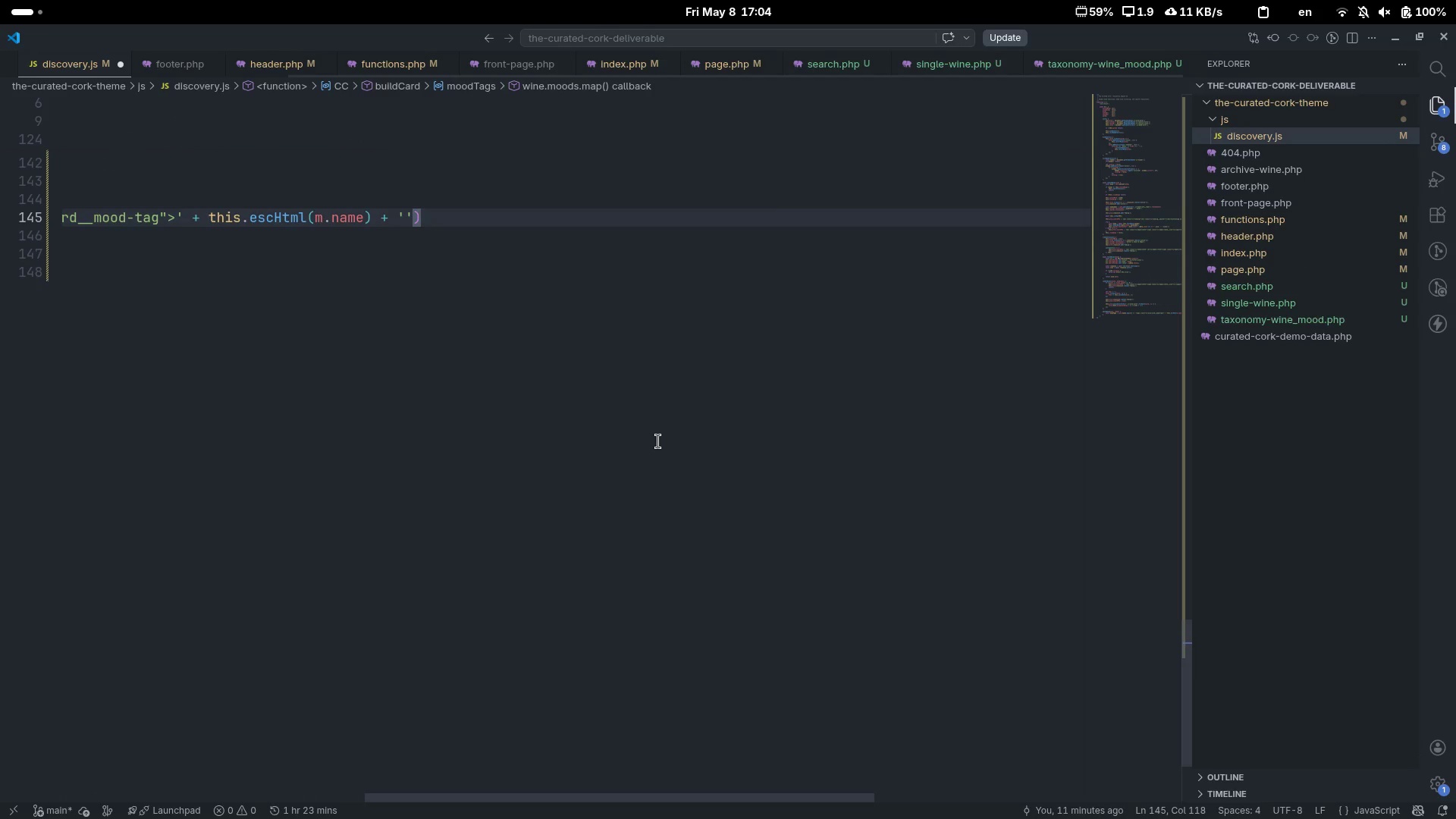 
key(Shift+Comma)
 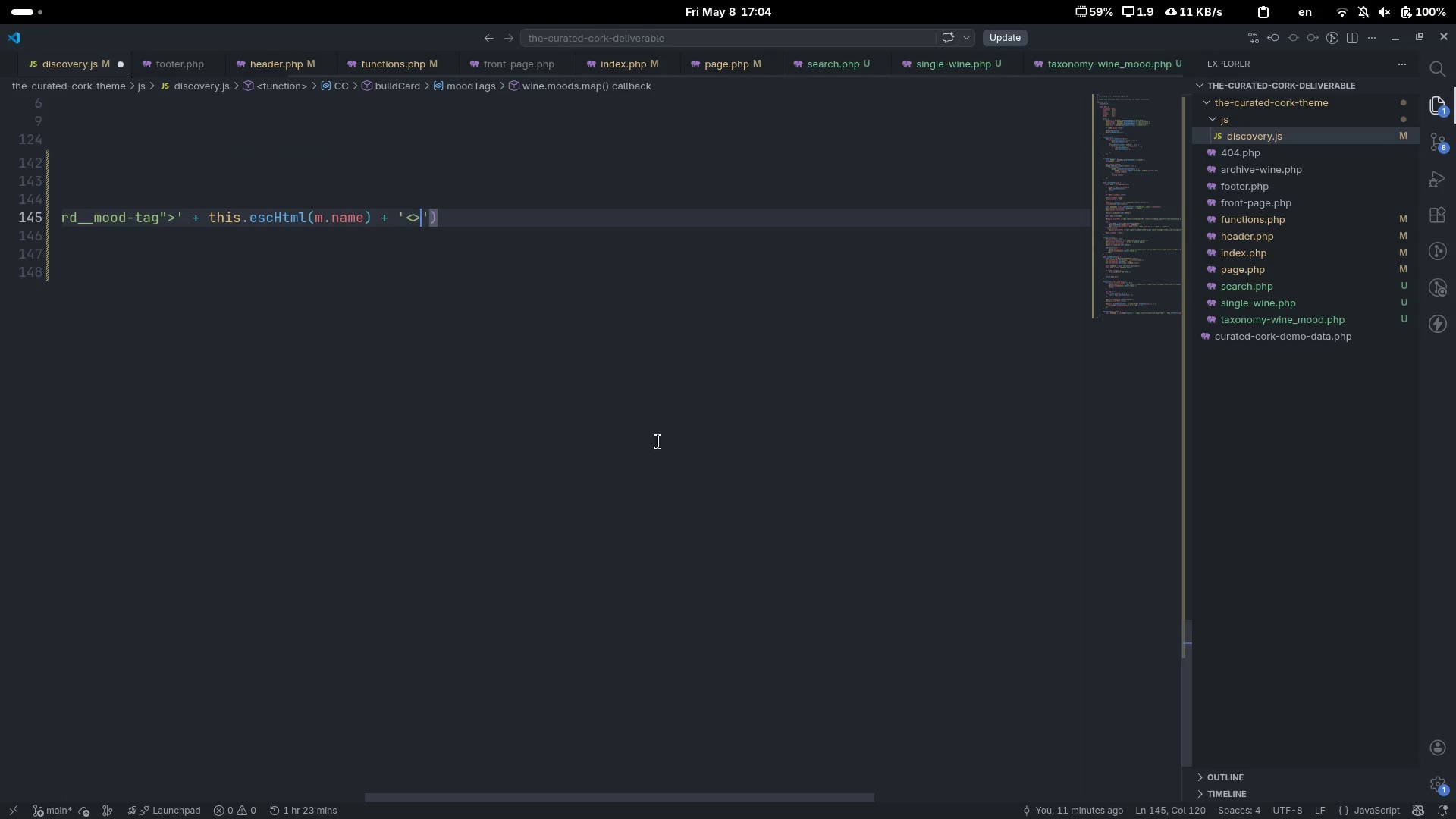 
key(Shift+Period)
 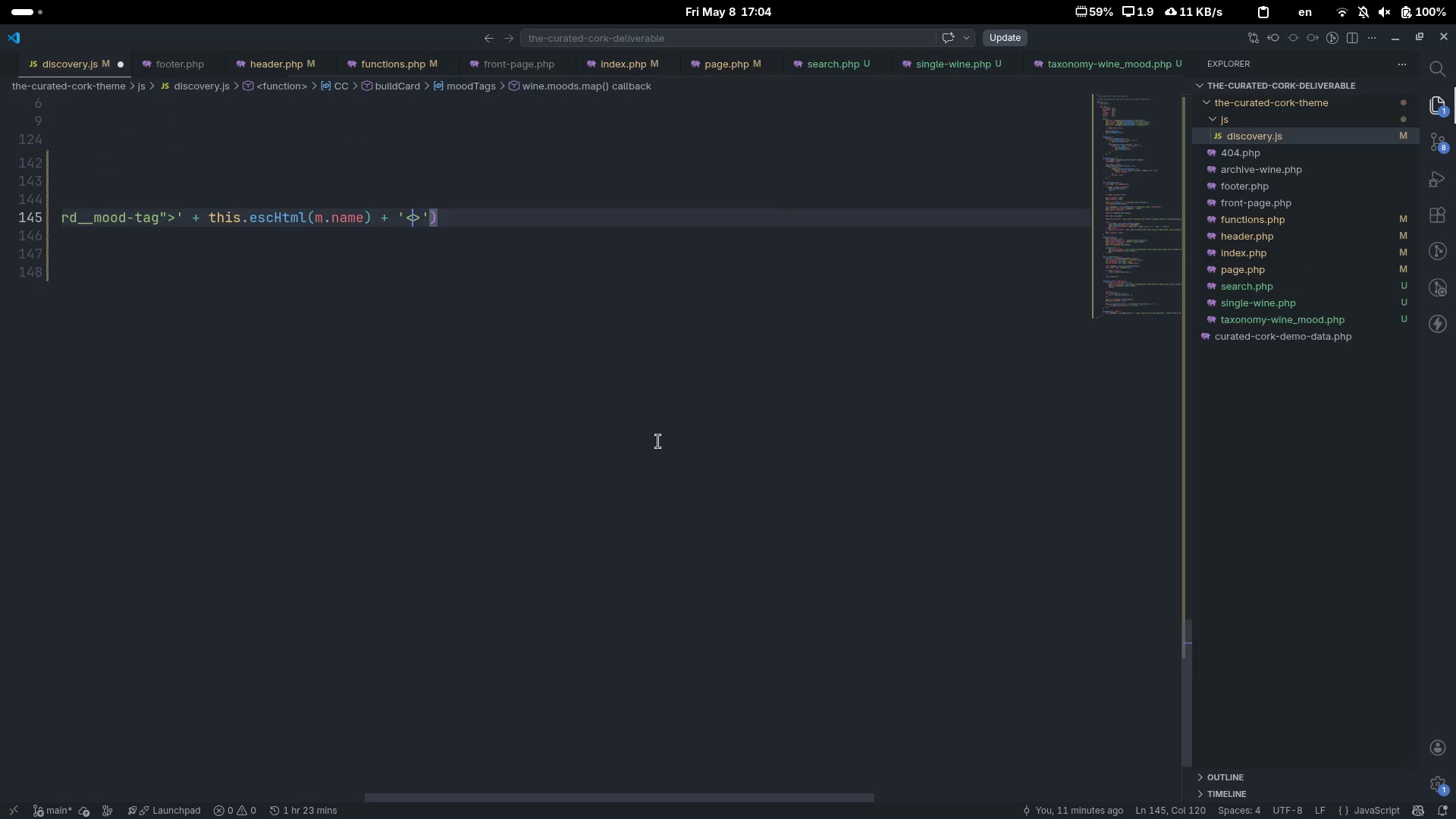 
key(ArrowLeft)
 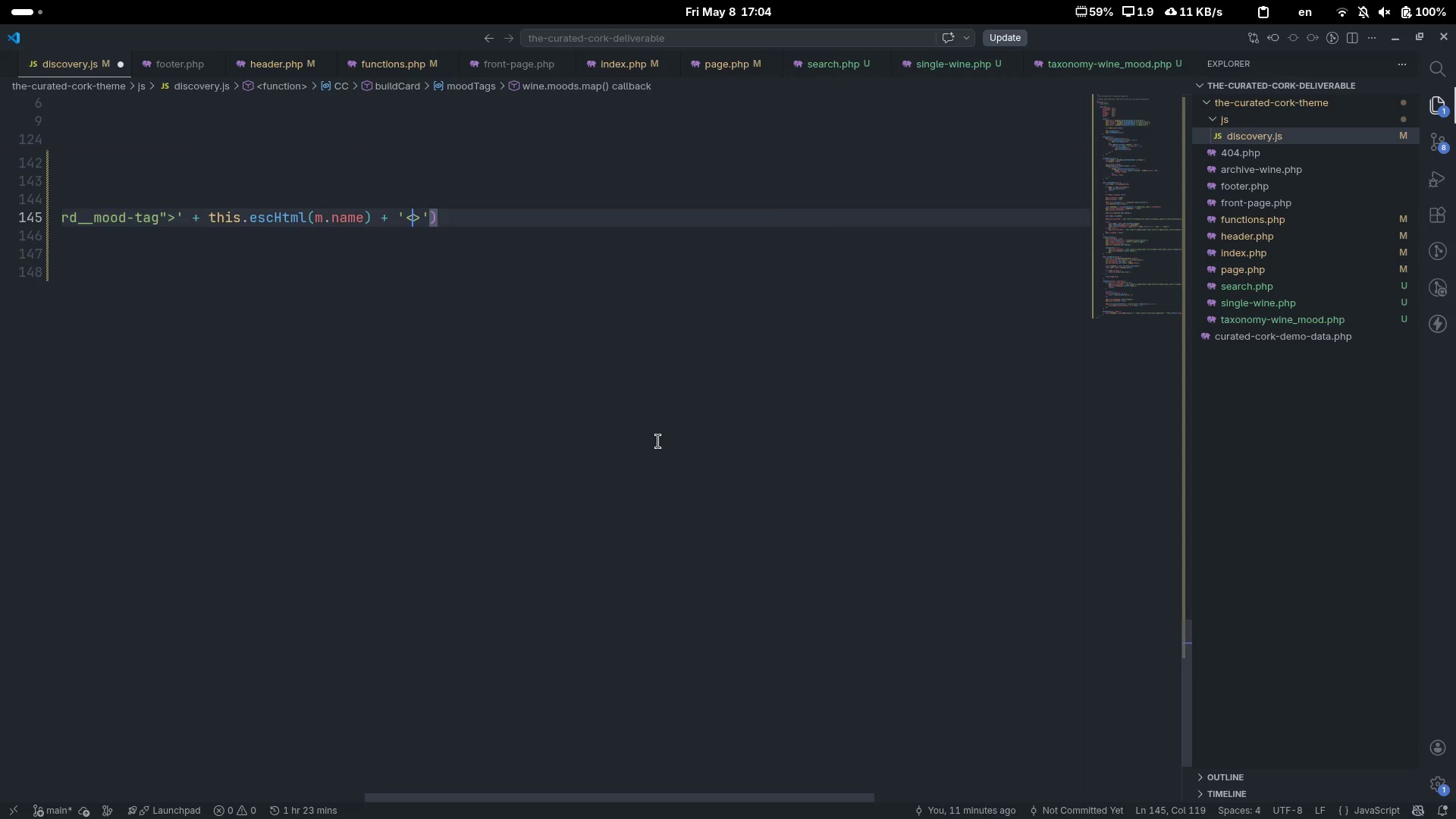 
type(/span)
 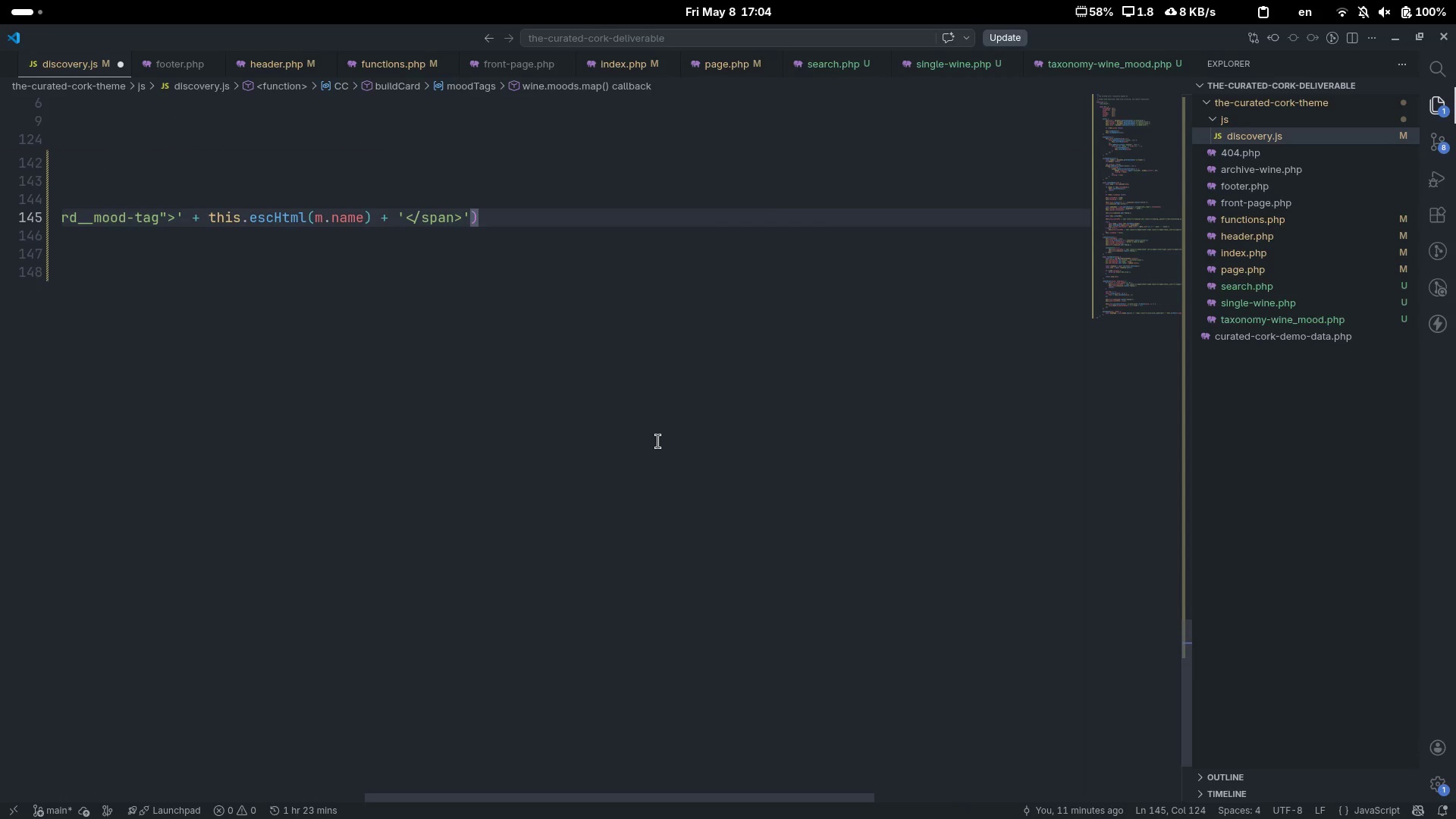 
key(ArrowRight)
 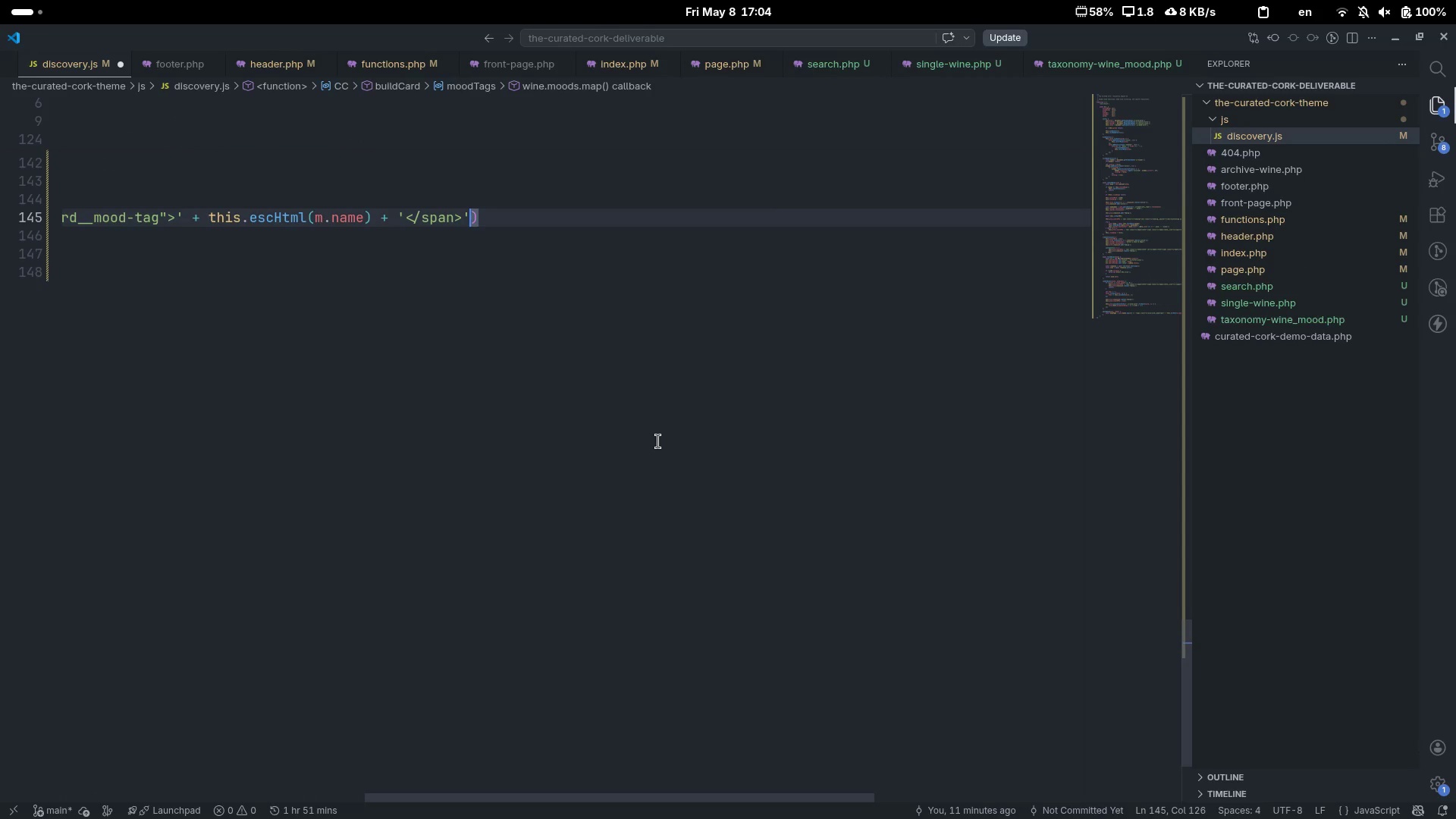 
key(ArrowRight)
 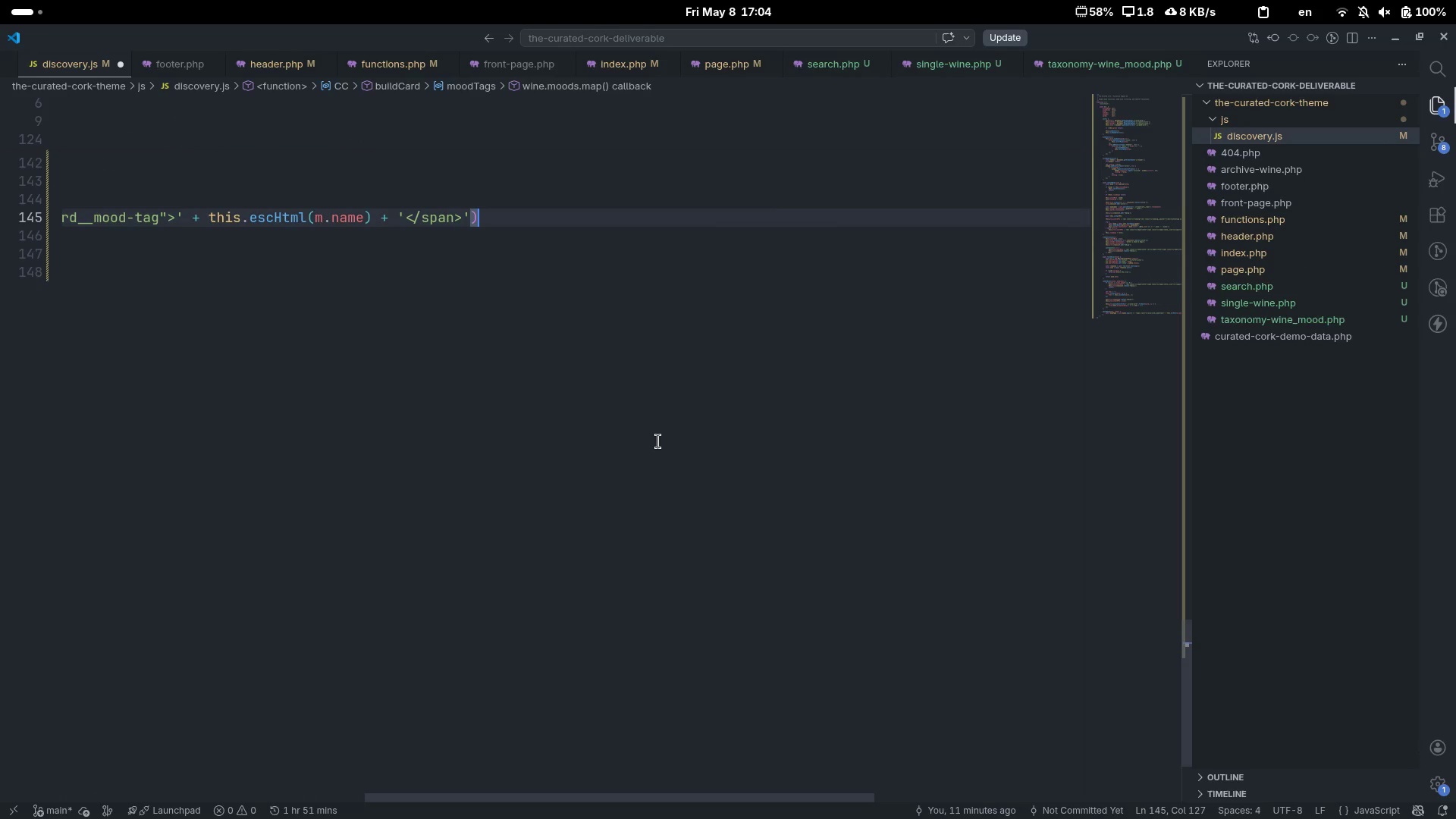 
key(ArrowRight)
 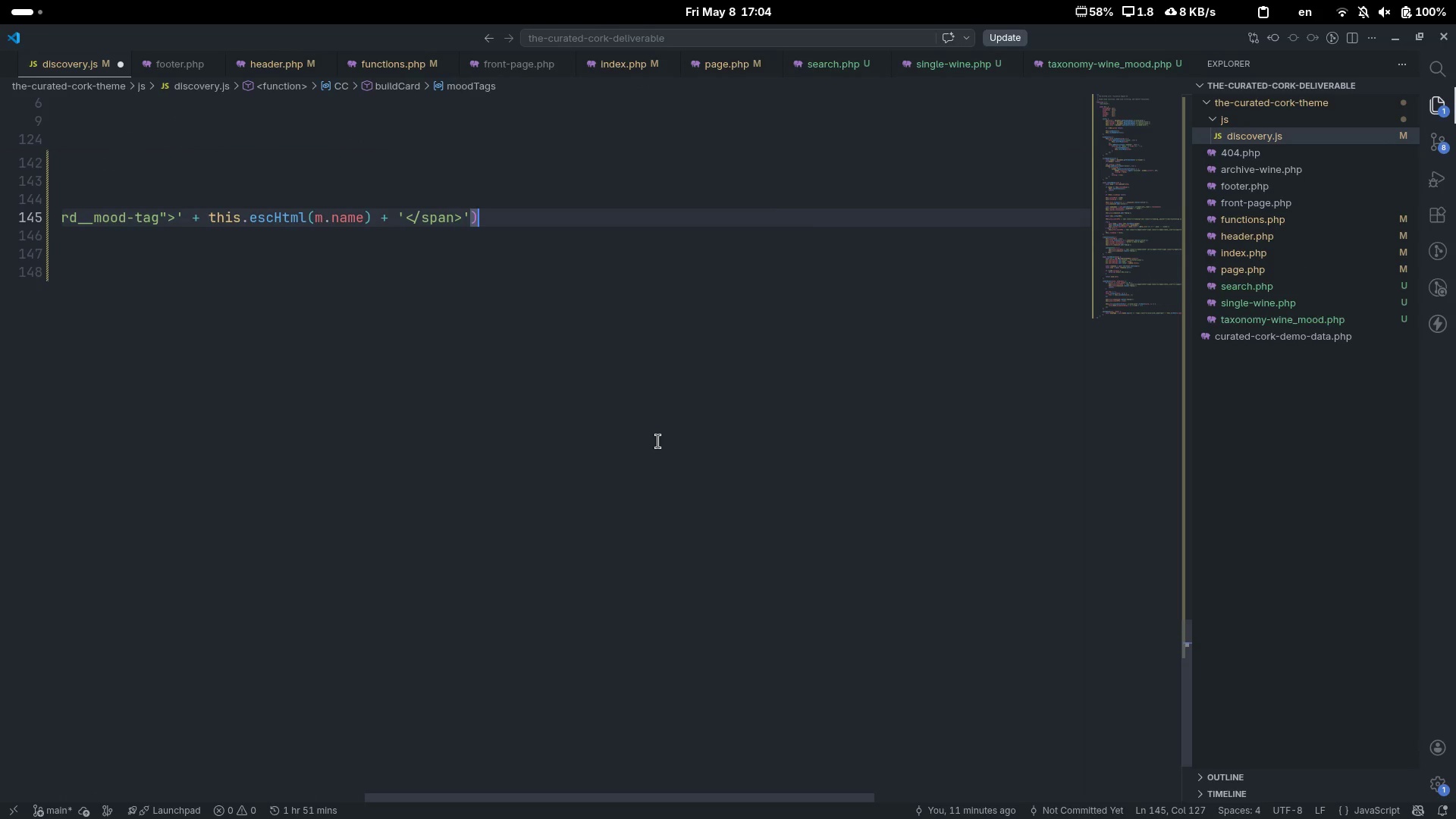 
type(.join())
 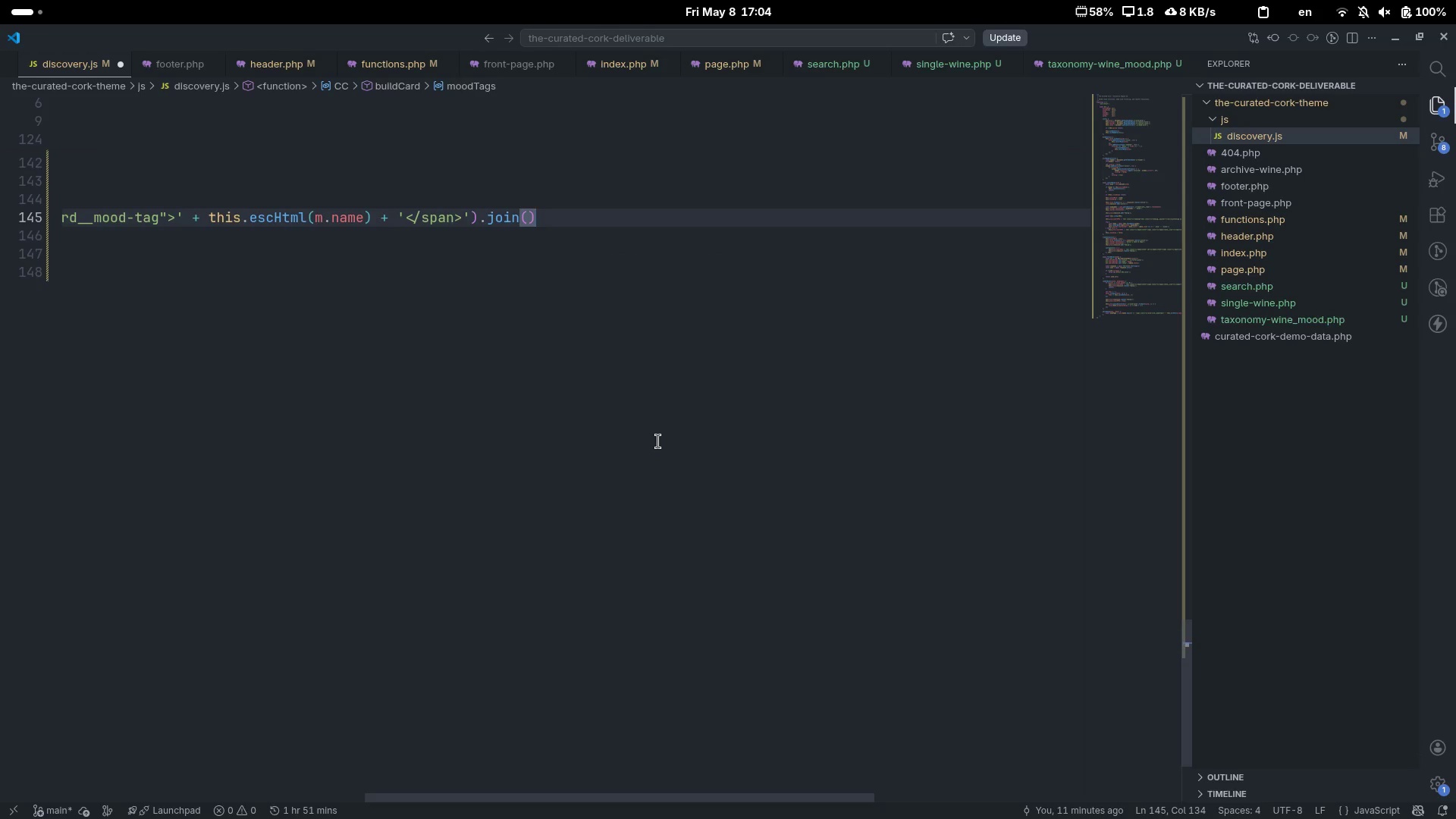 
key(ArrowLeft)
 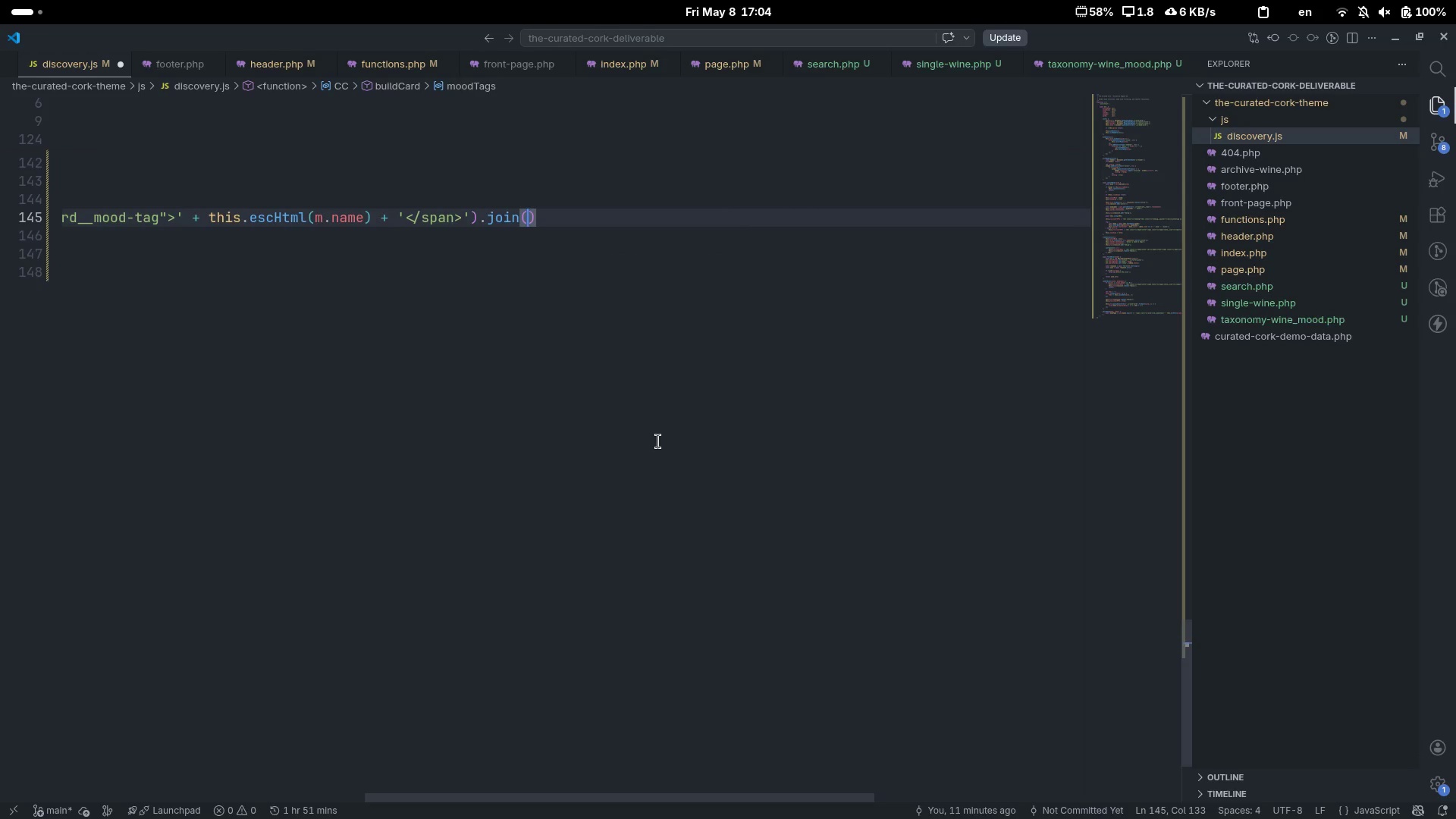 
key(Quote)
 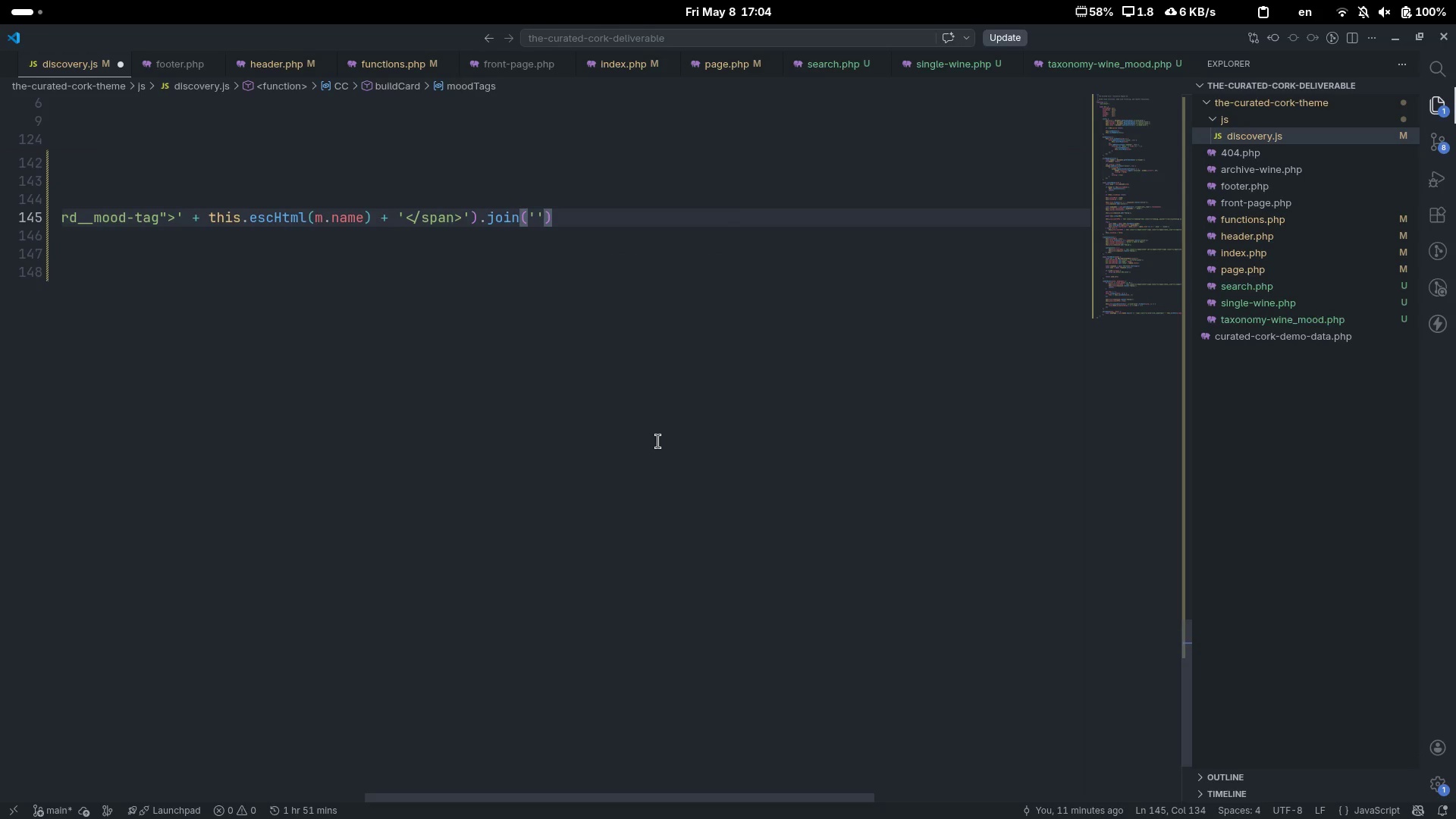 
key(ArrowRight)
 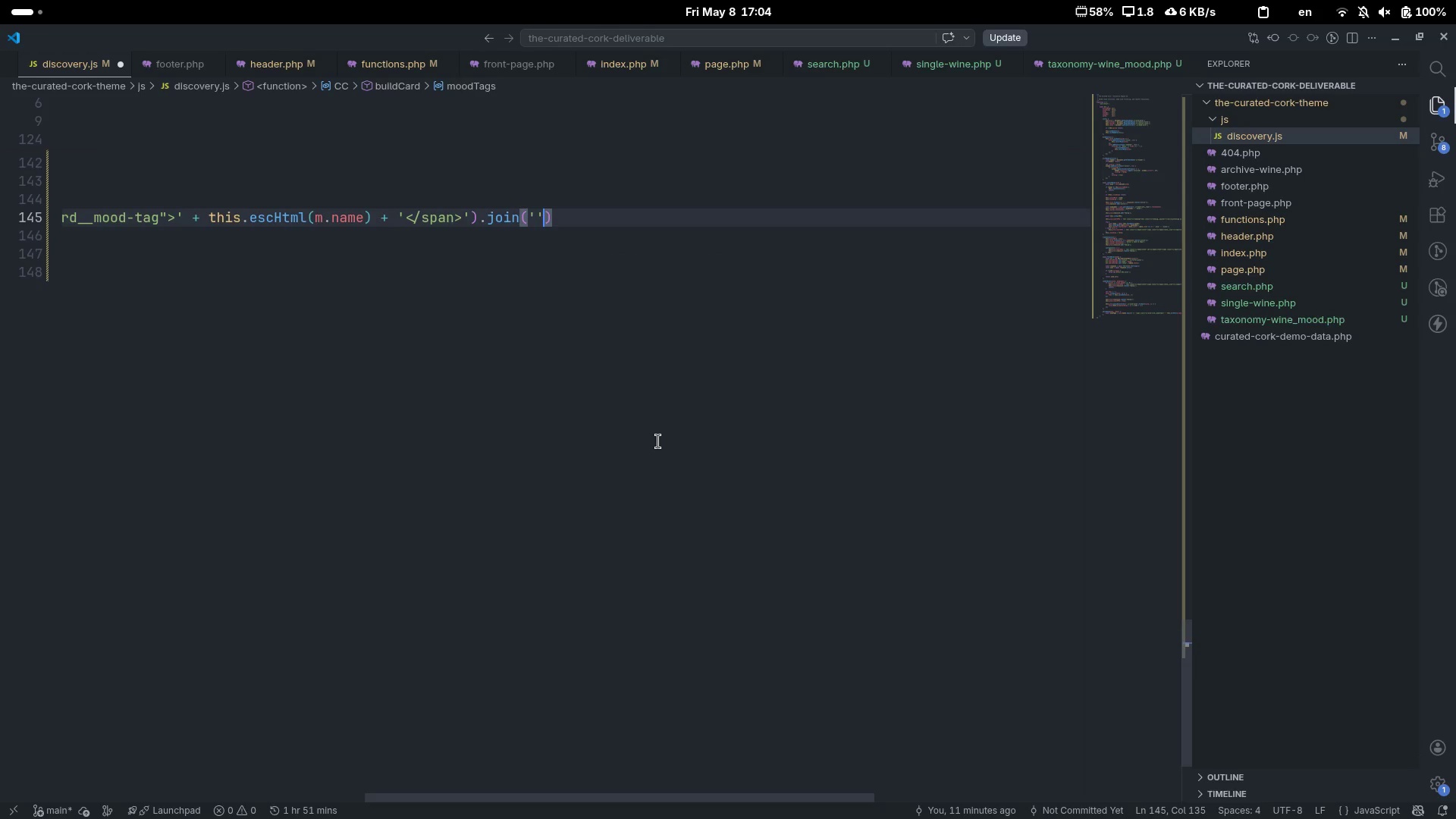 
key(ArrowRight)
 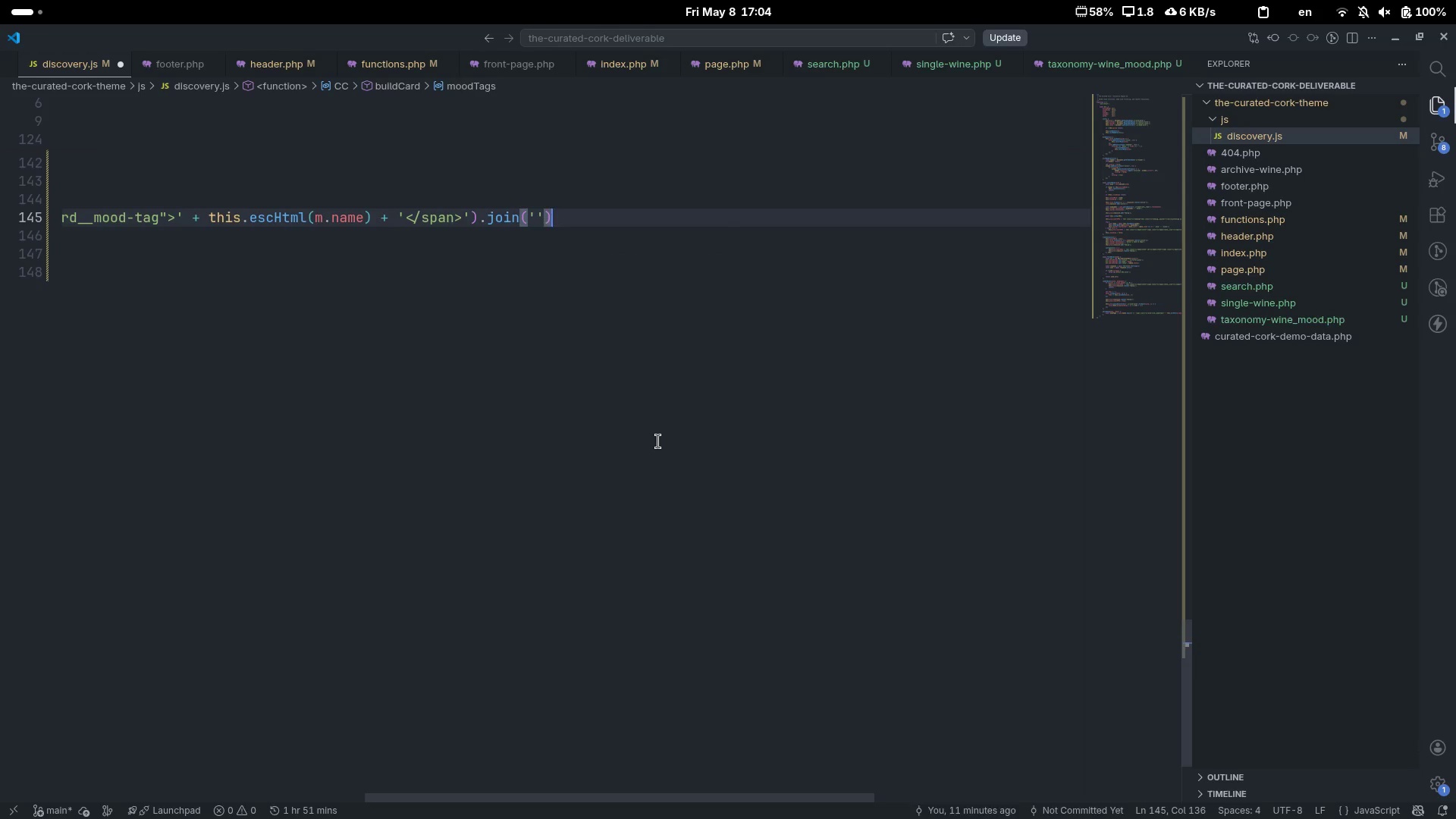 
key(Semicolon)
 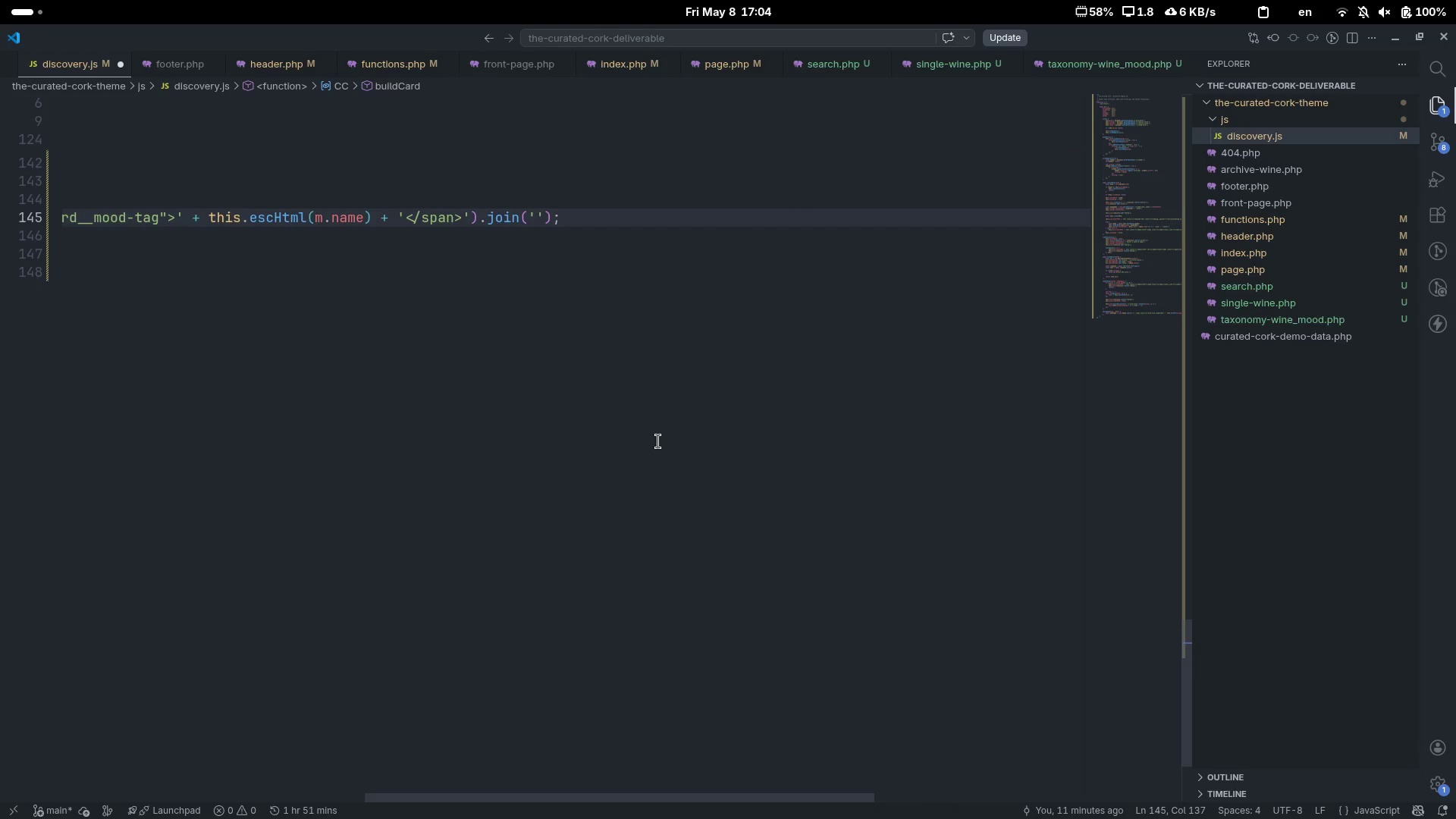 
scroll: coordinate [658, 441], scroll_direction: up, amount: 22.0
 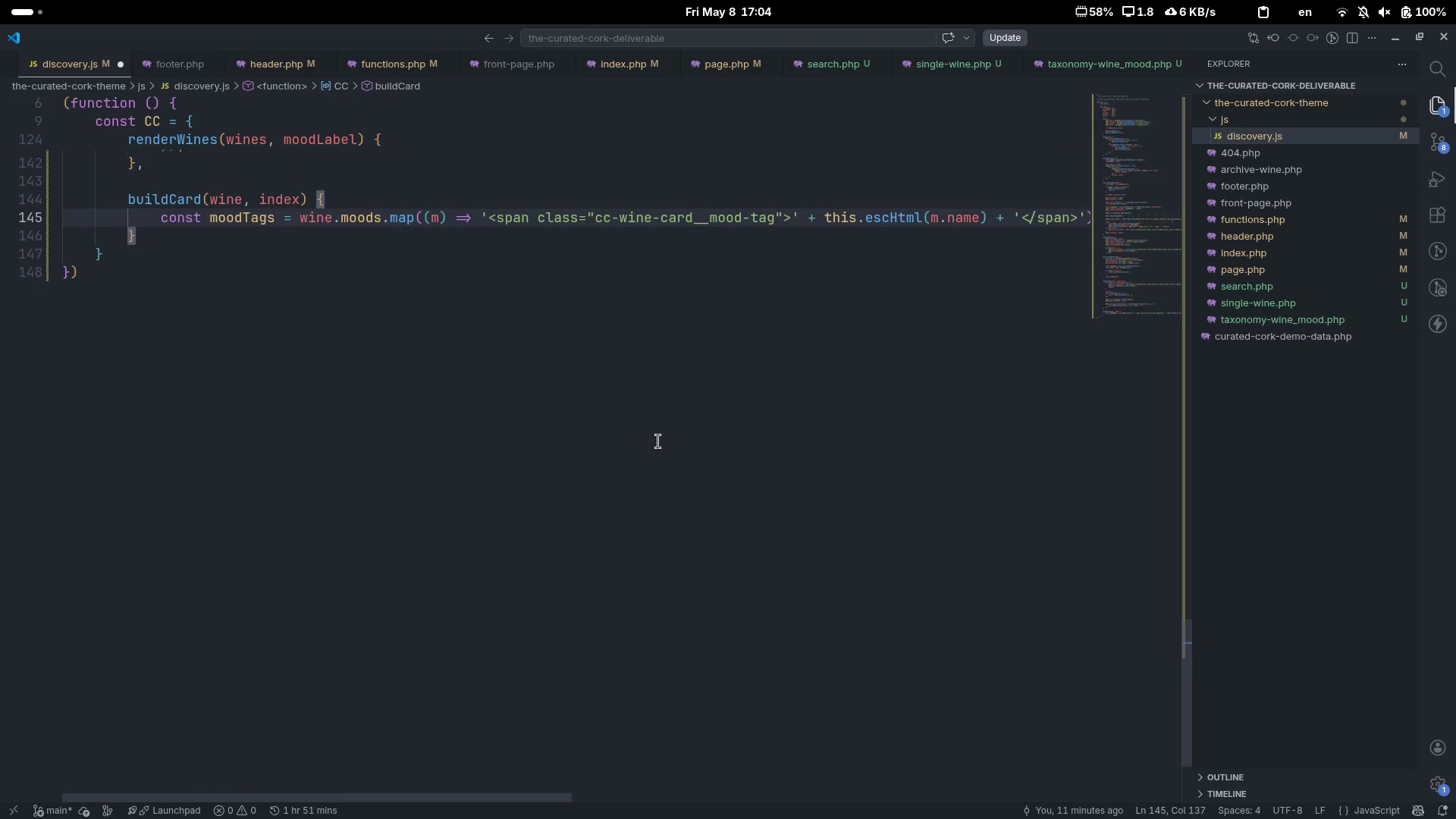 
key(Enter)
 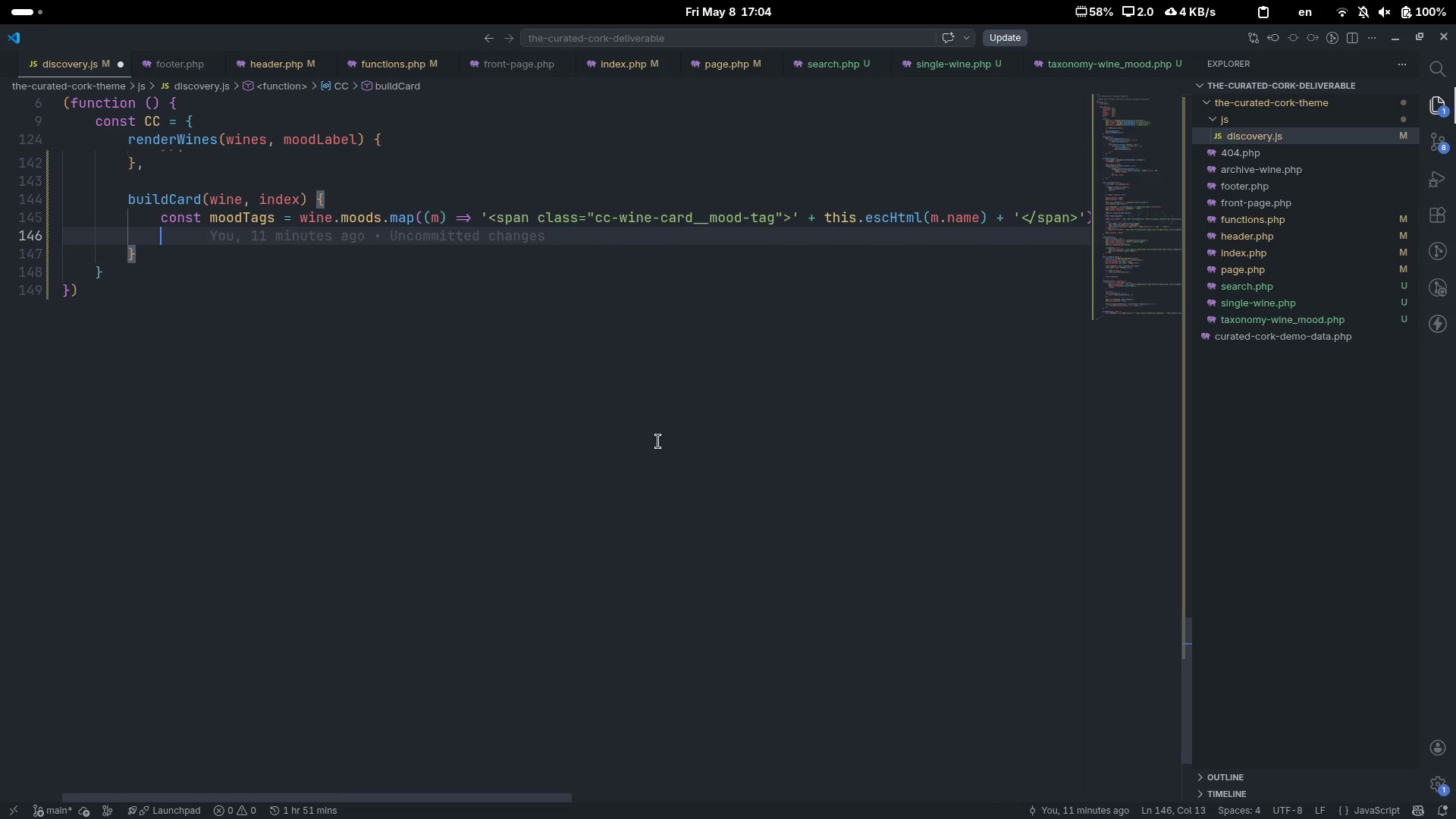 
key(Enter)
 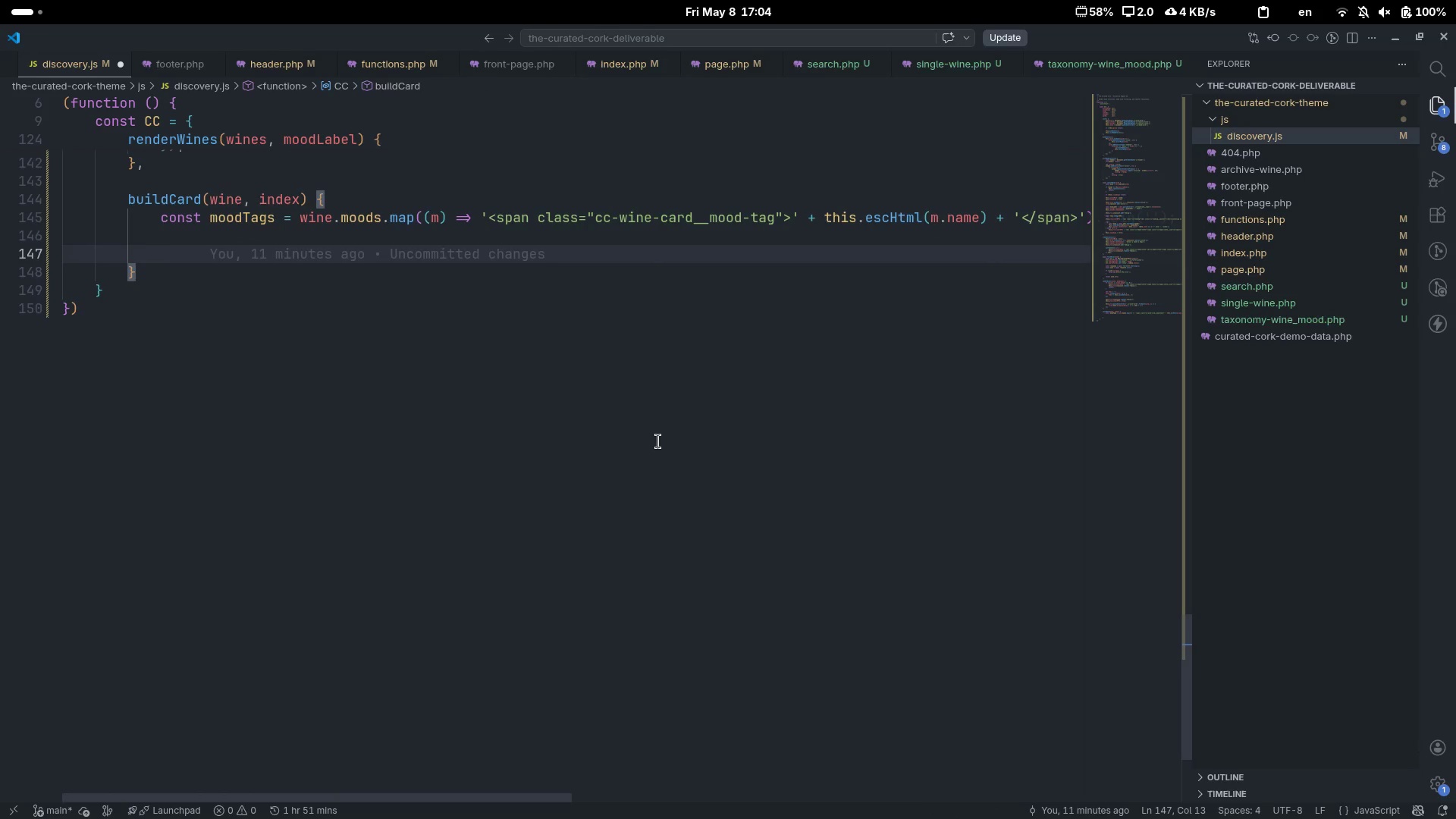 
type(const sb)
key(Backspace)
type(sib)
 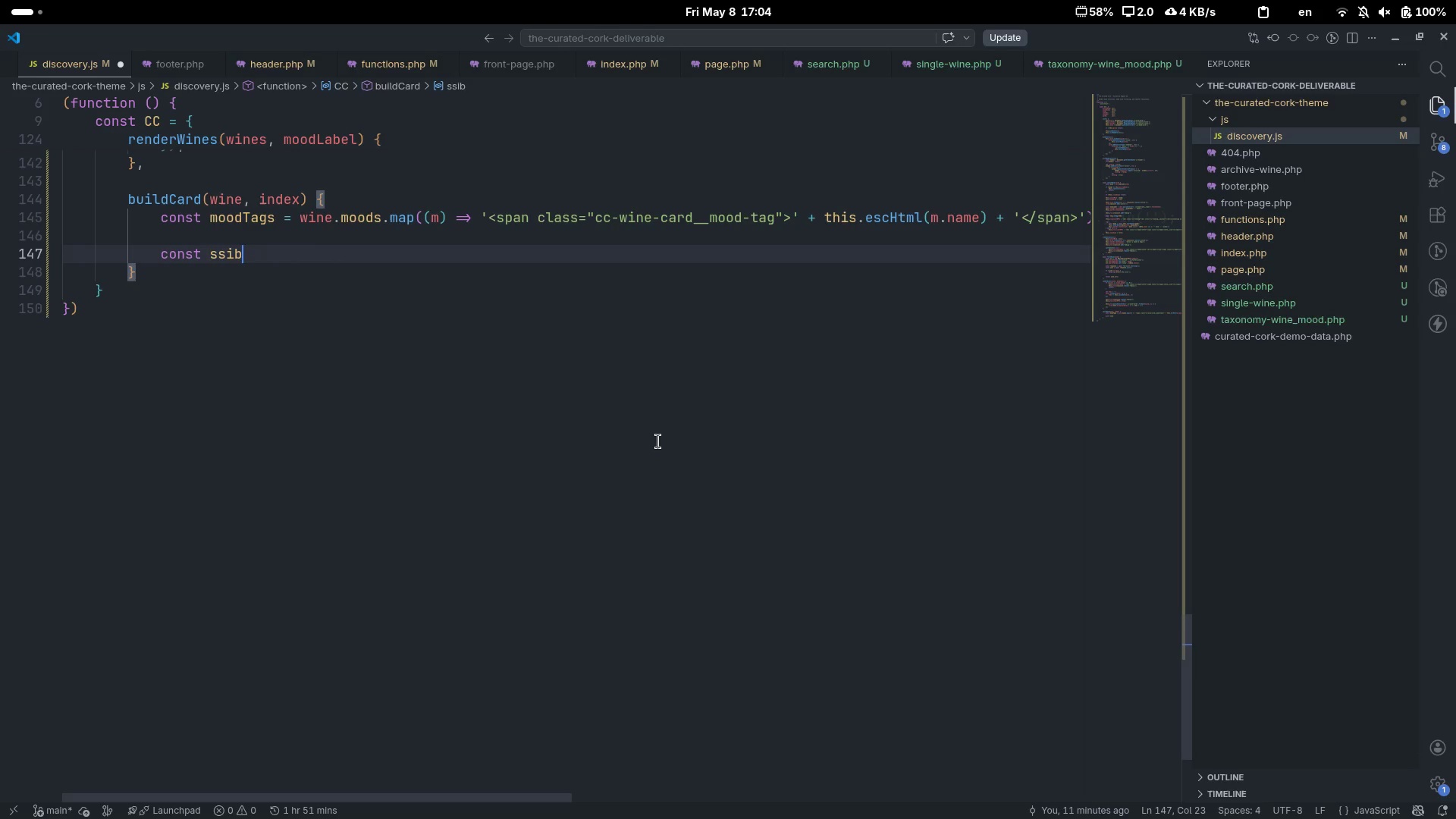 
key(Control+ControlLeft)
 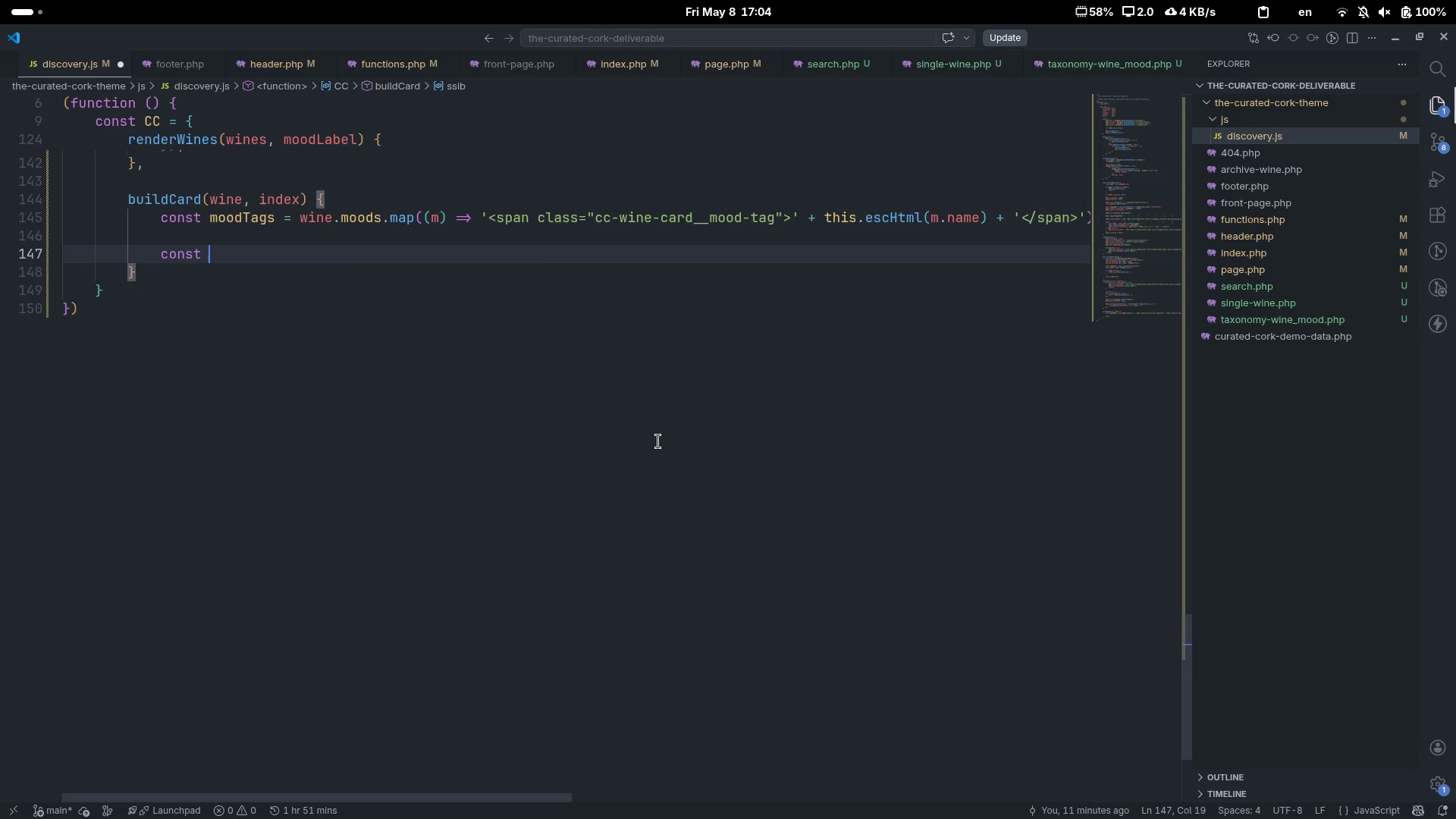 
key(Control+Backspace)
 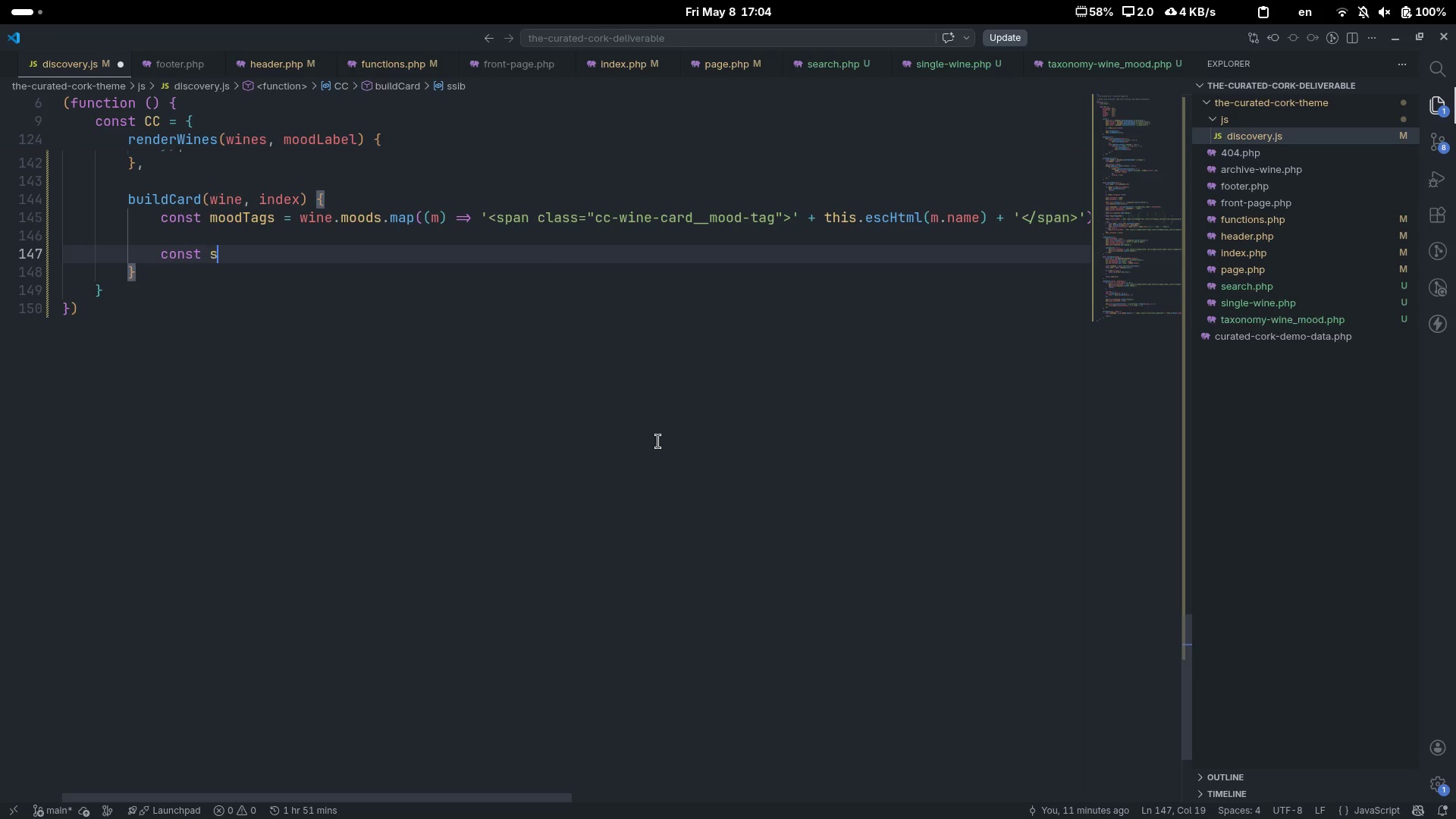 
type(subtitle = [wine.uear)
 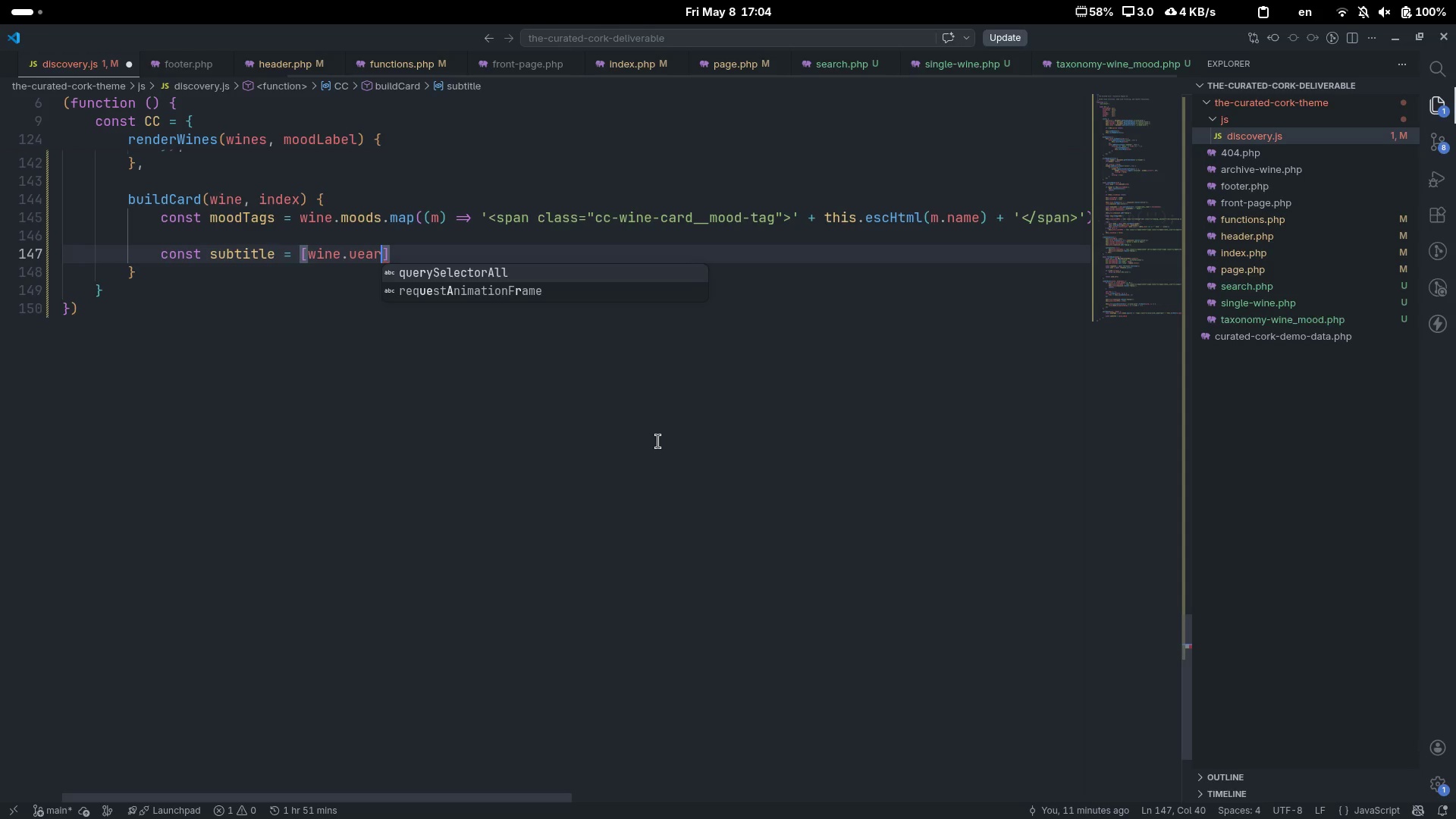 
key(Control+ControlLeft)
 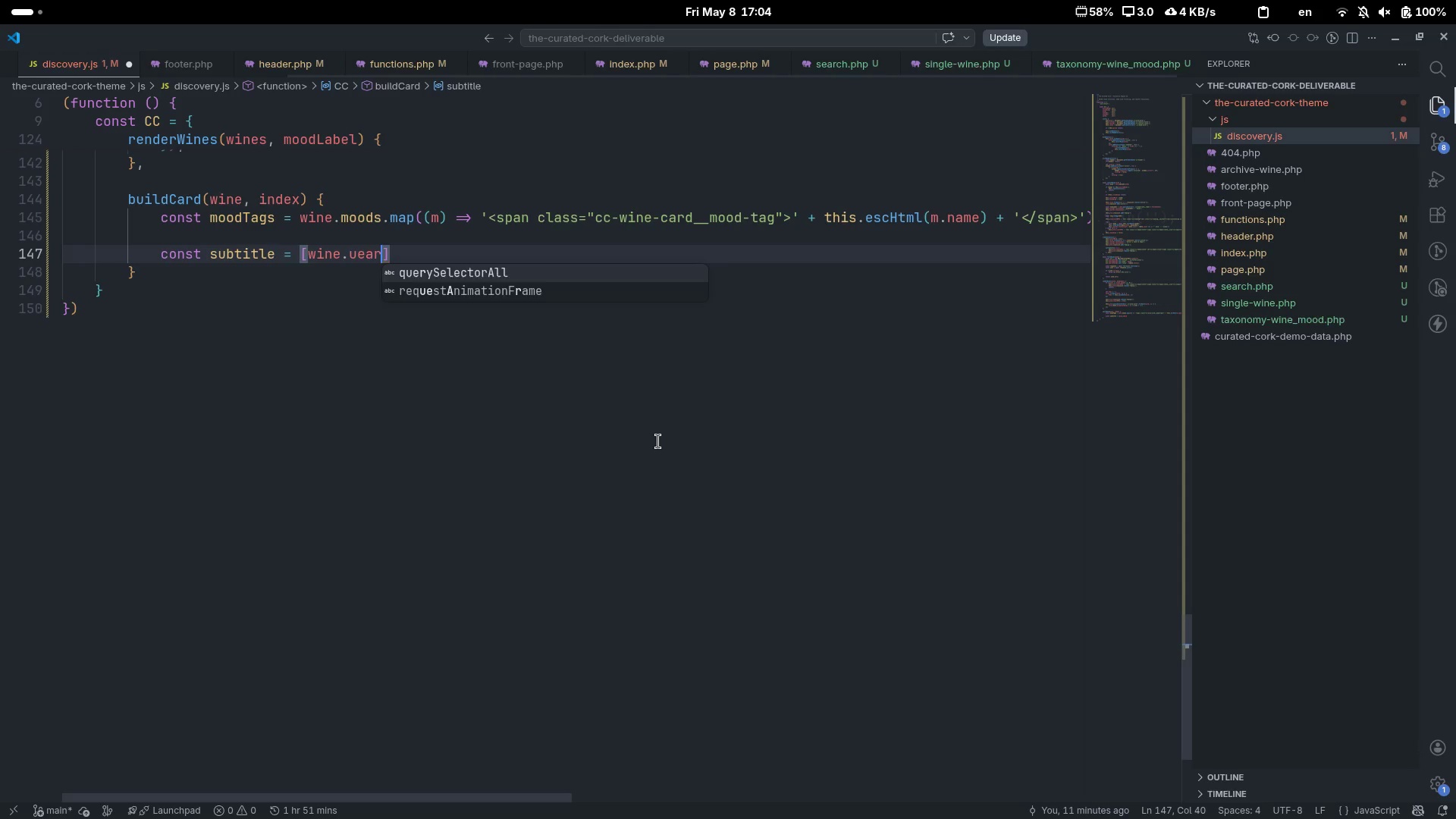 
key(Control+Backspace)
 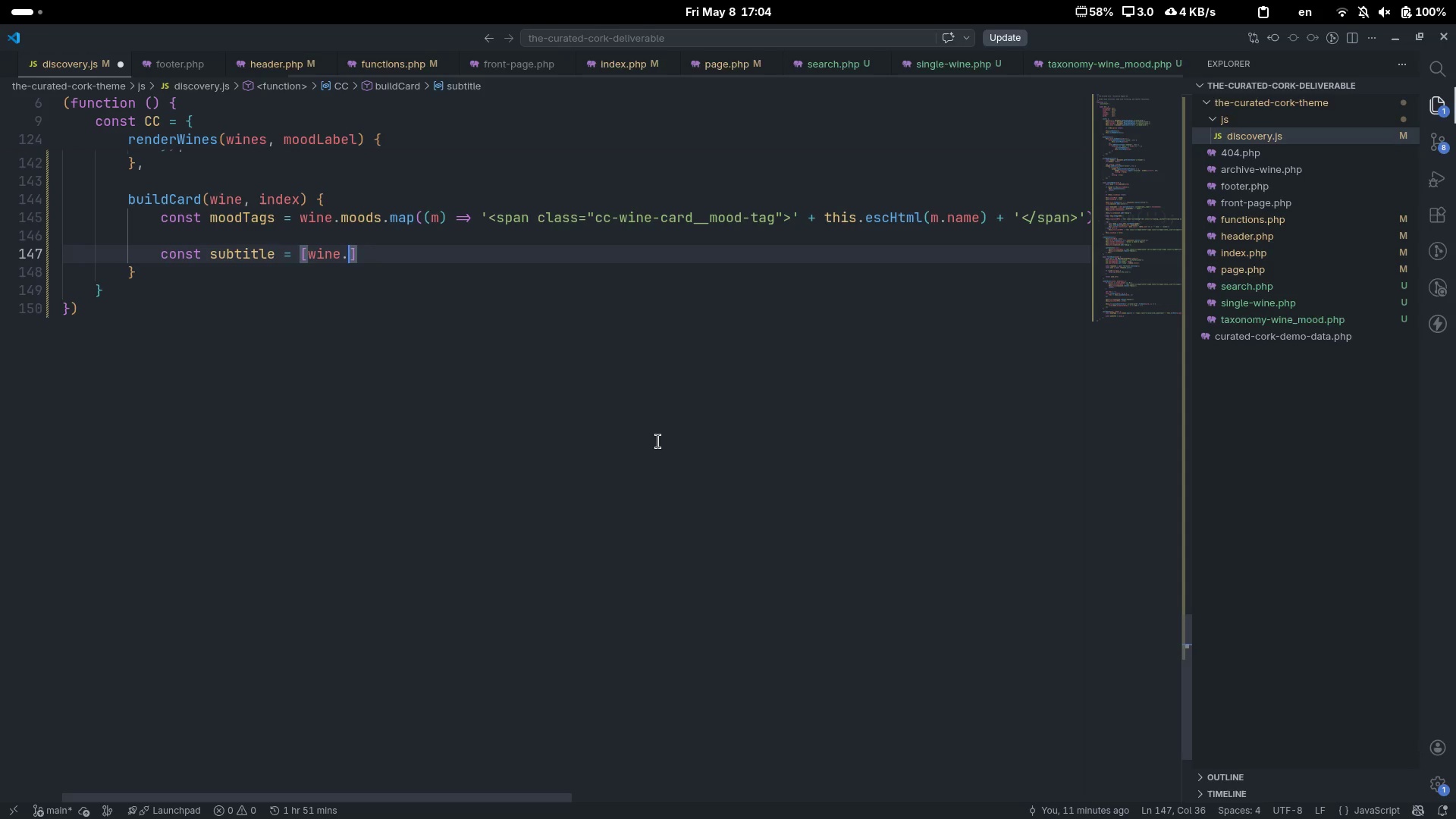 
type(year, wine.region)
 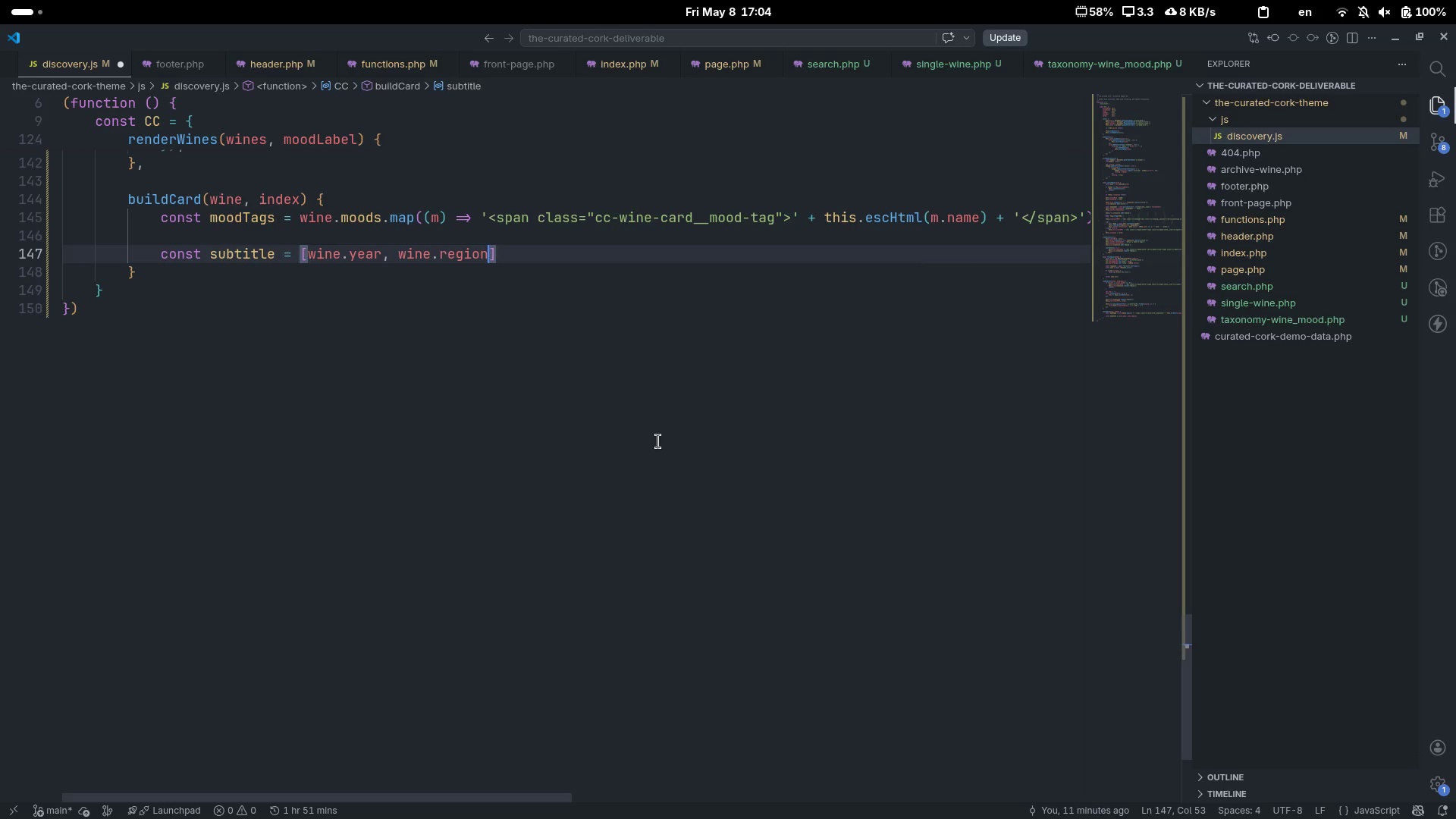 
key(ArrowRight)
 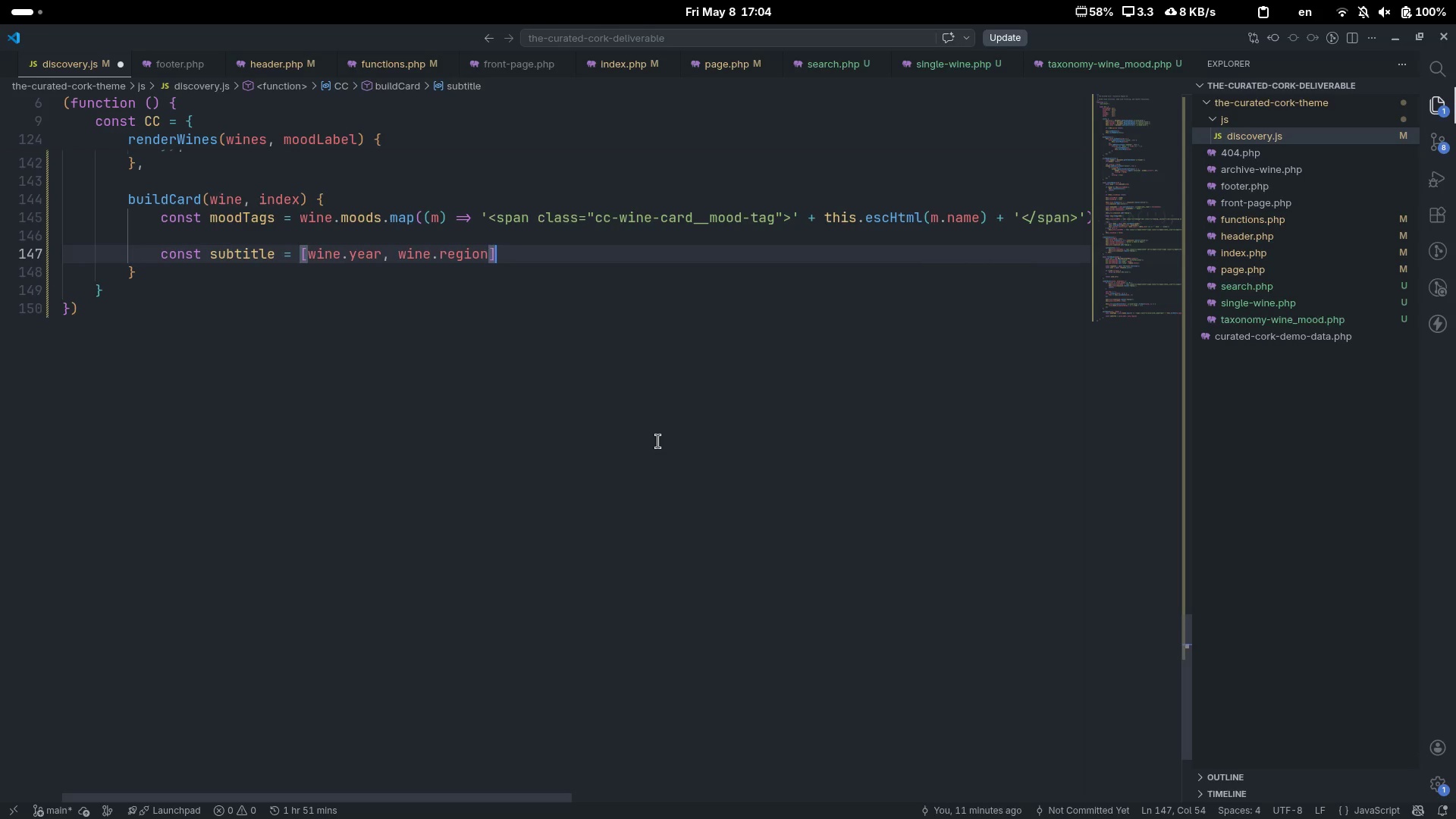 
type(.filter)
key(Tab)
type((Bool)
key(Tab)
 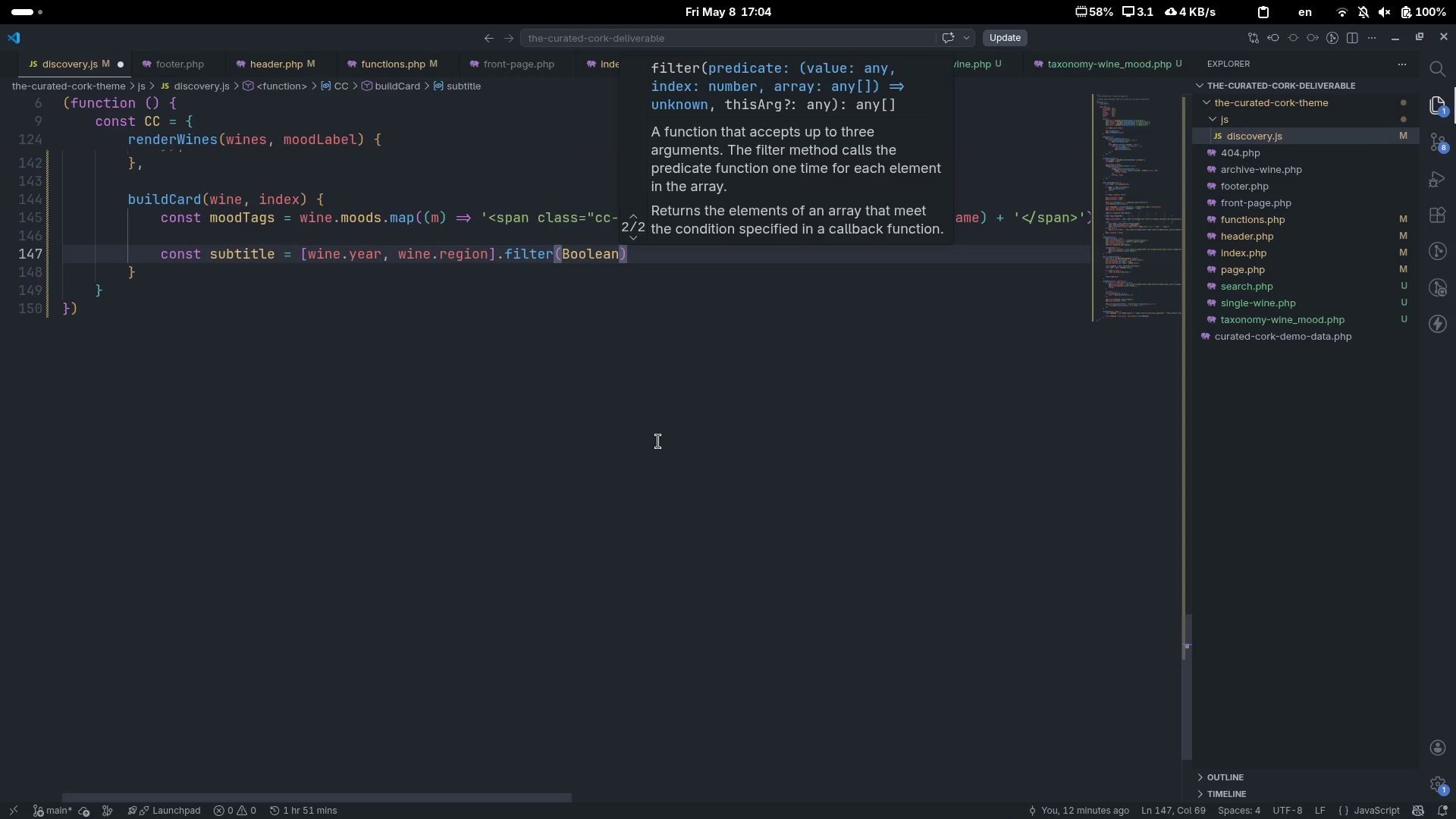 
key(ArrowRight)
 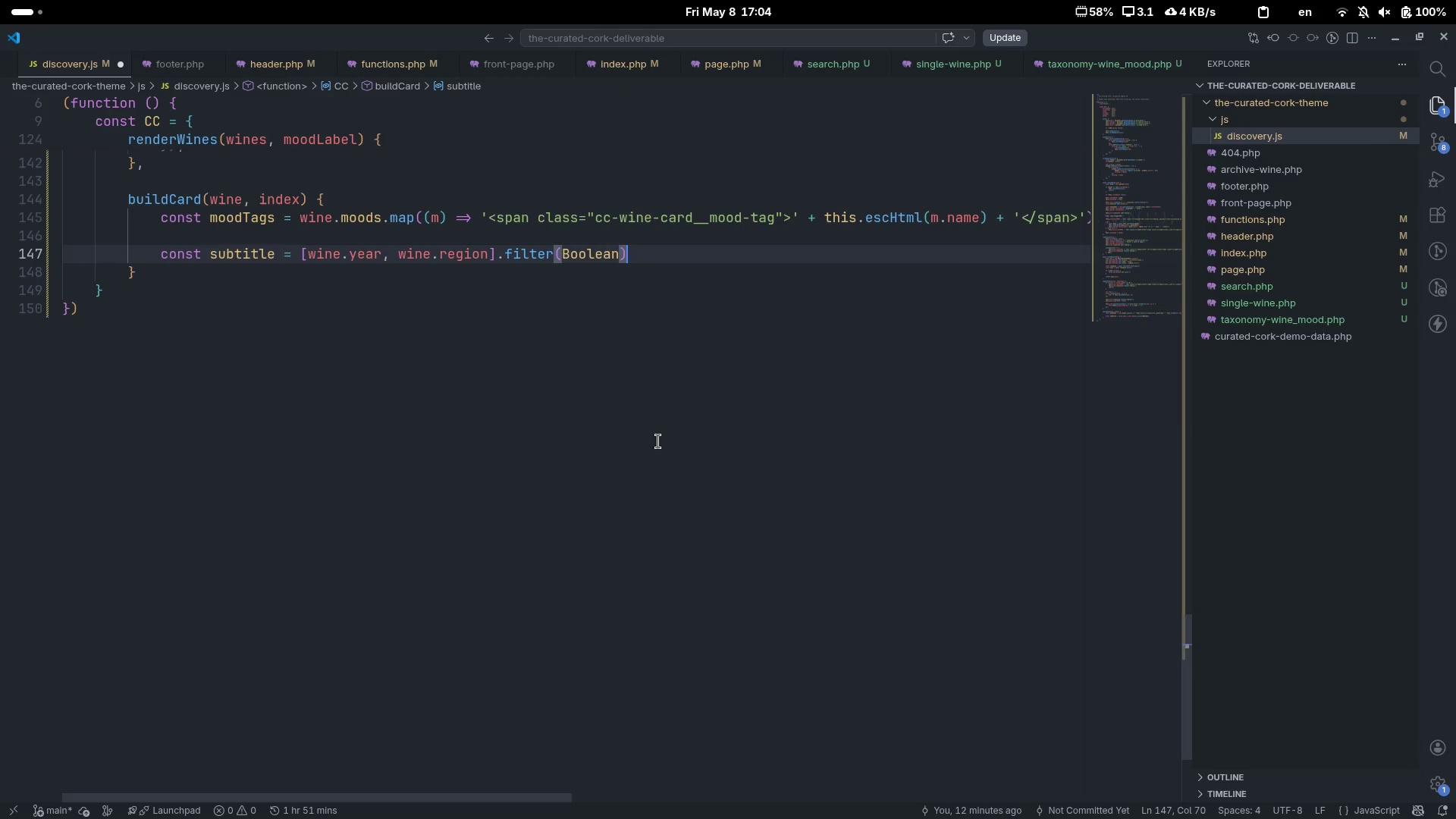 
type(.join)
key(Tab)
type((' A.)
 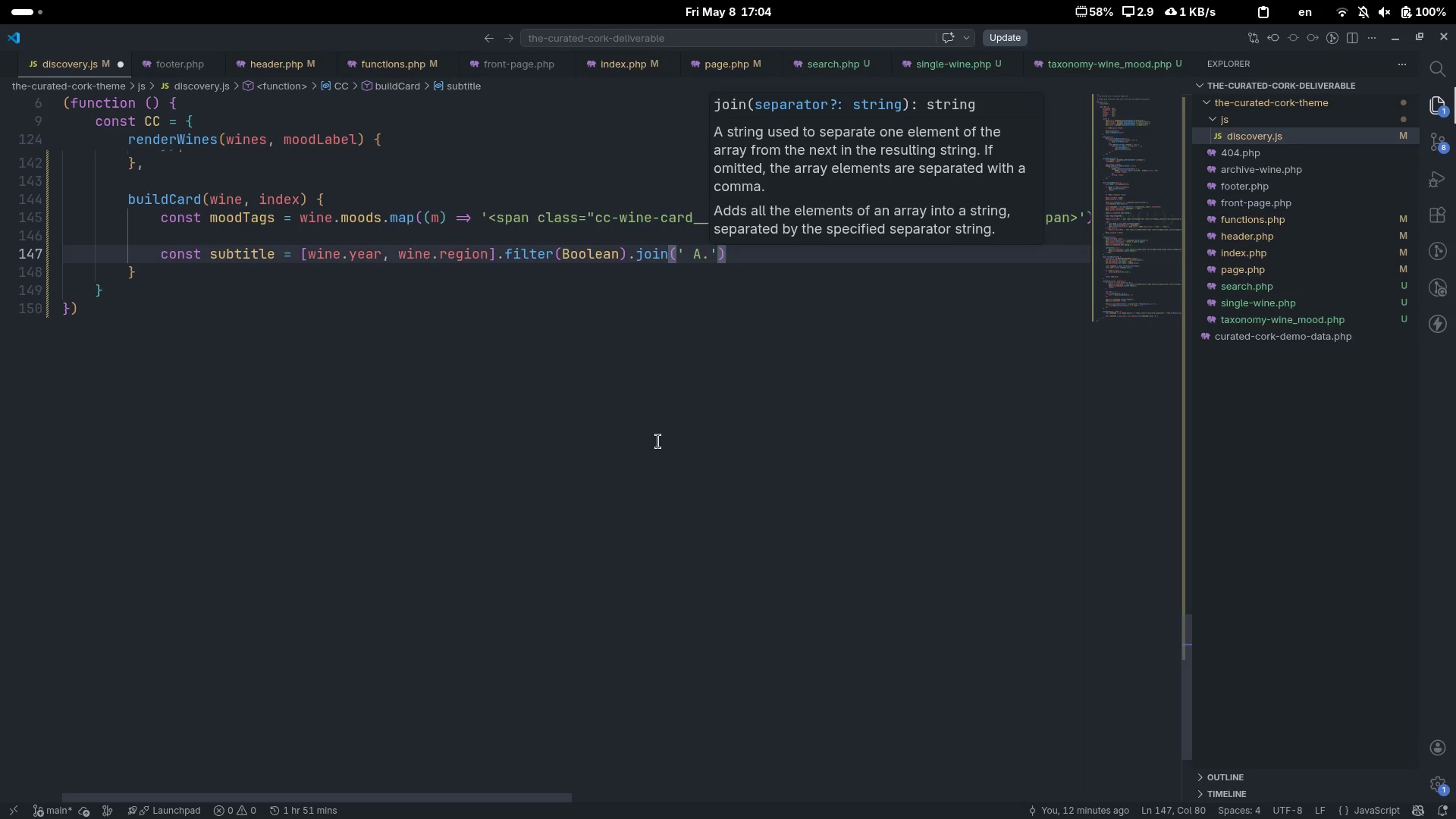 
key(ArrowRight)
 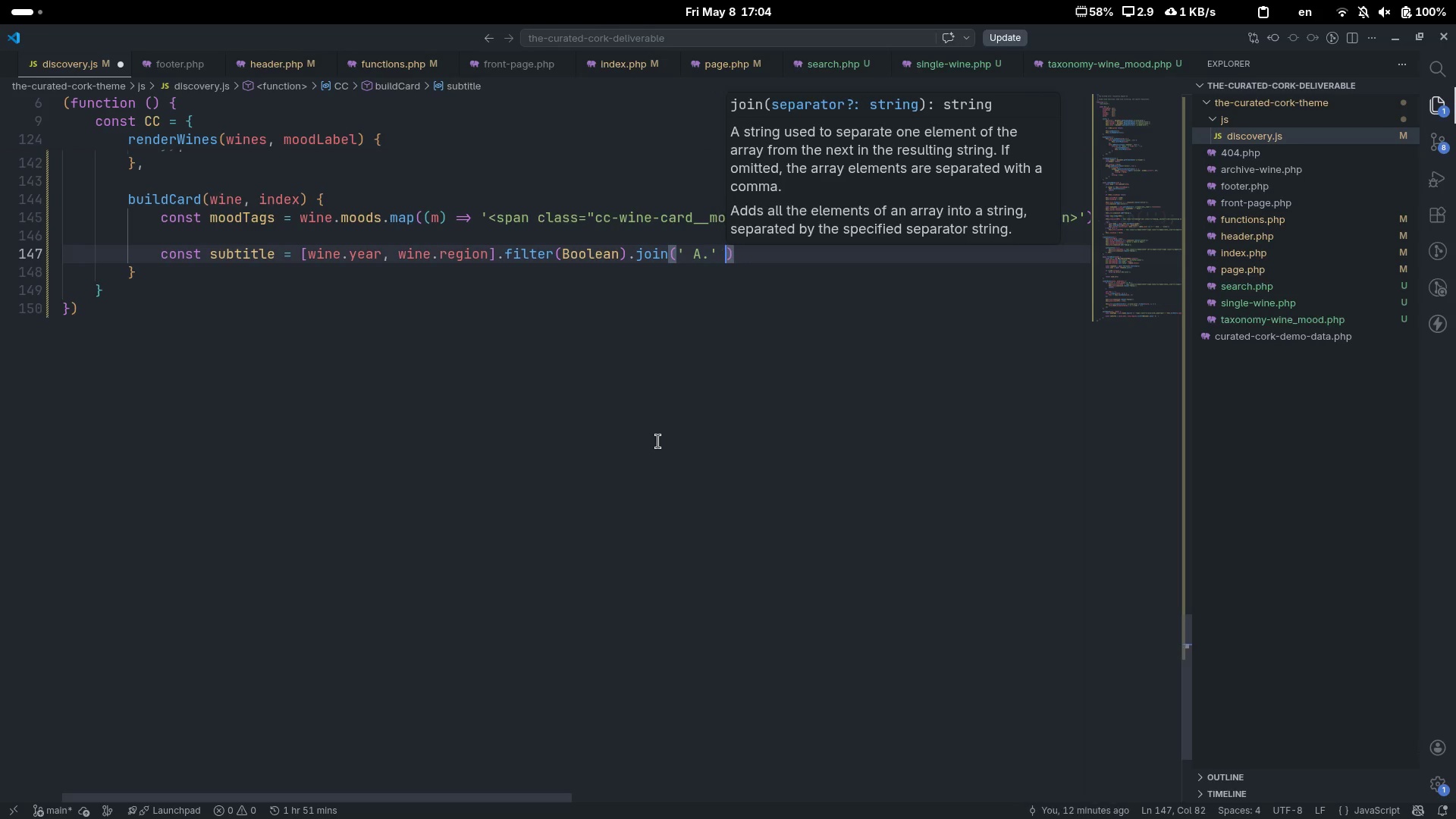 
key(Space)
 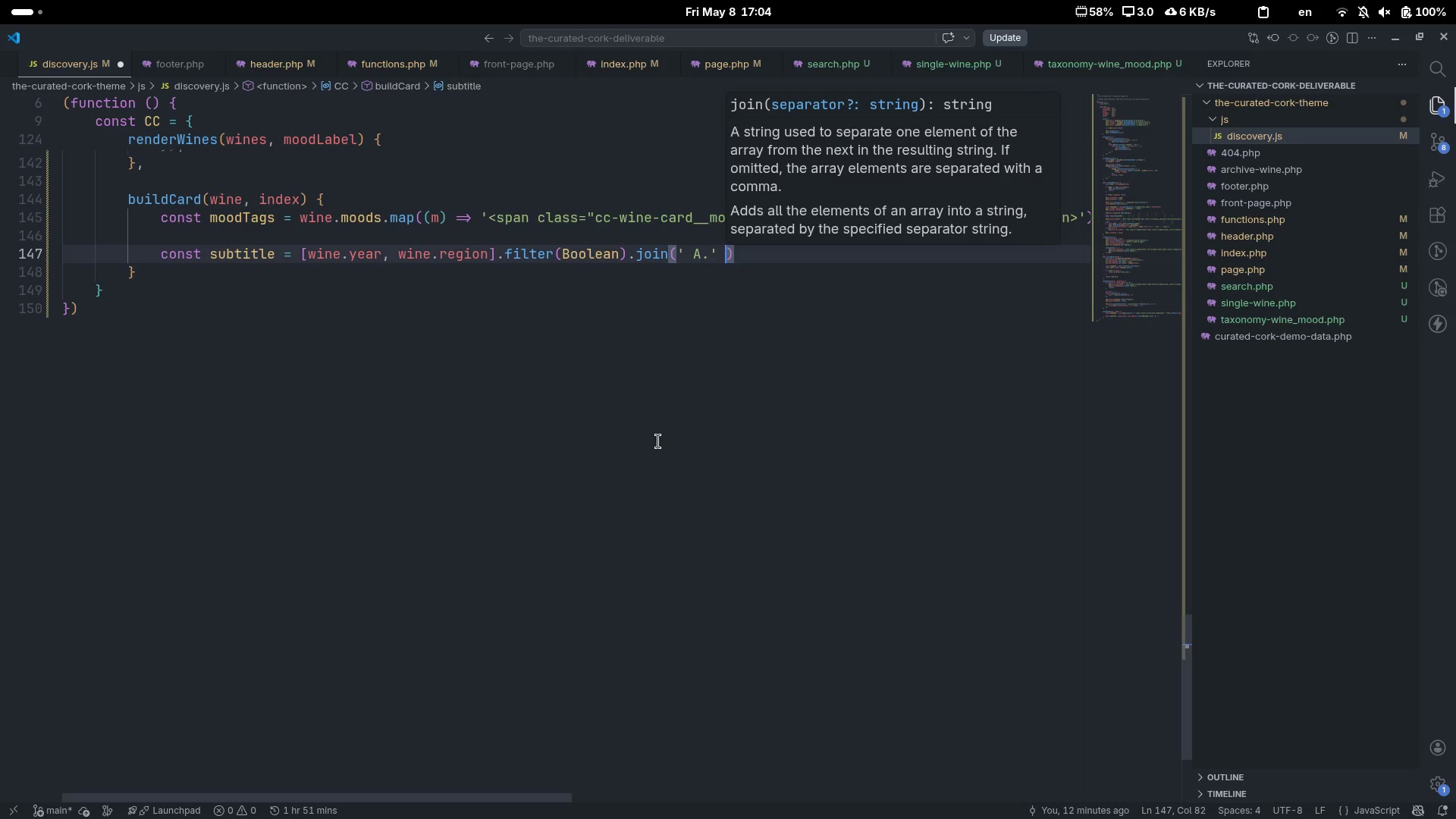 
key(ArrowLeft)
 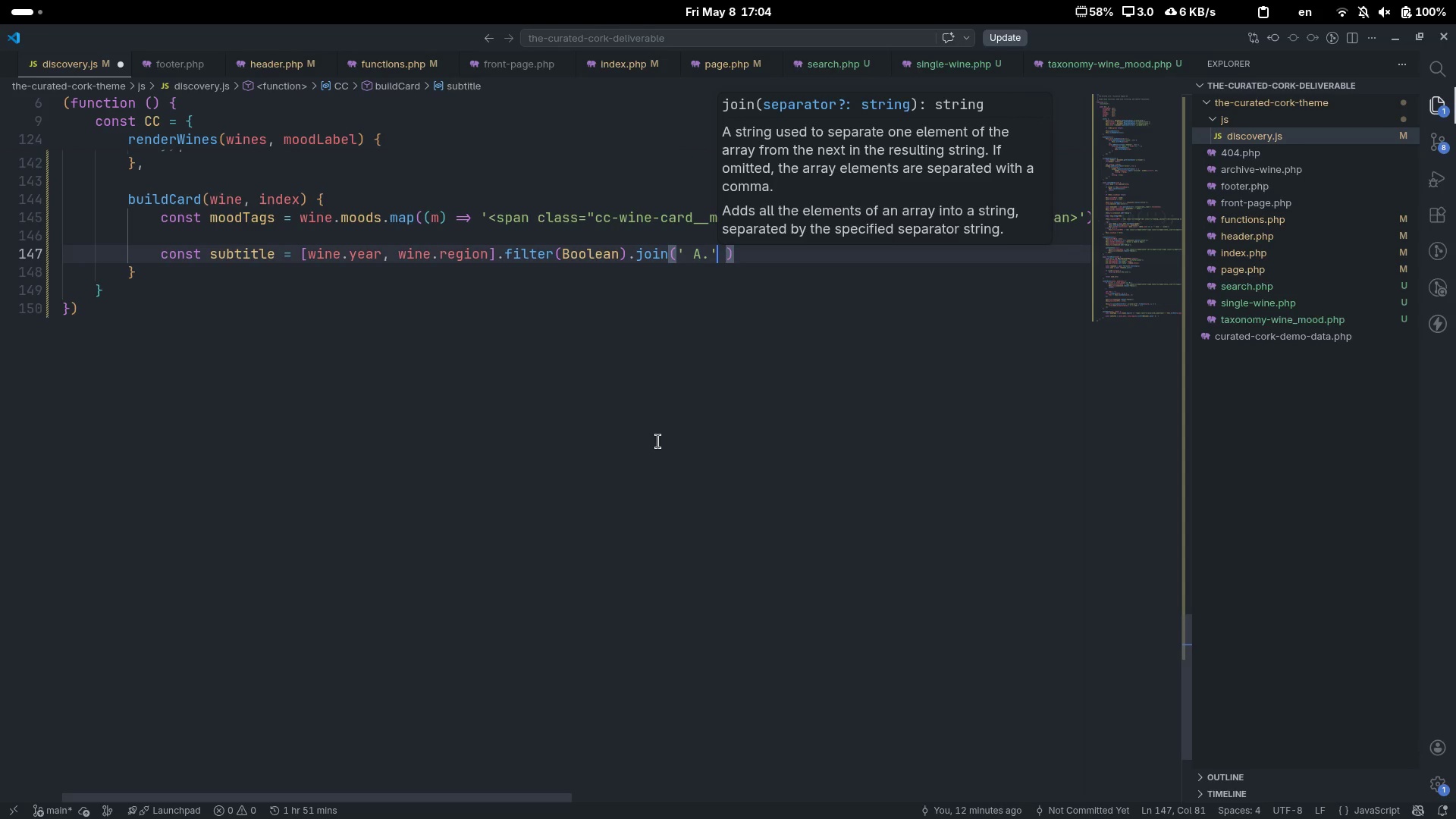 
key(ArrowRight)
 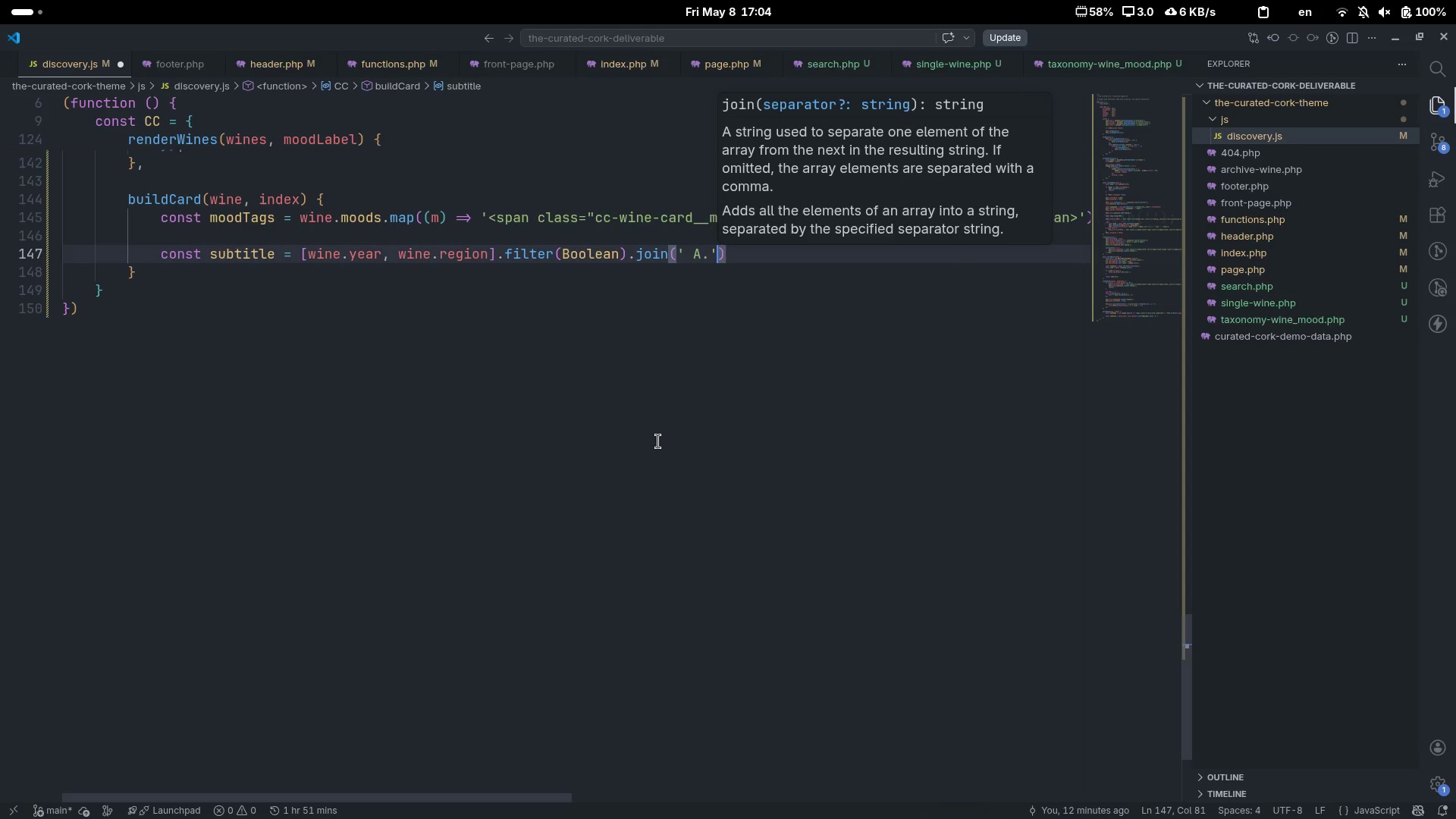 
key(Backspace)
 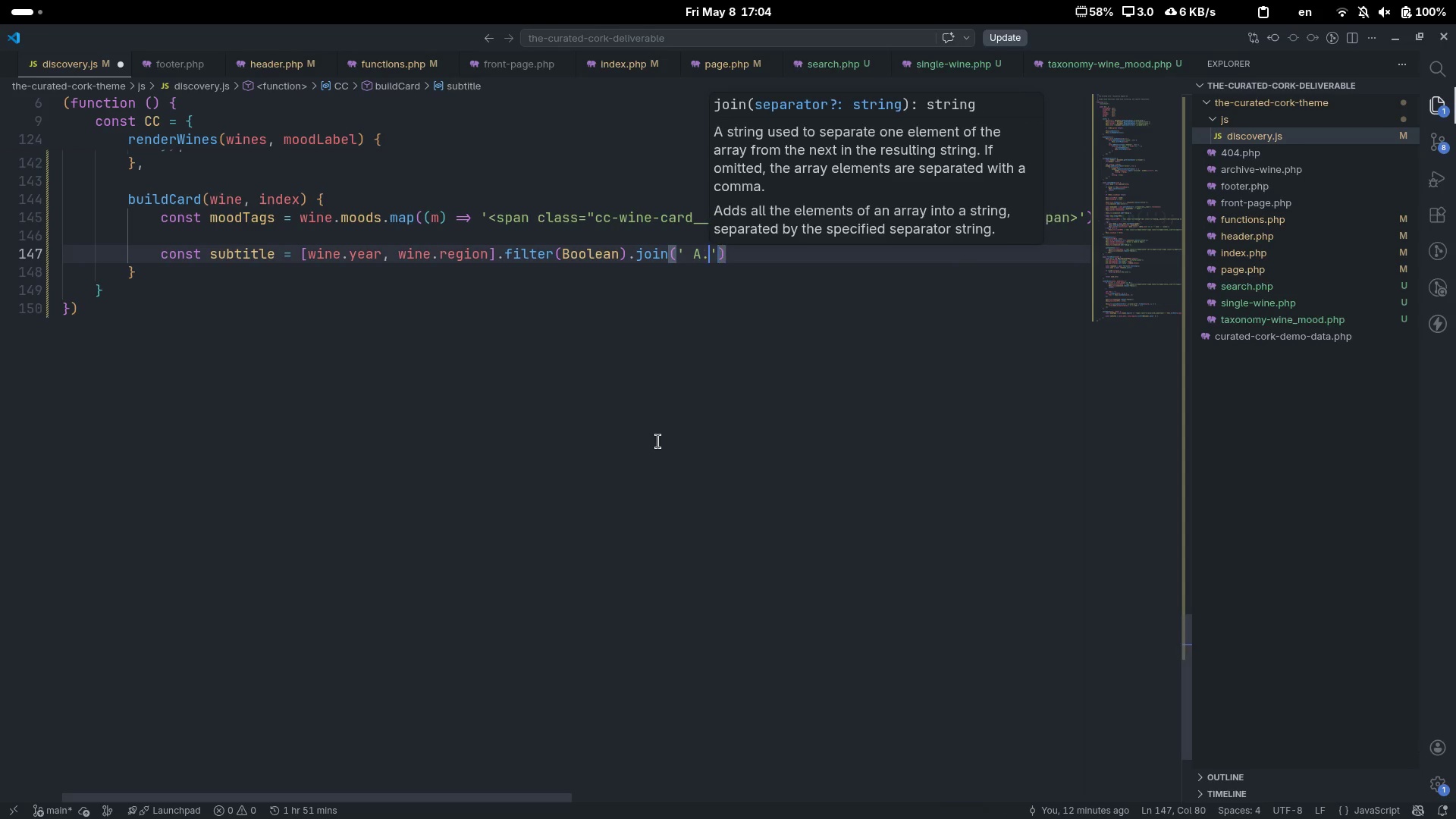 
key(ArrowLeft)
 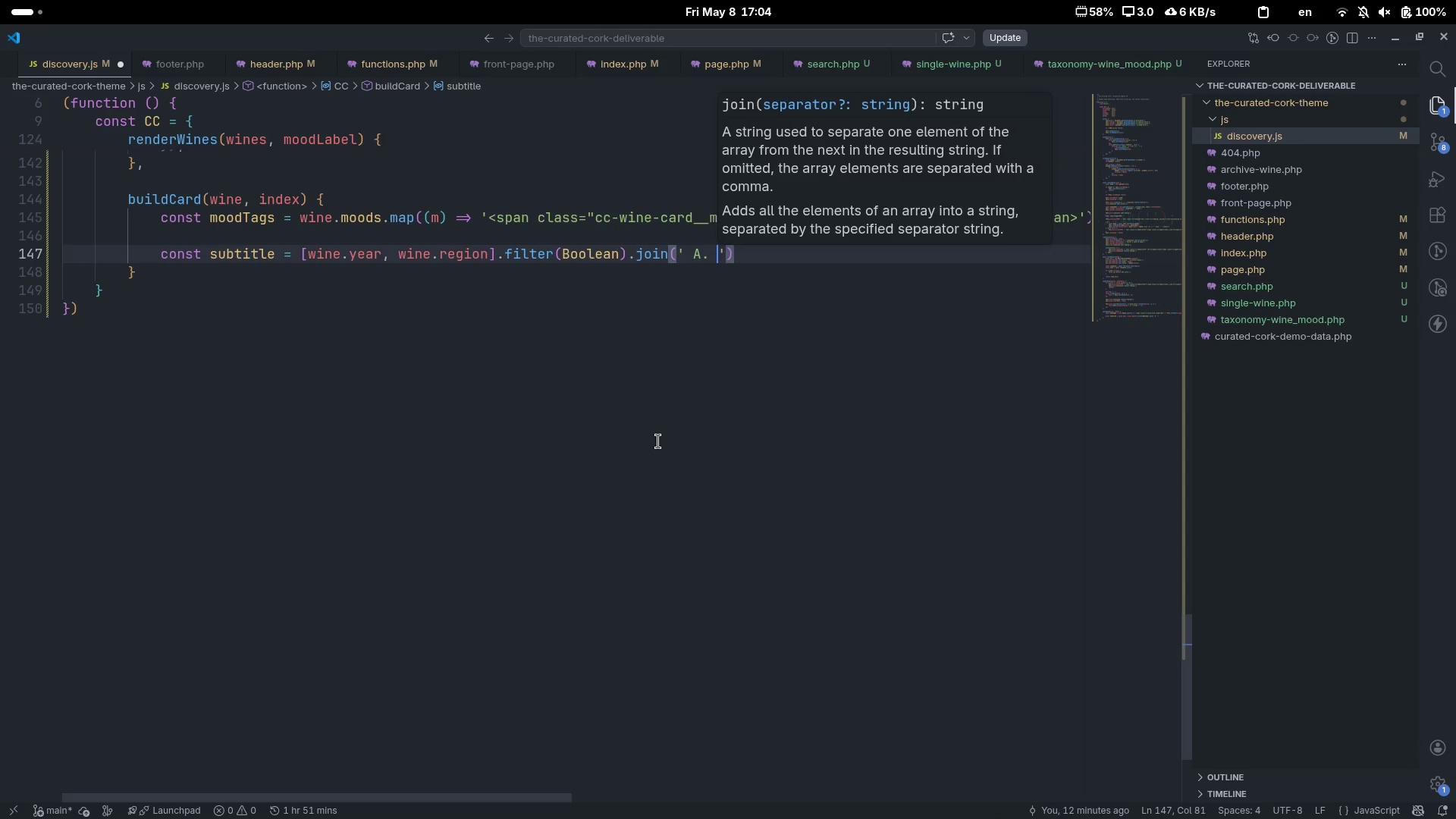 
key(Space)
 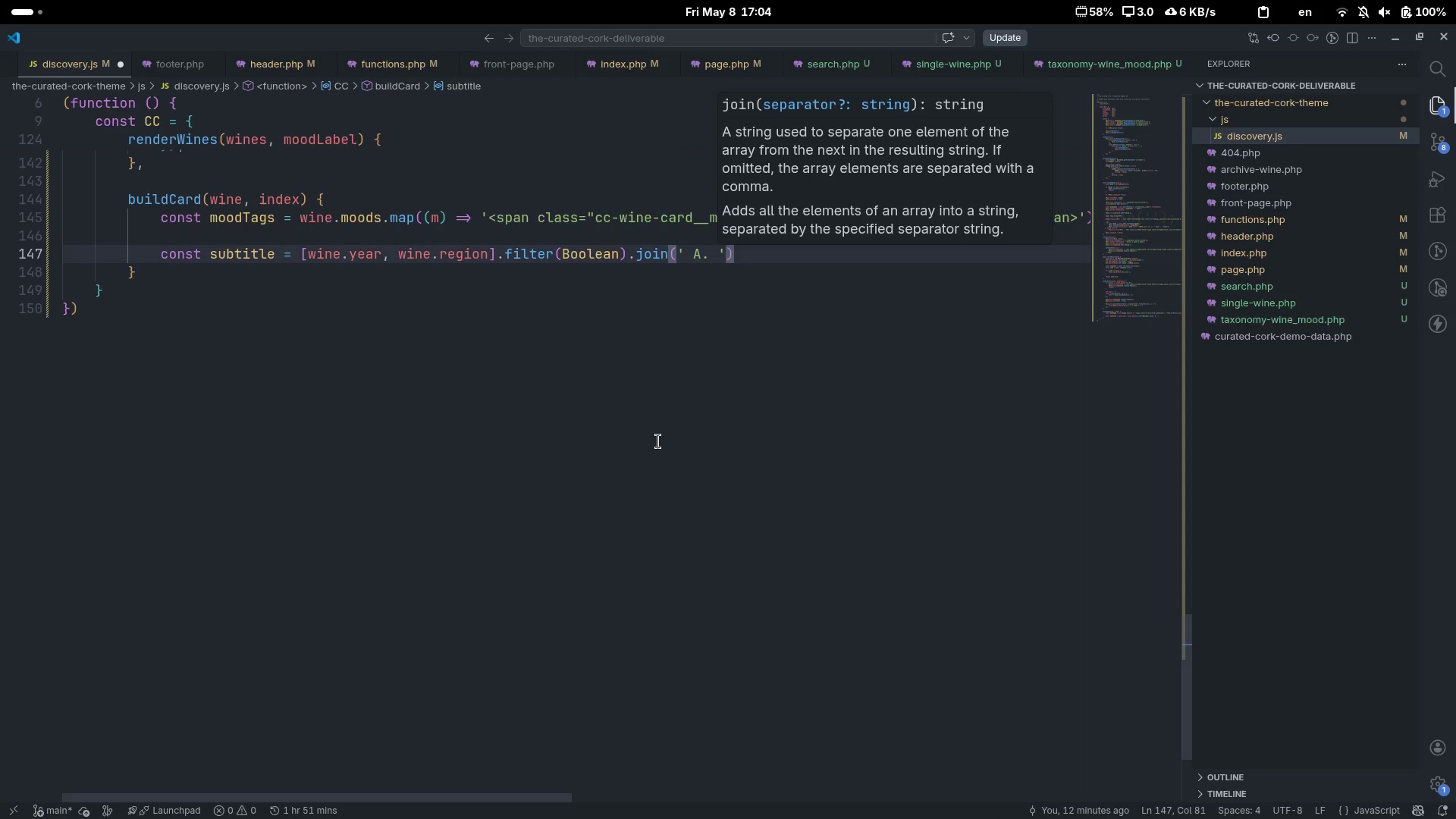 
key(ArrowRight)
 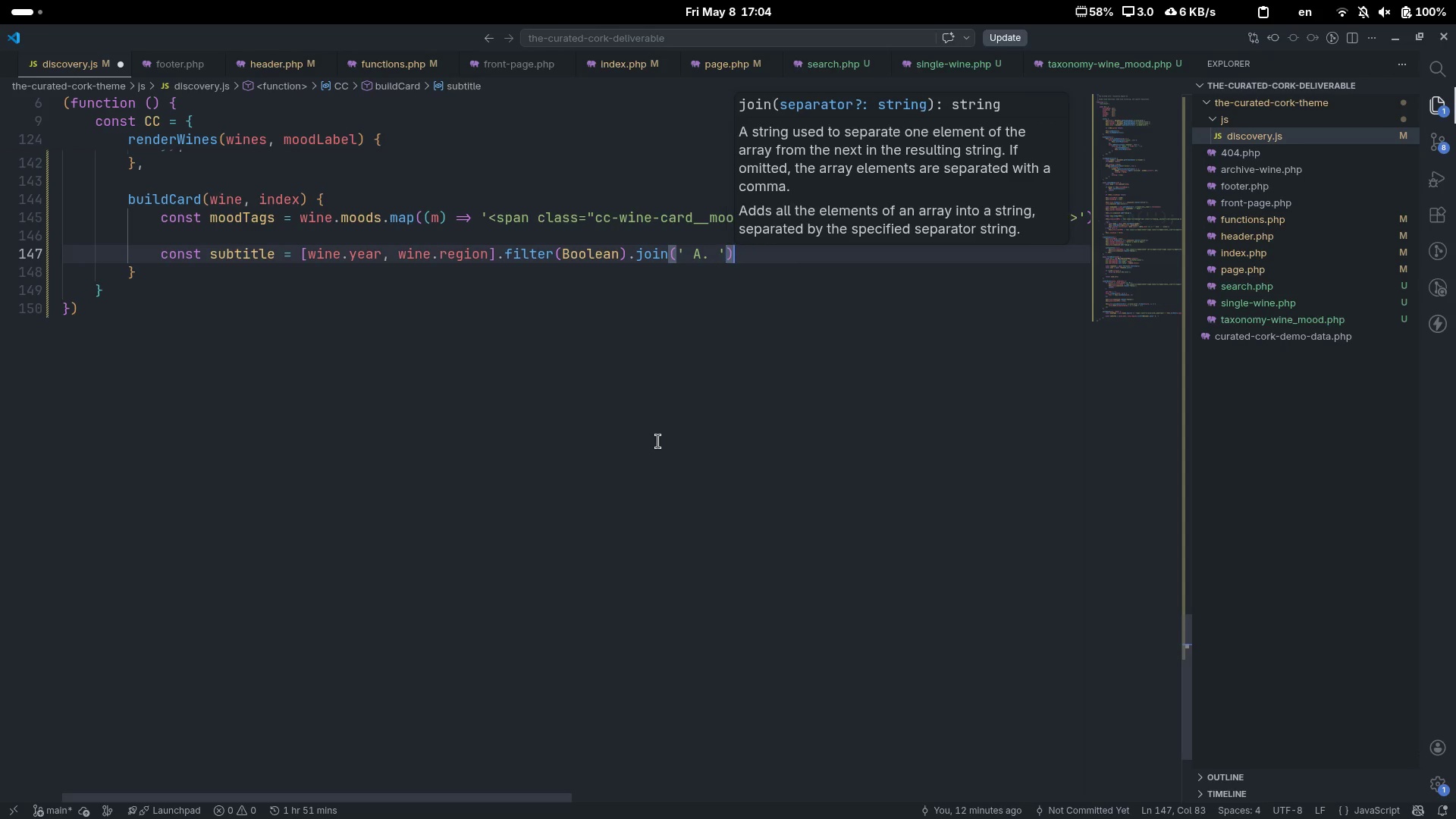 
key(ArrowRight)
 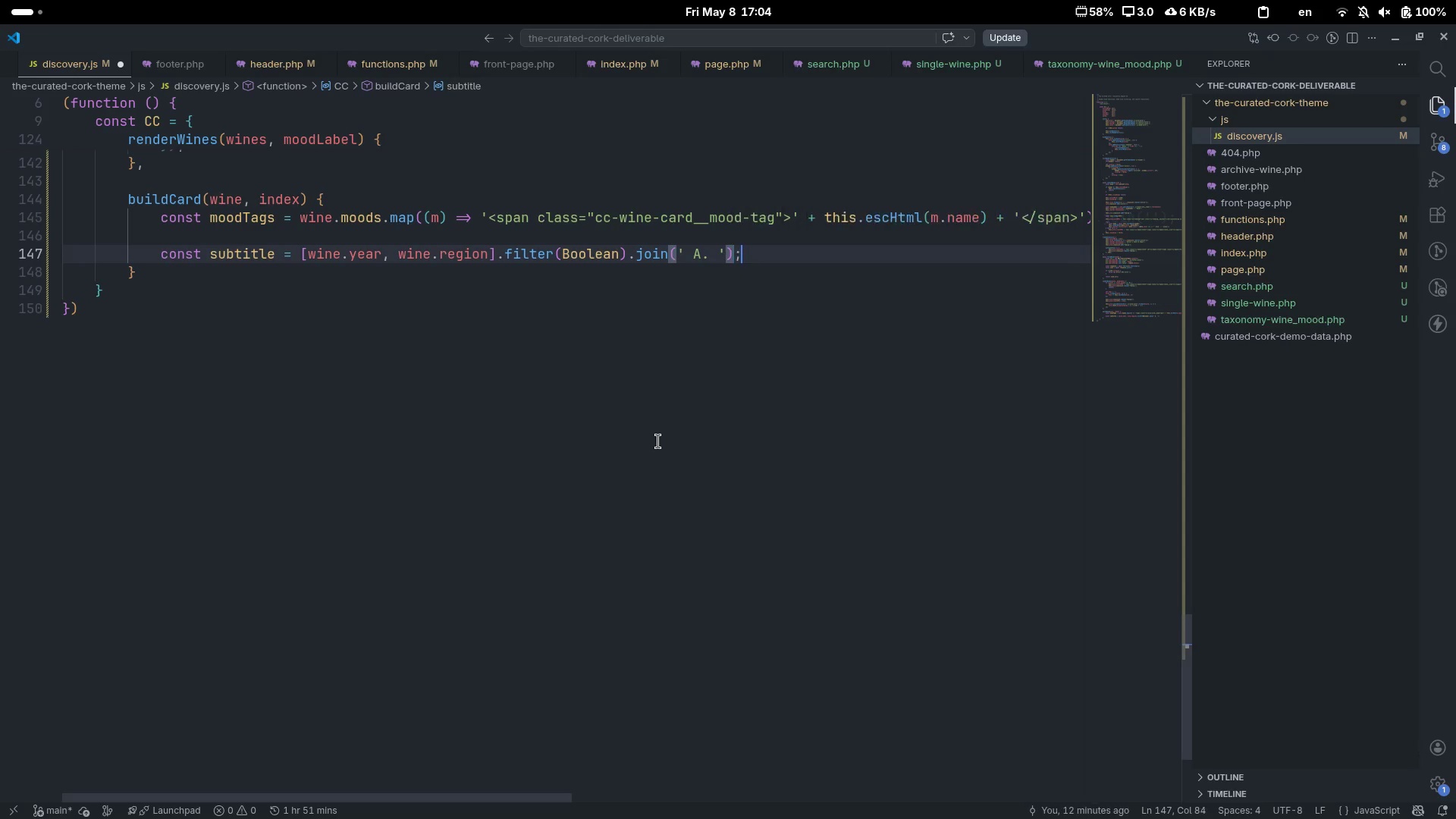 
key(Semicolon)
 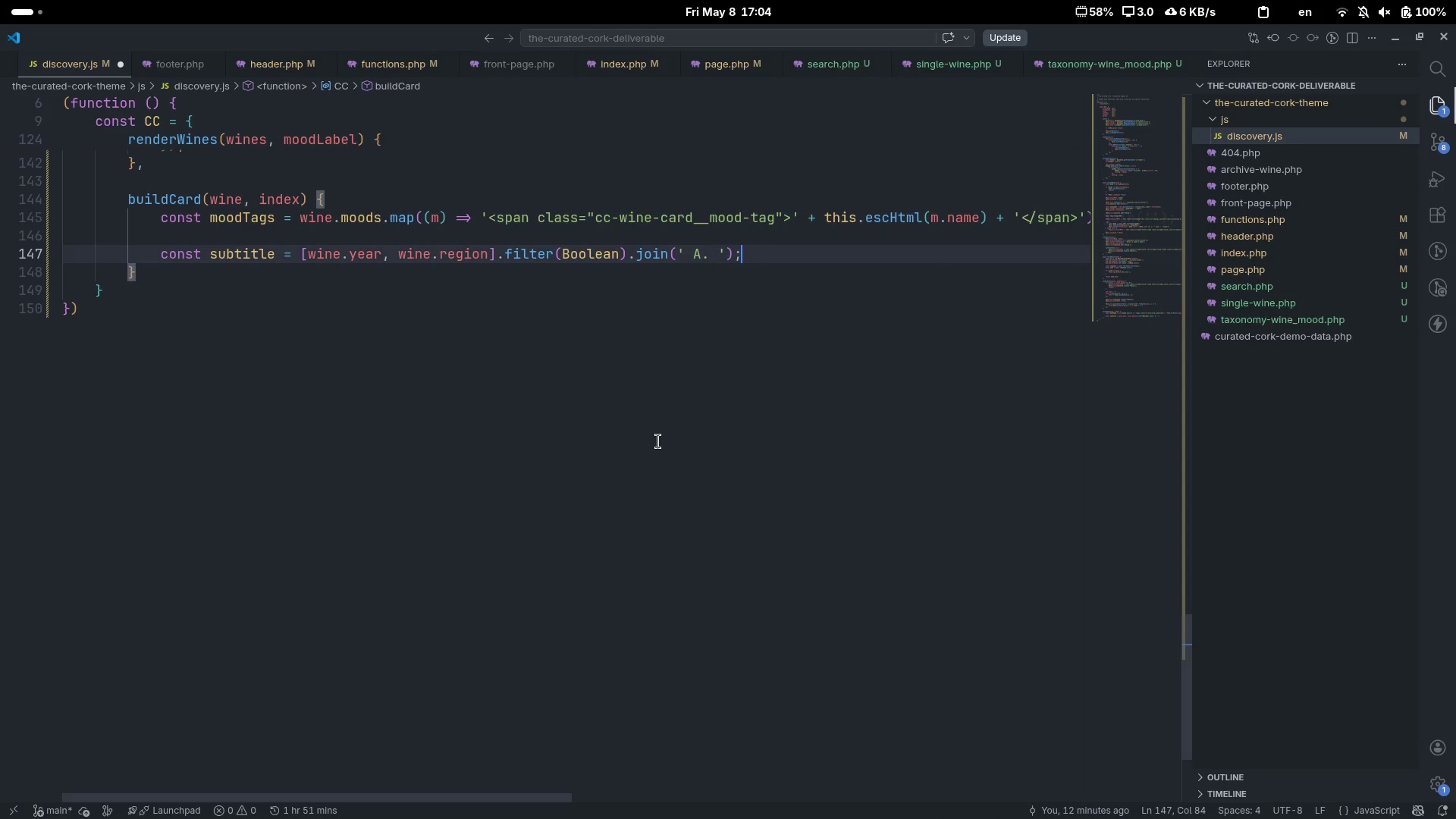 
key(Enter)
 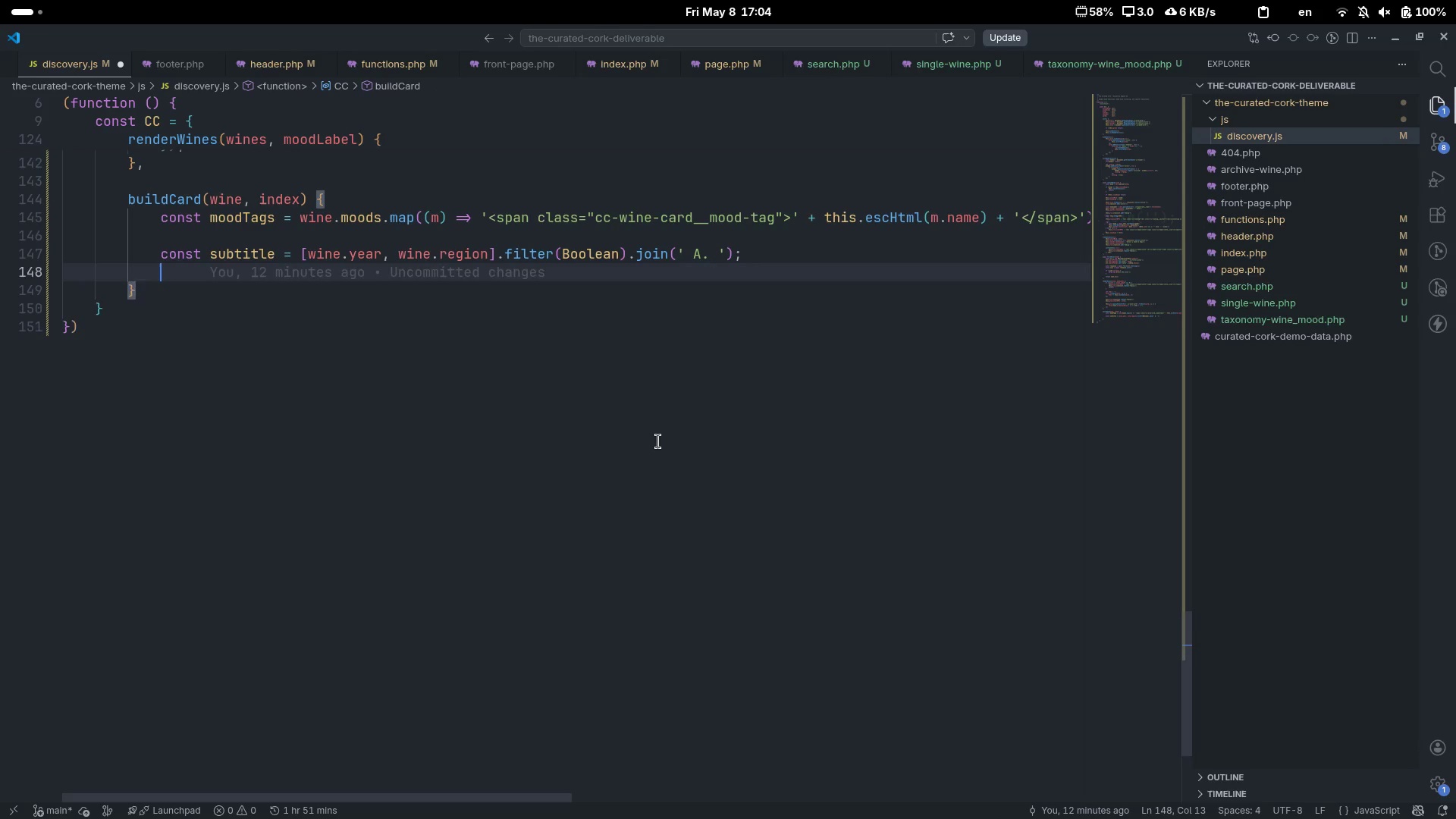 
key(Enter)
 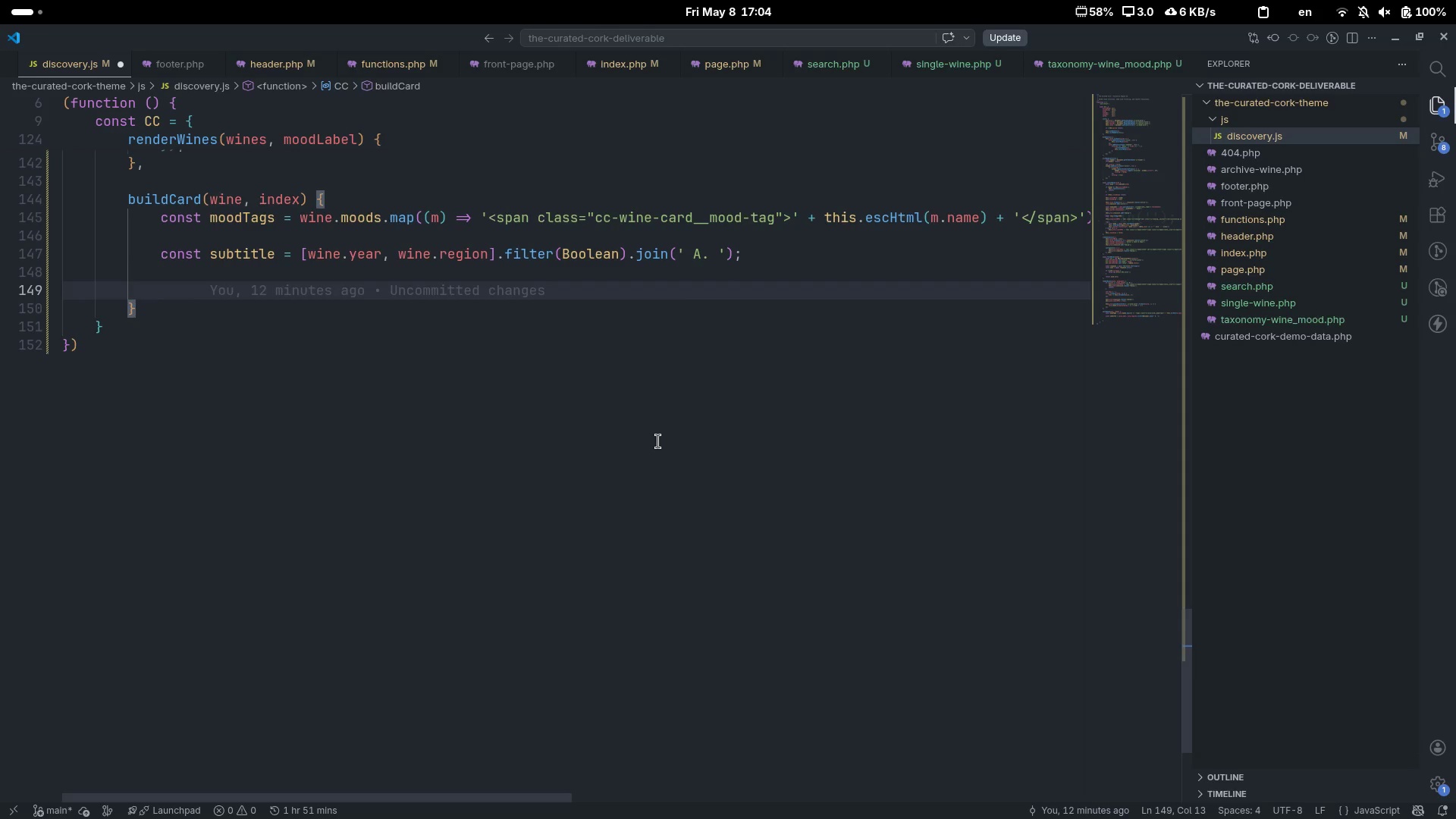 
type(let tastingHTML = ')
 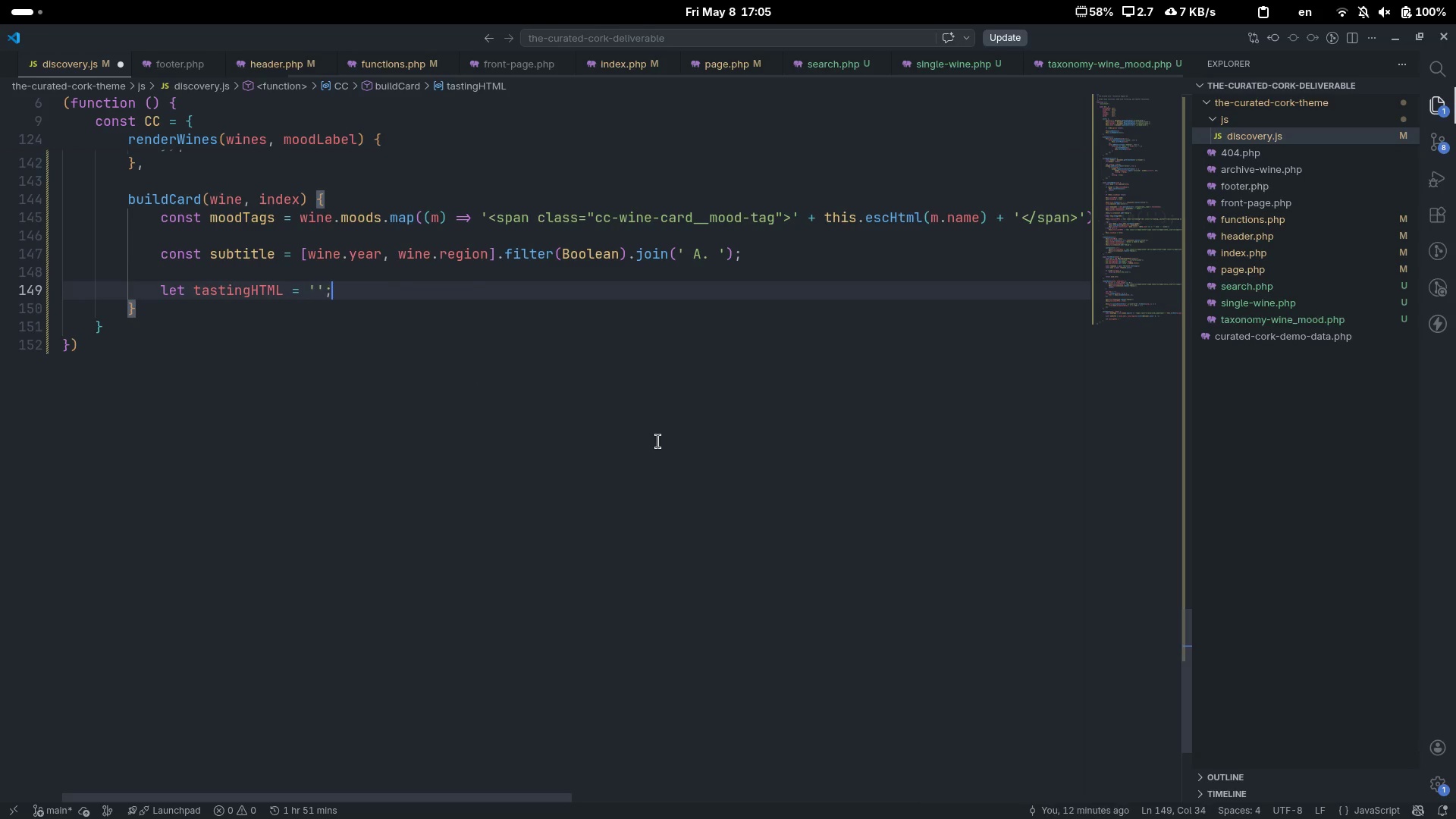 
 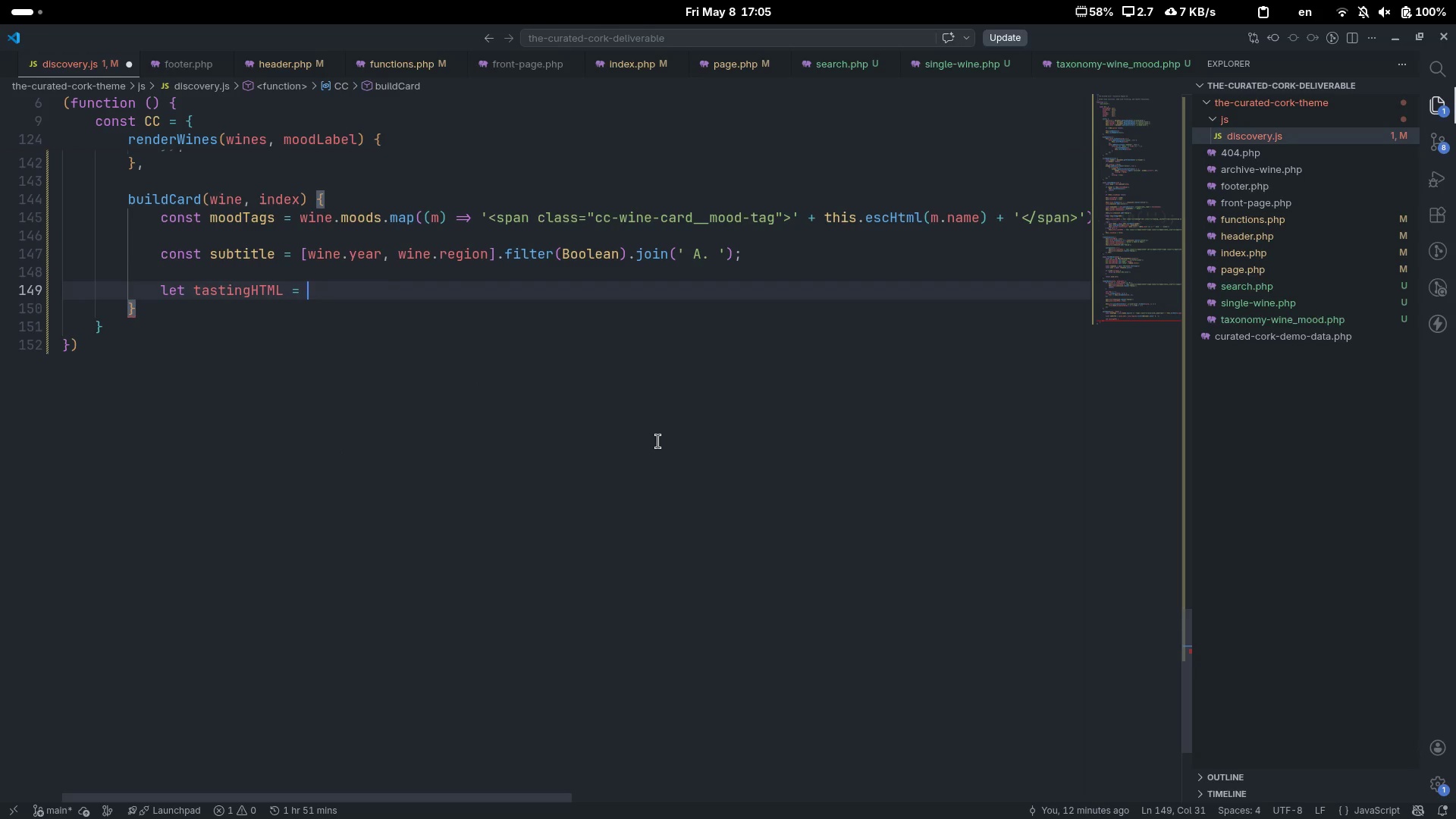 
key(ArrowRight)
 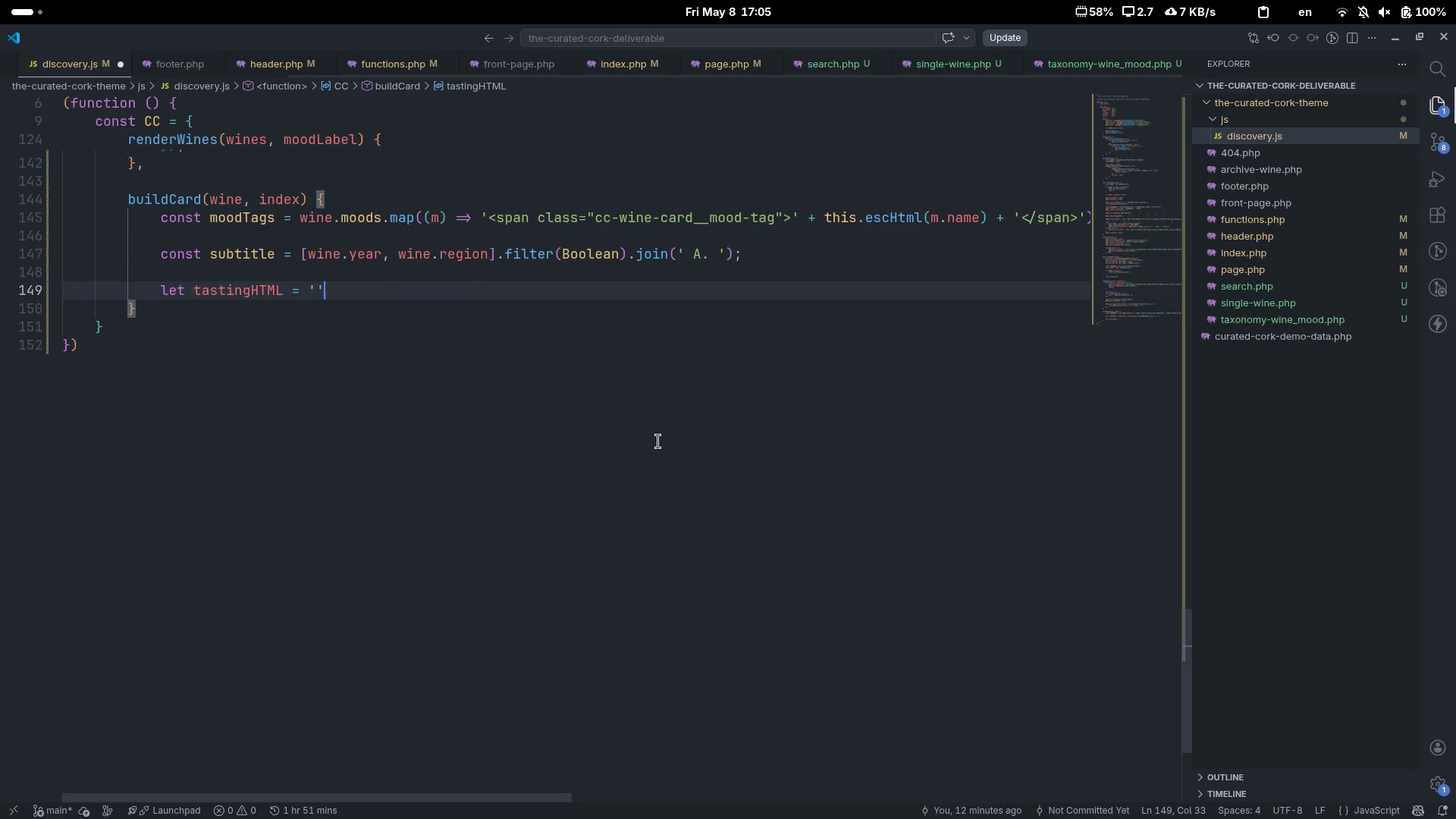 
key(Semicolon)
 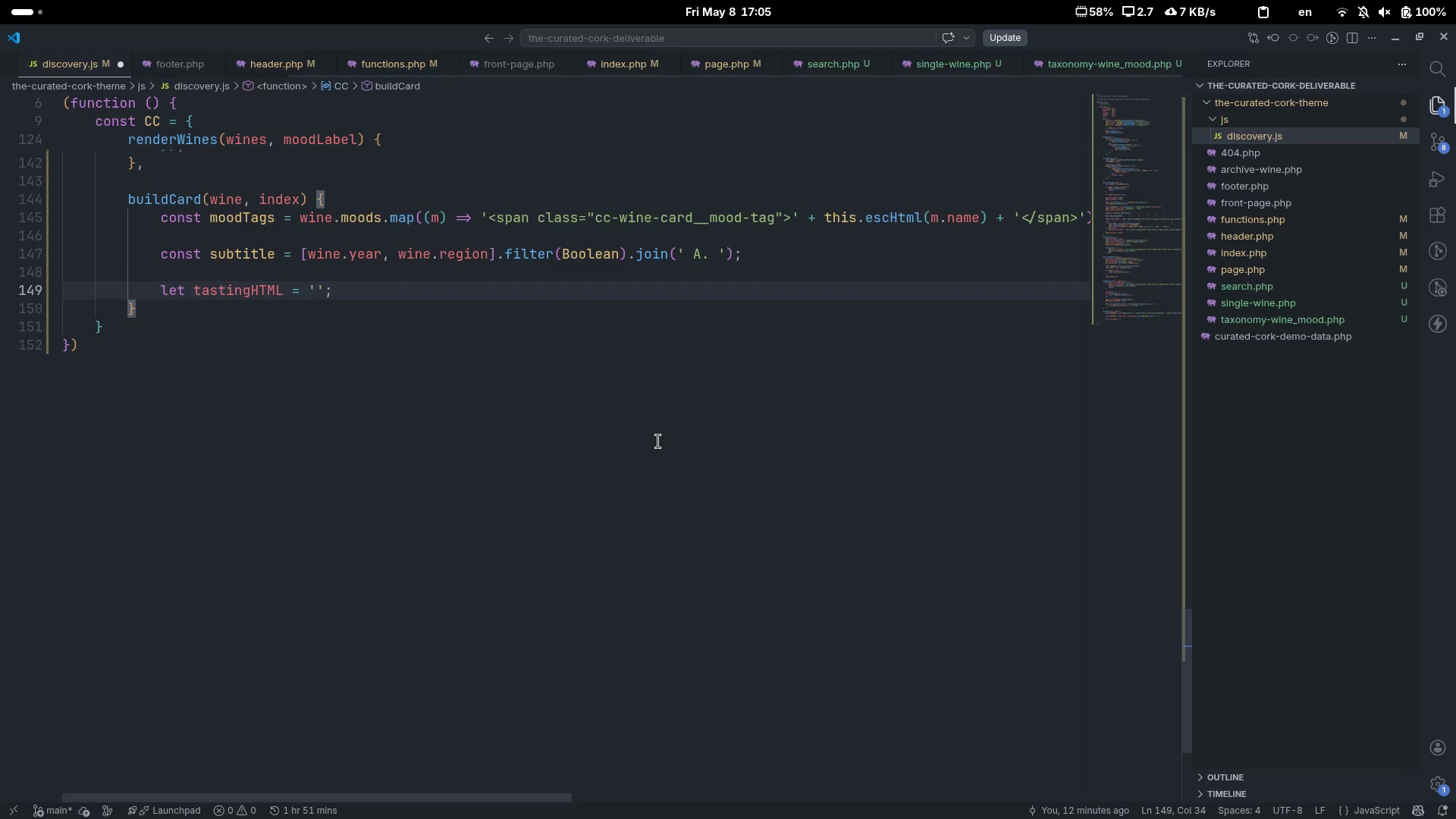 
key(Enter)
 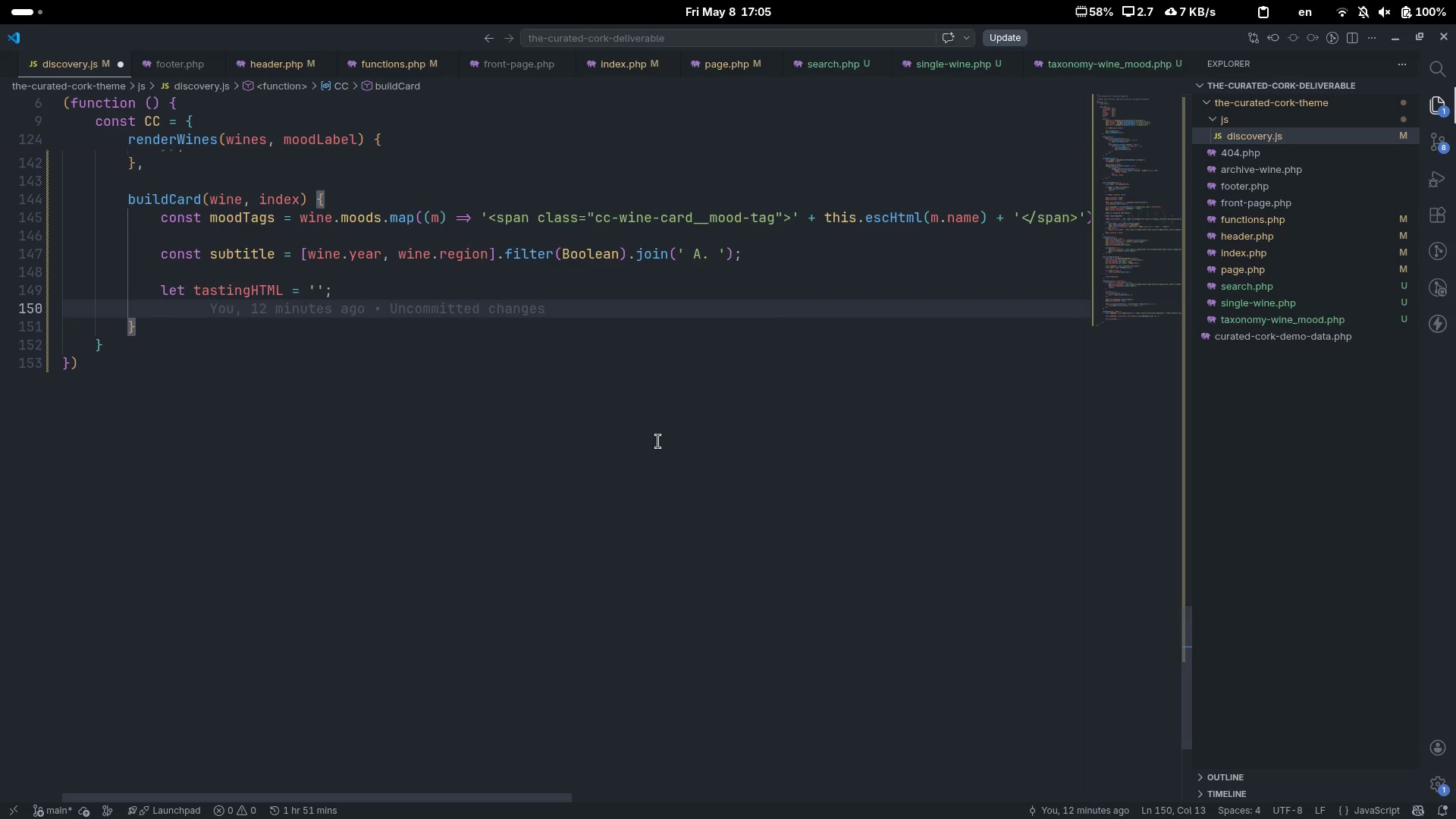 
type(if (wine.tasting)
 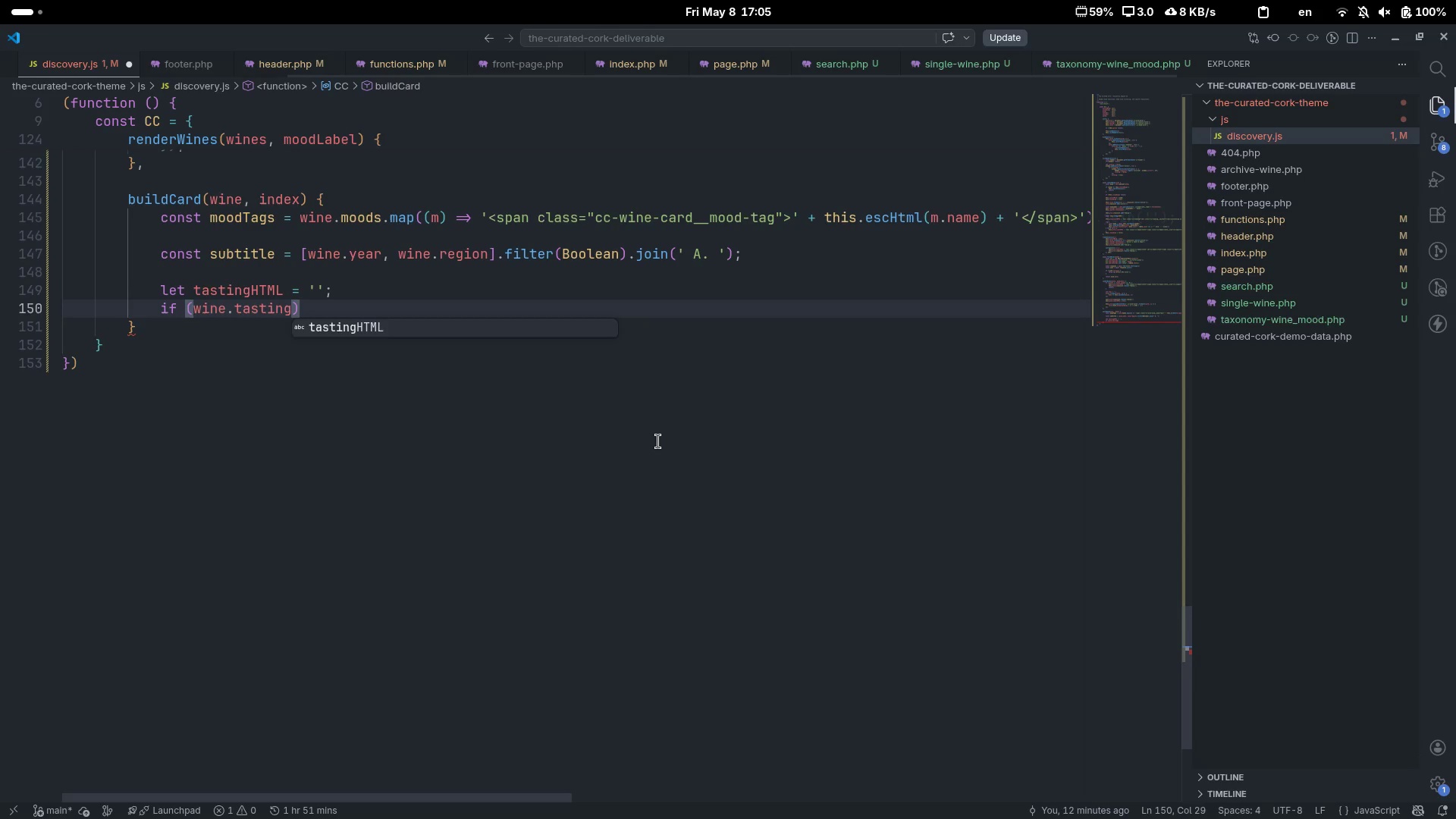 
key(ArrowRight)
 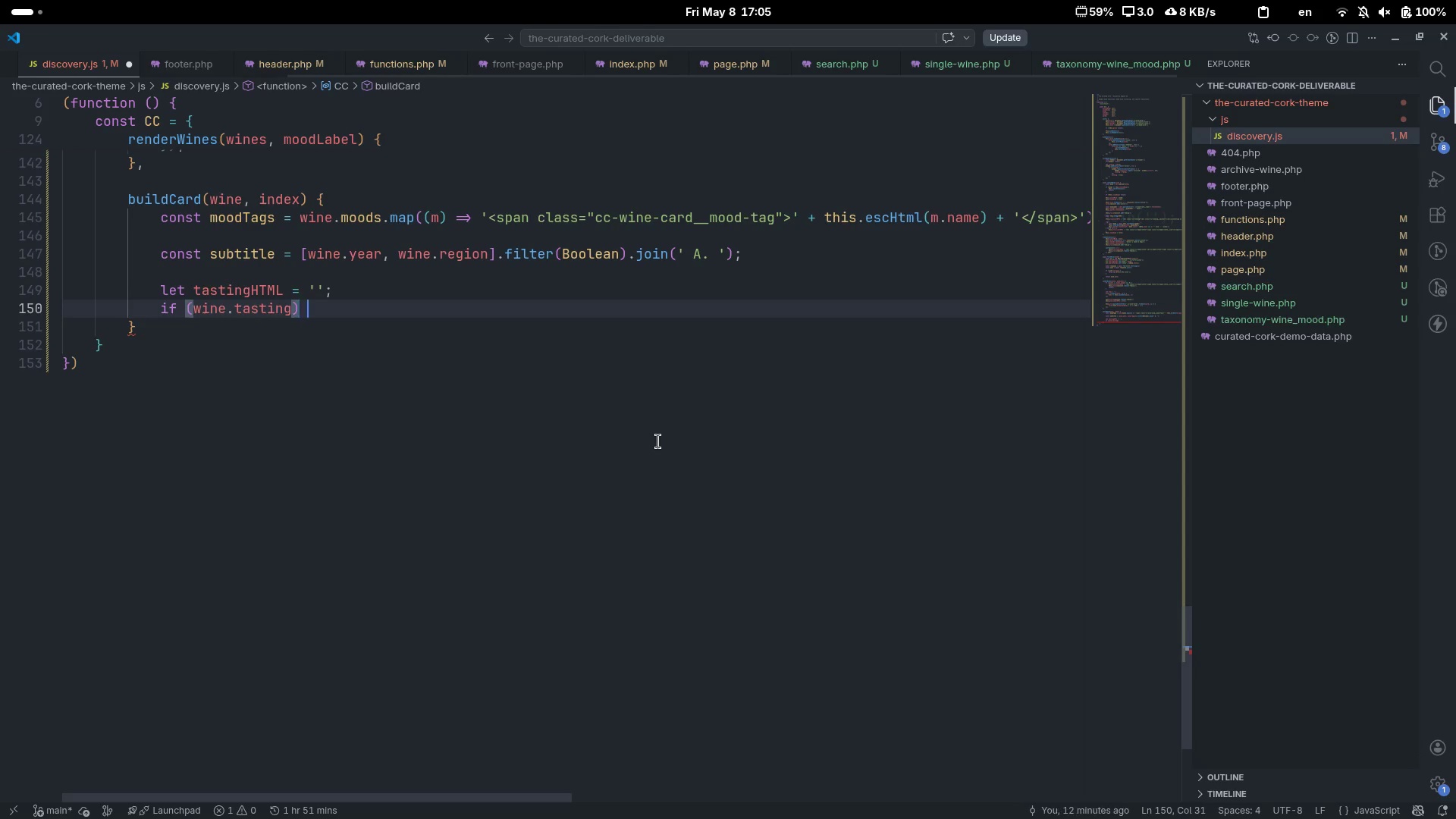 
key(Space)
 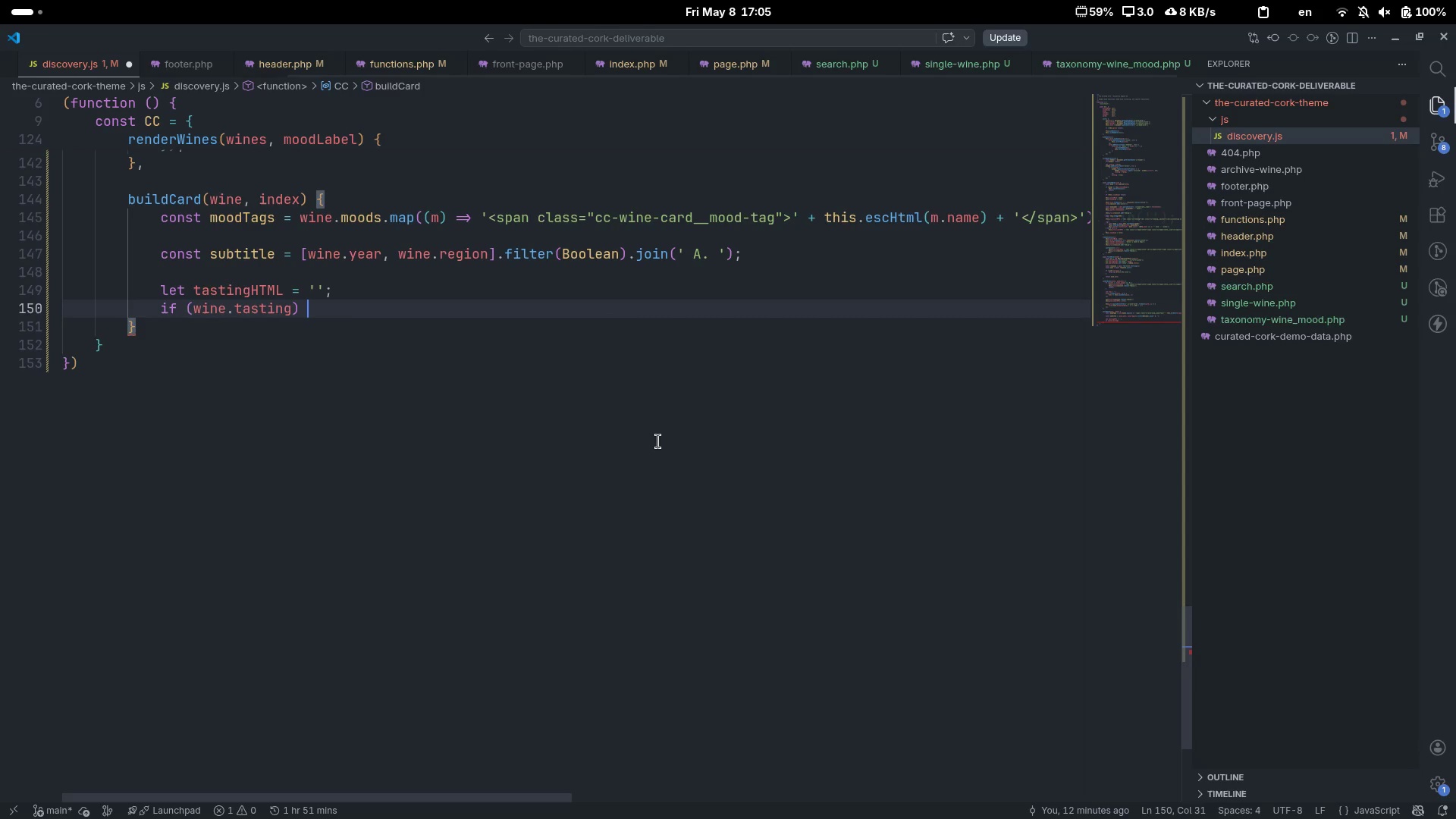 
key(Shift+Minus)
 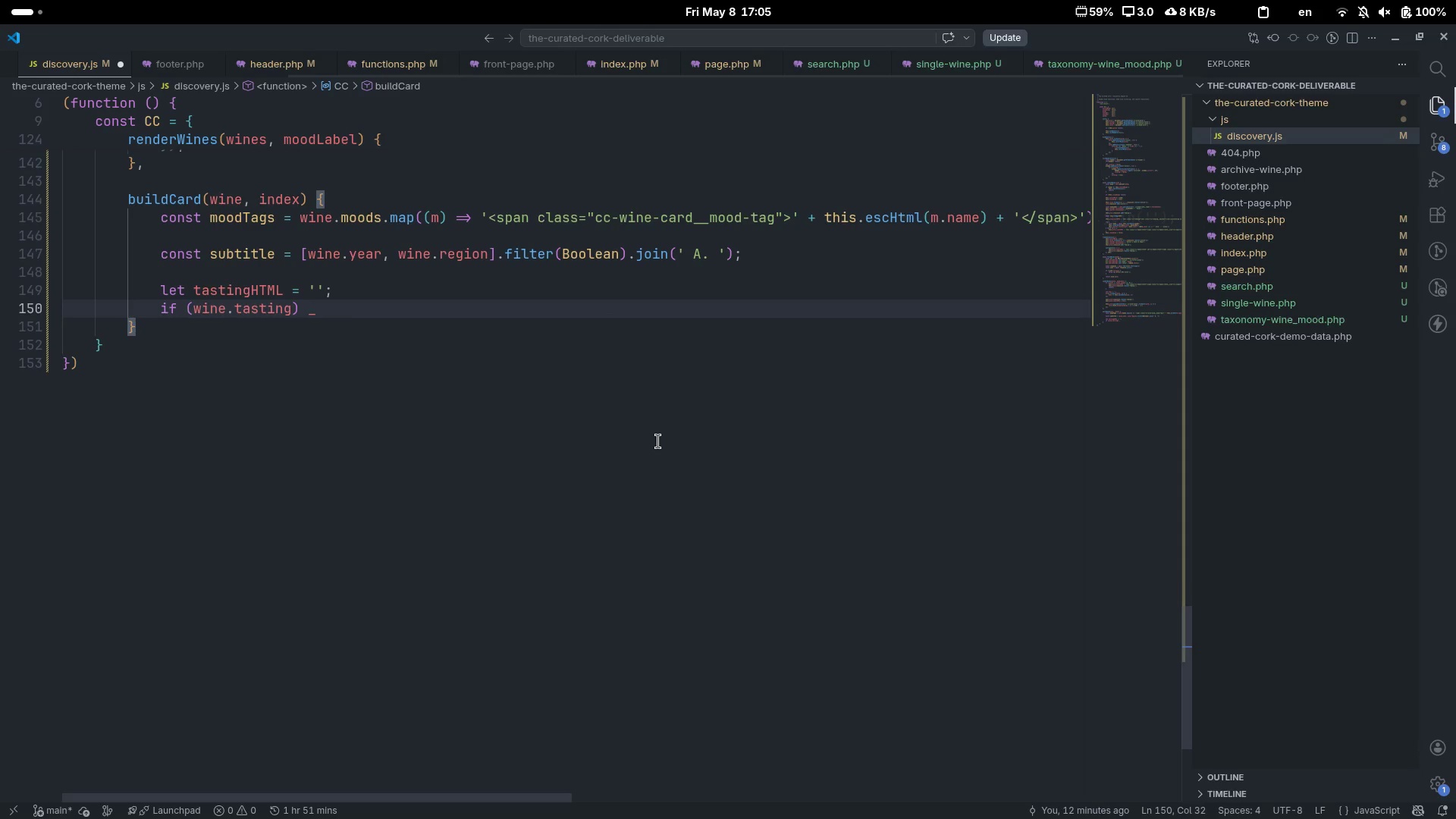 
key(Backspace)
 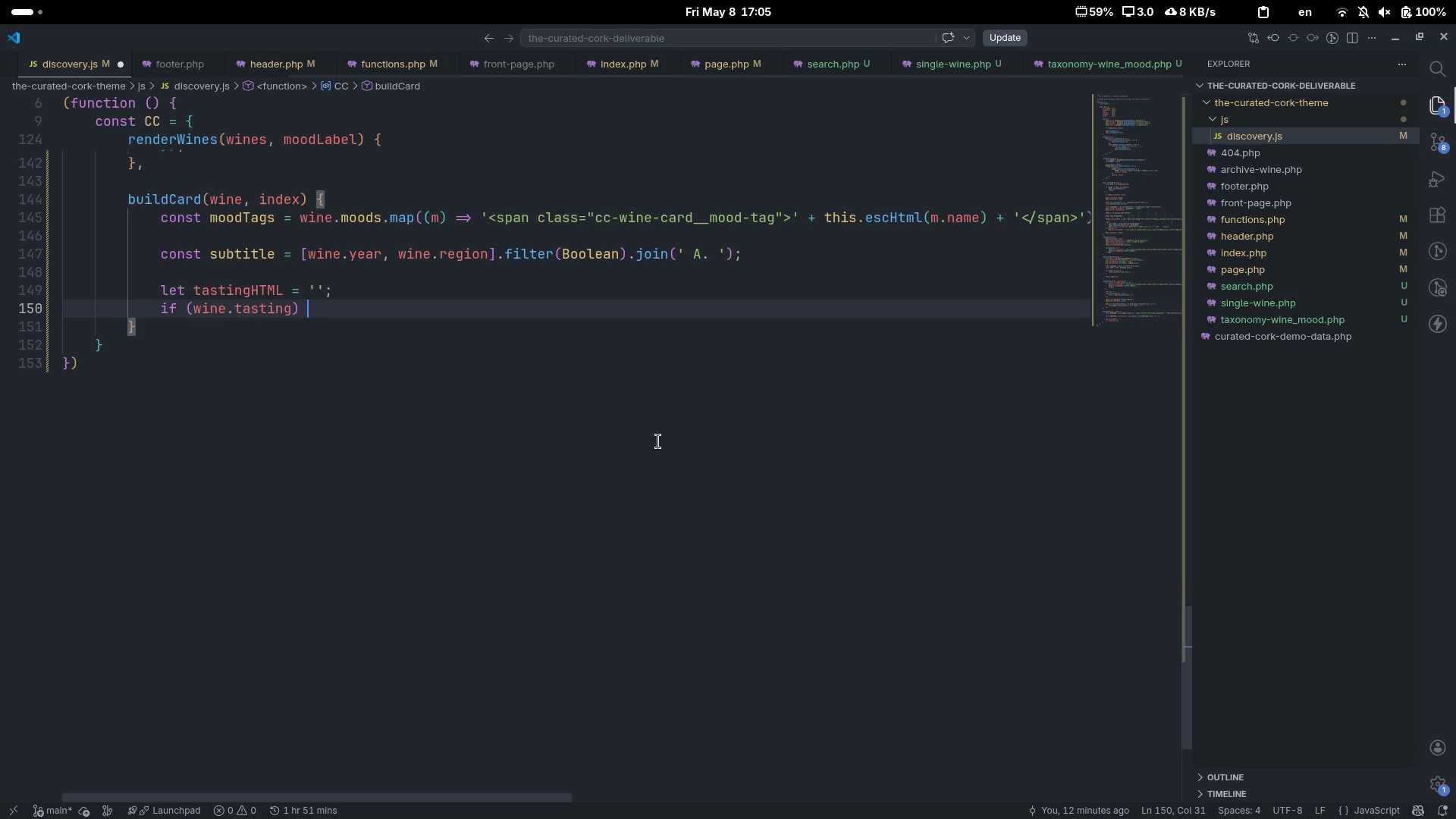 
key(Shift+ShiftLeft)
 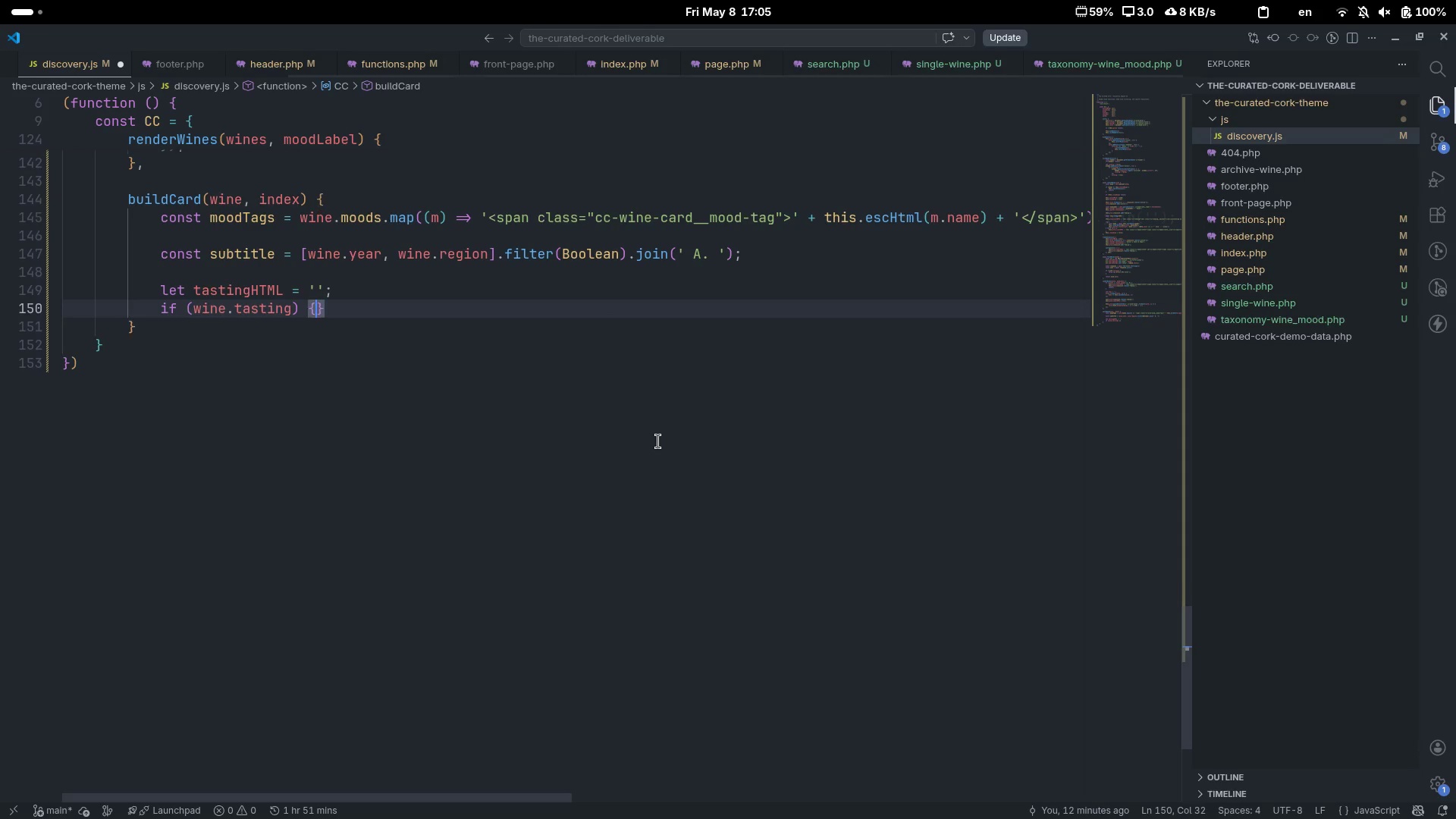 
key(Shift+BracketLeft)
 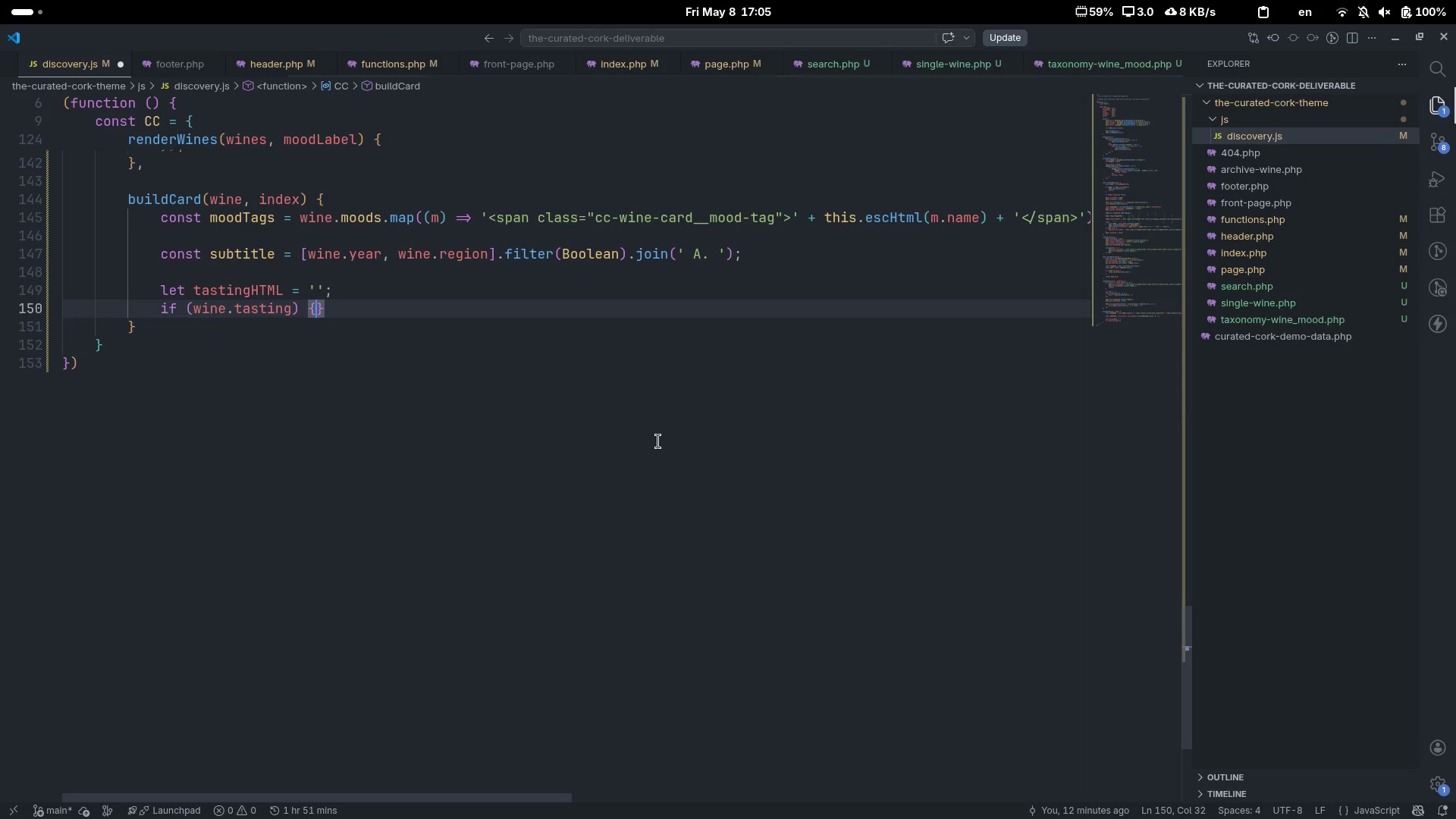 
key(Enter)
 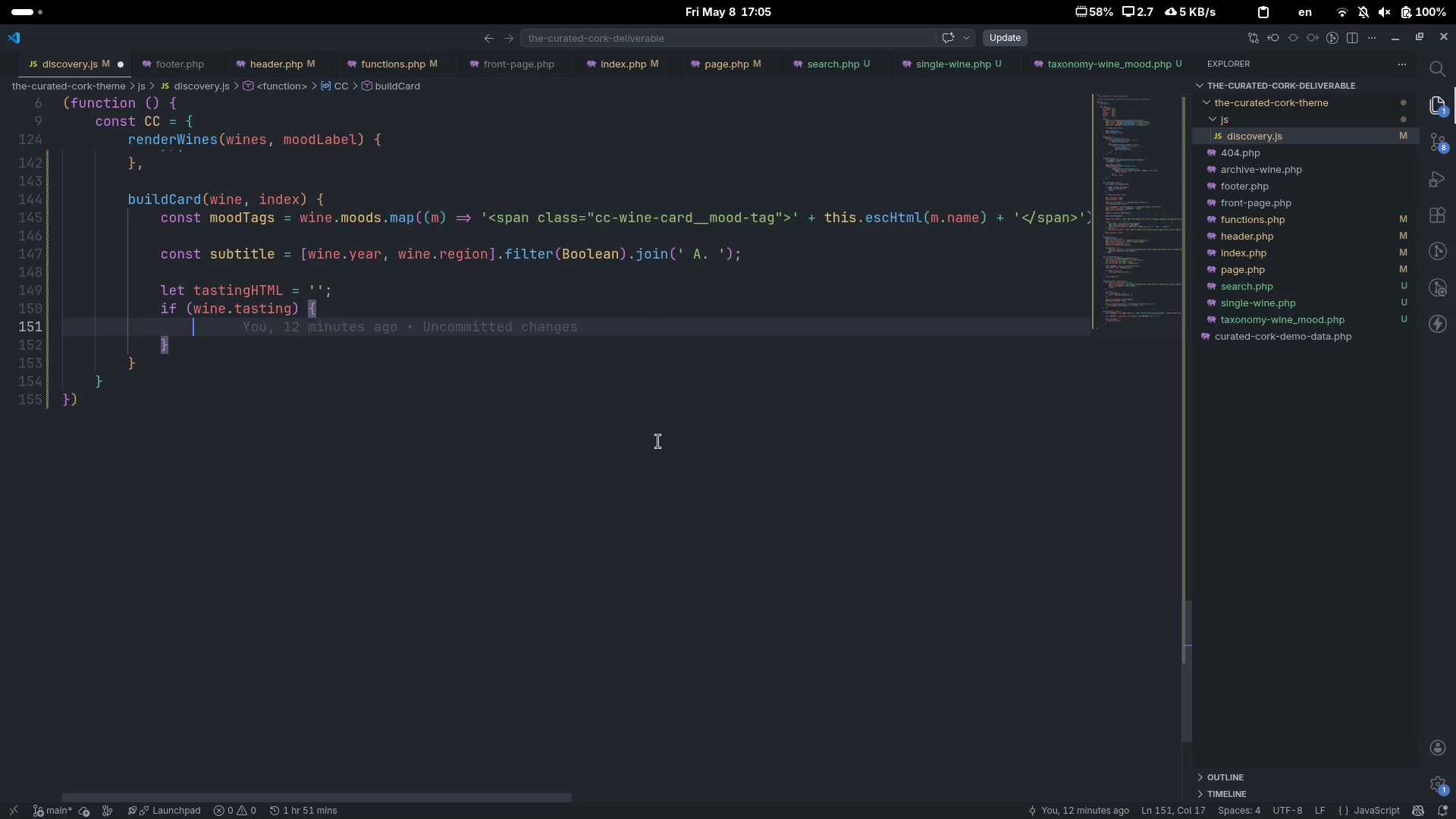 
type(tasti)
key(Tab)
type( = '<>)
 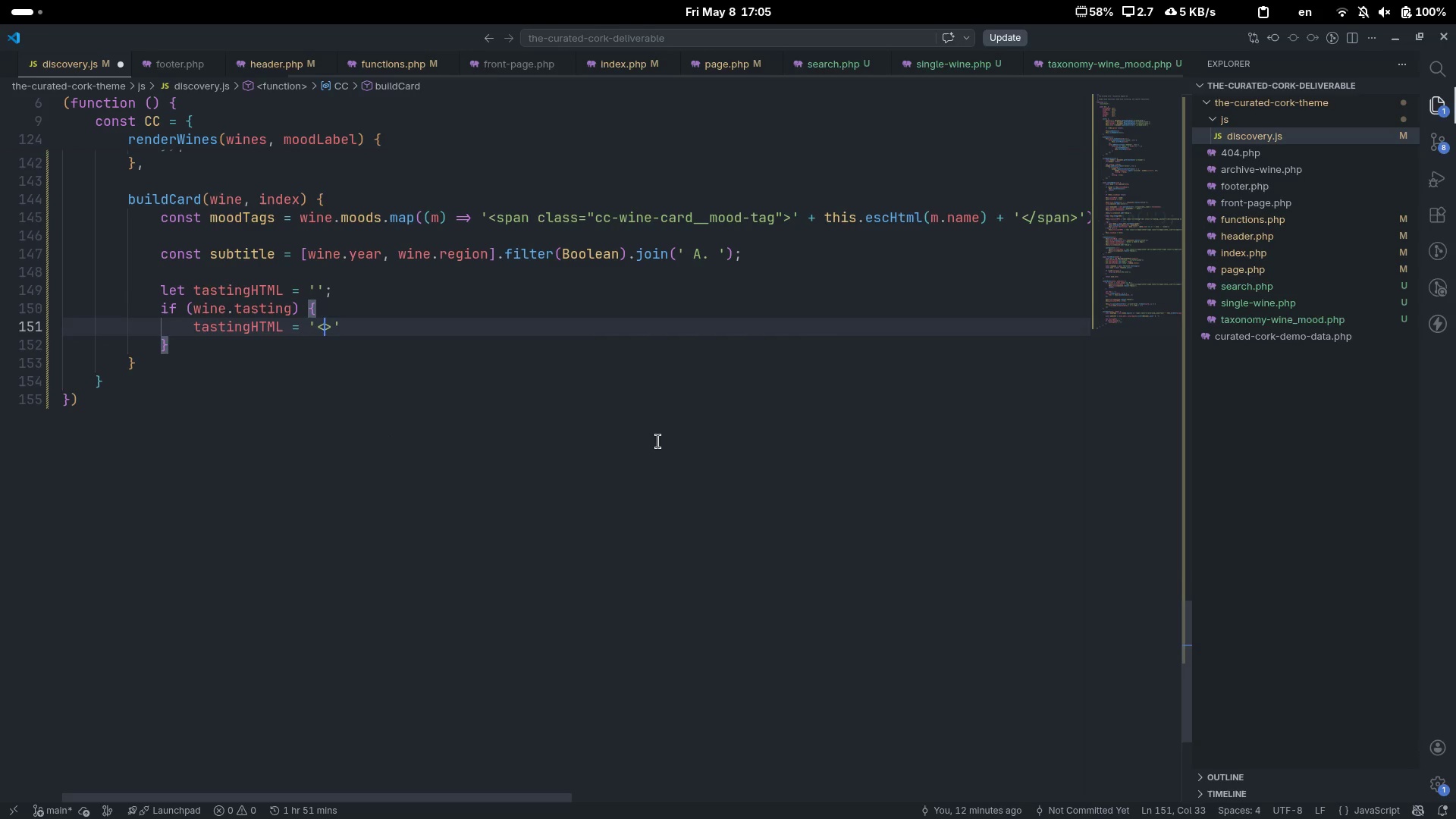 
key(ArrowLeft)
 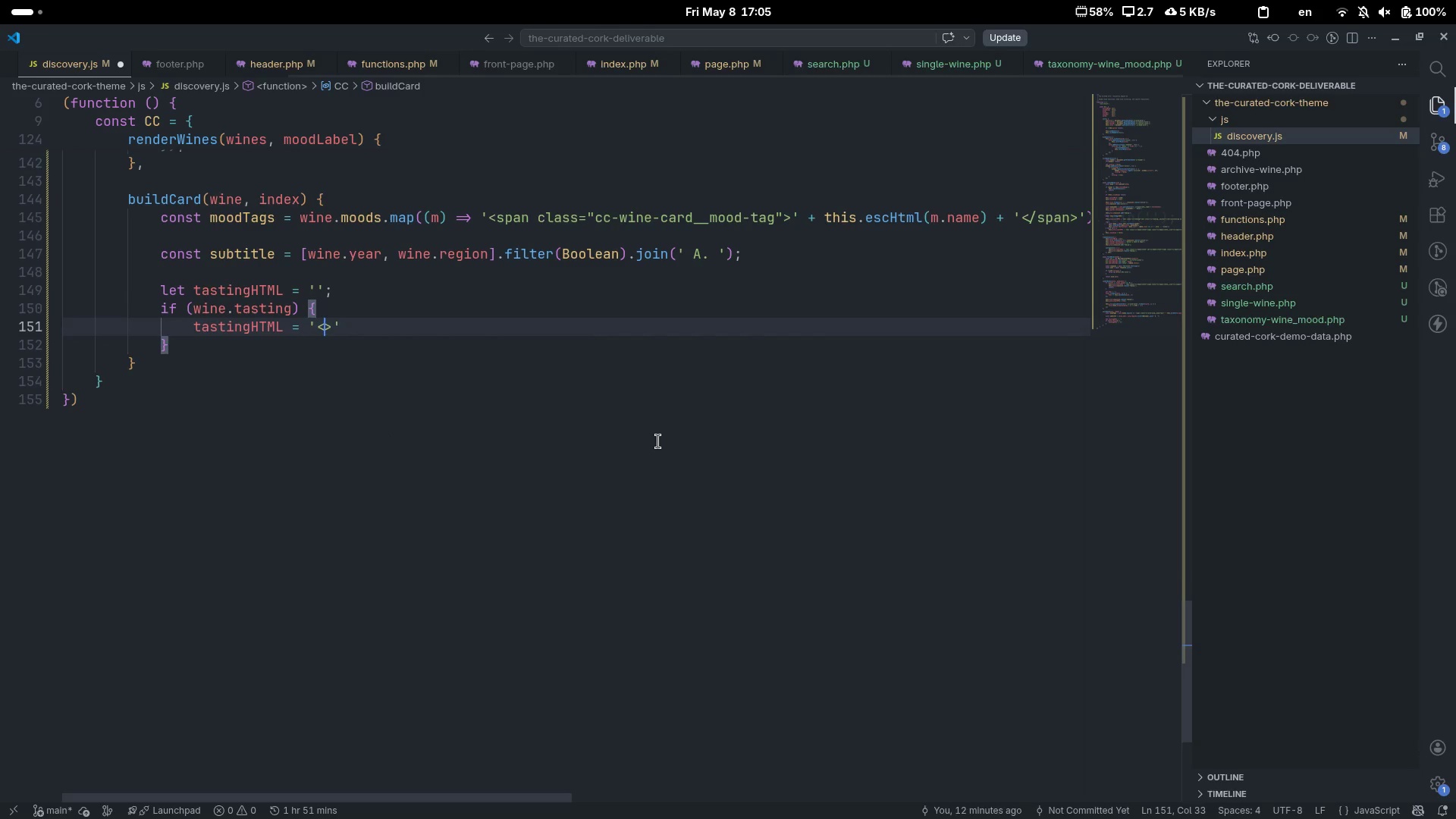 
type(div)
 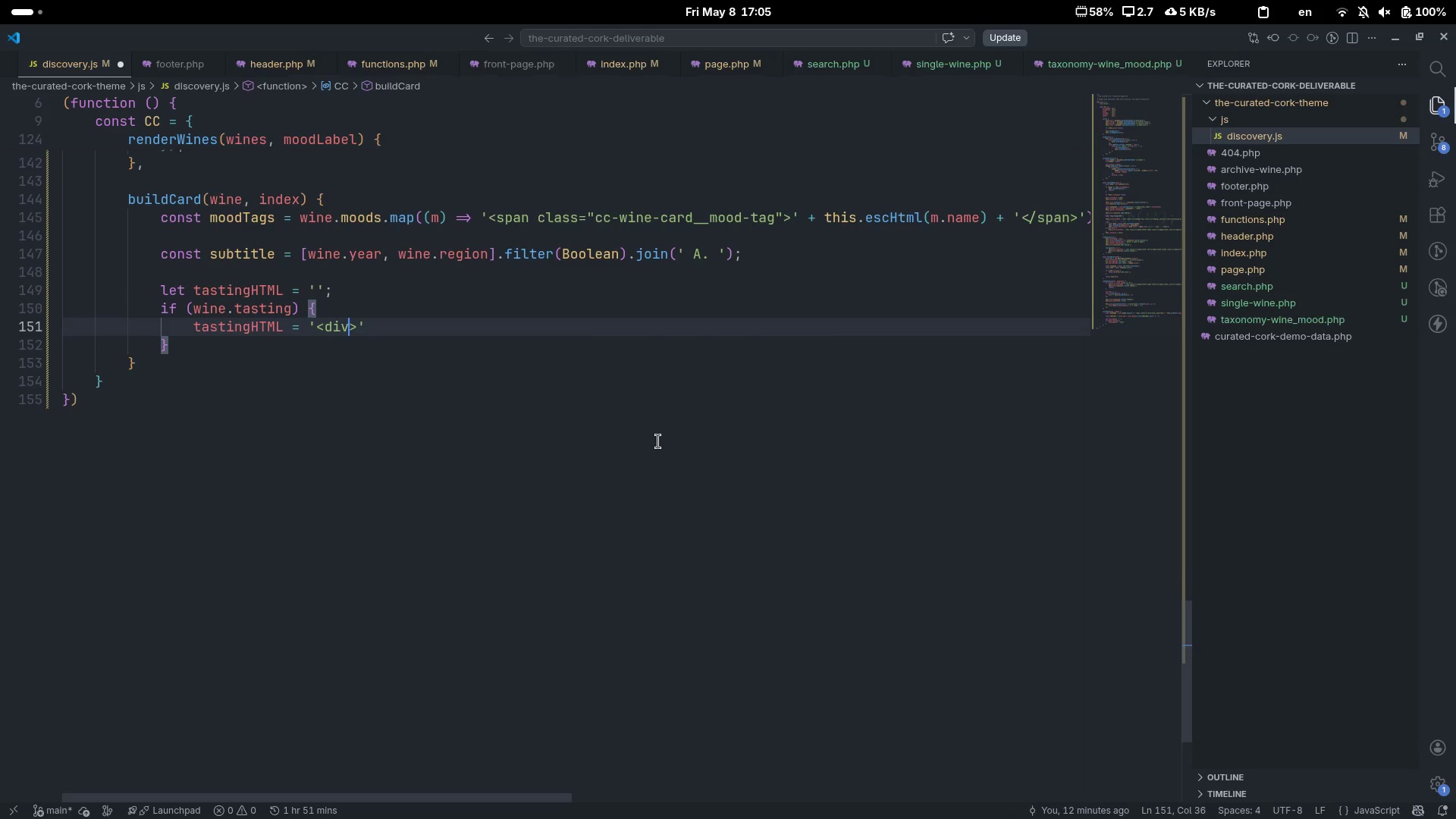 
key(ArrowRight)
 